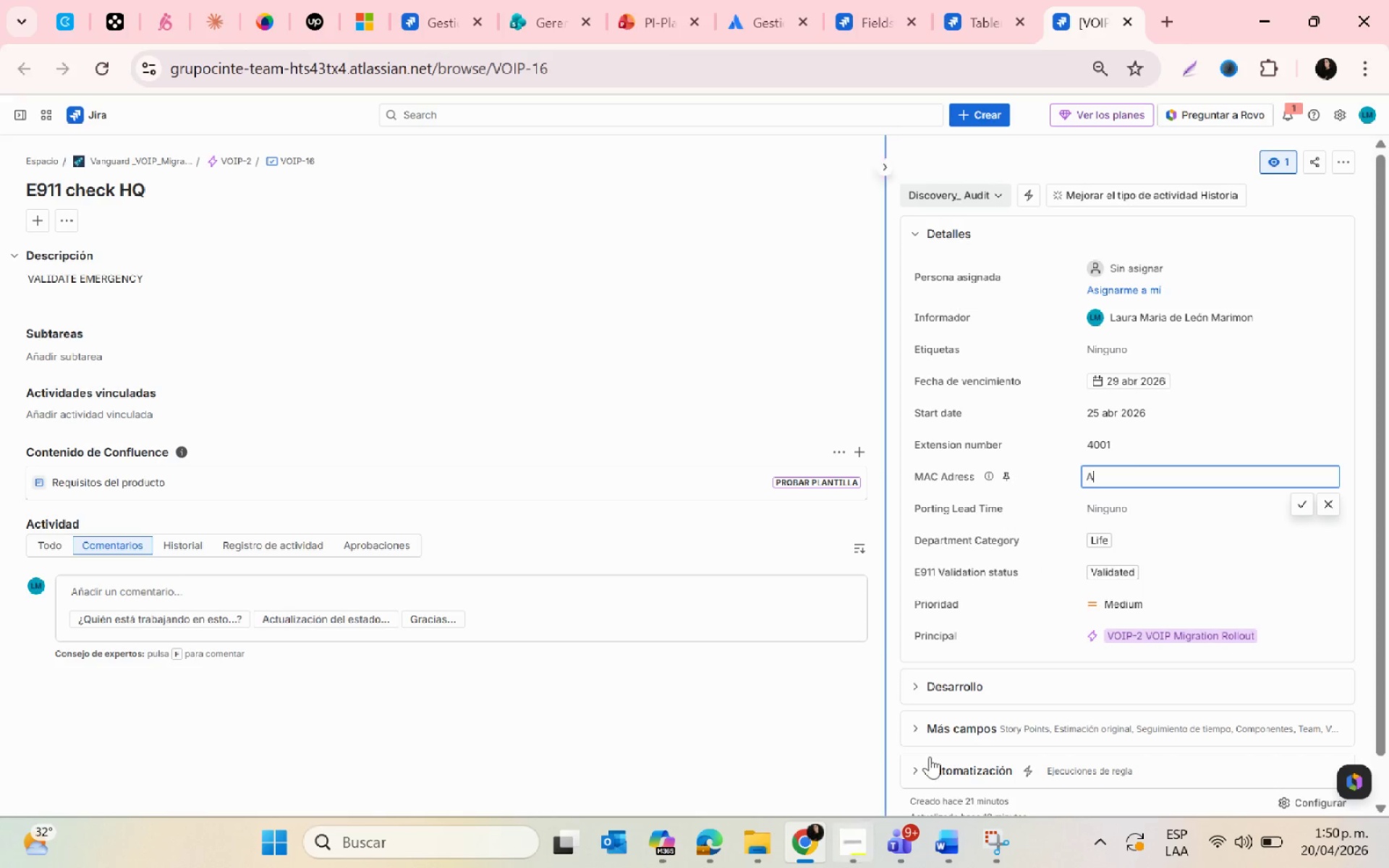 
left_click([769, 841])
 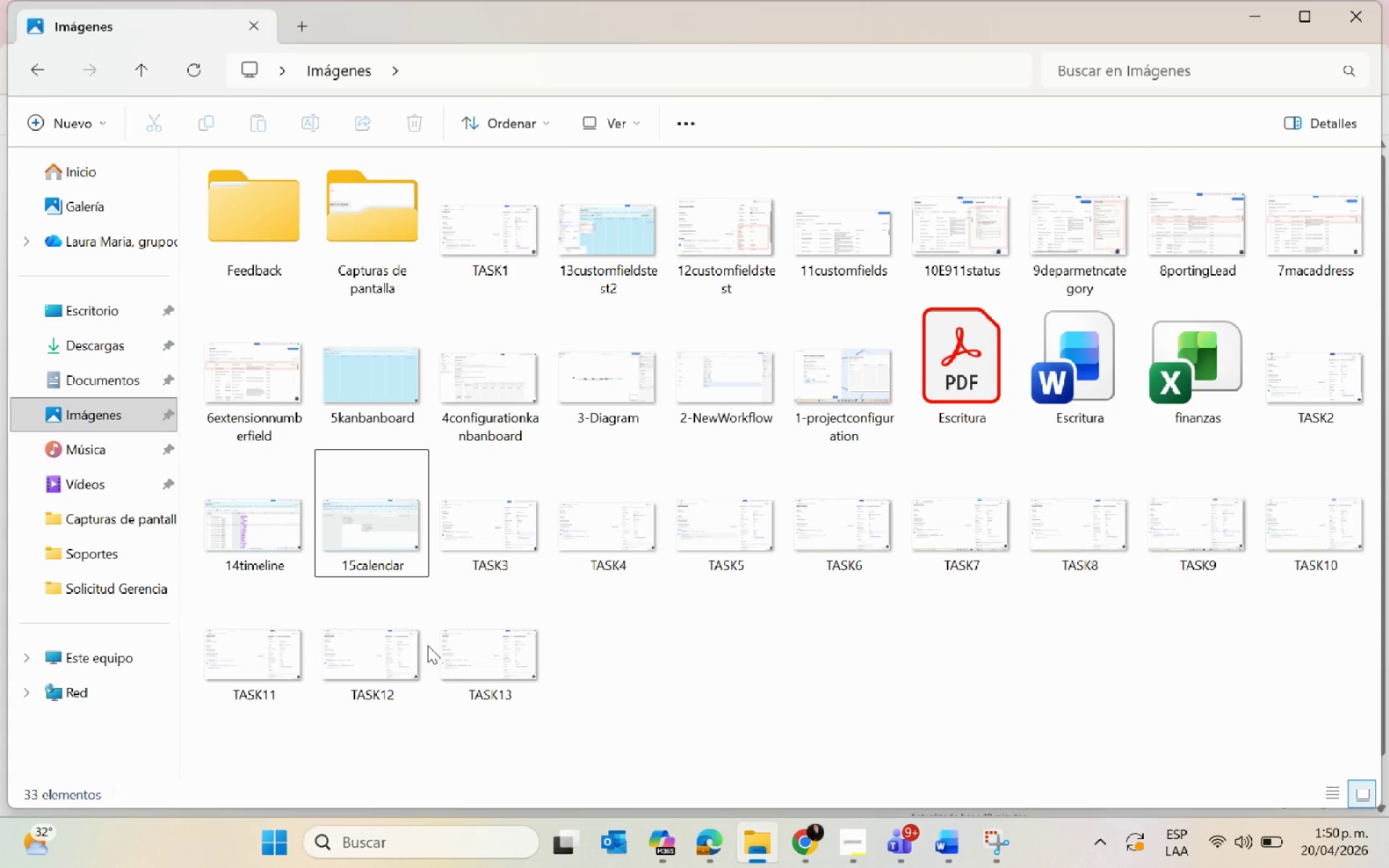 
wait(5.36)
 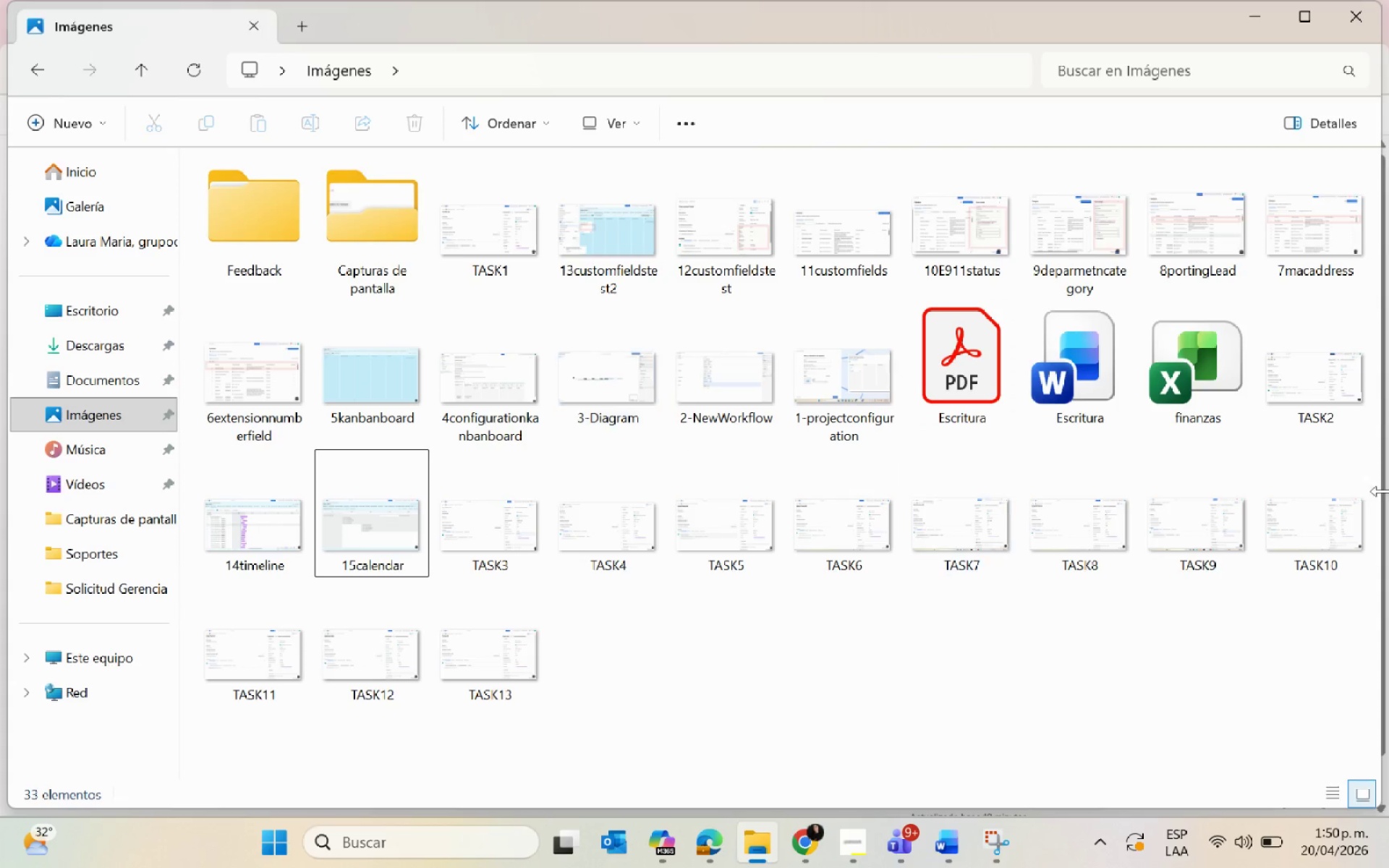 
double_click([507, 648])
 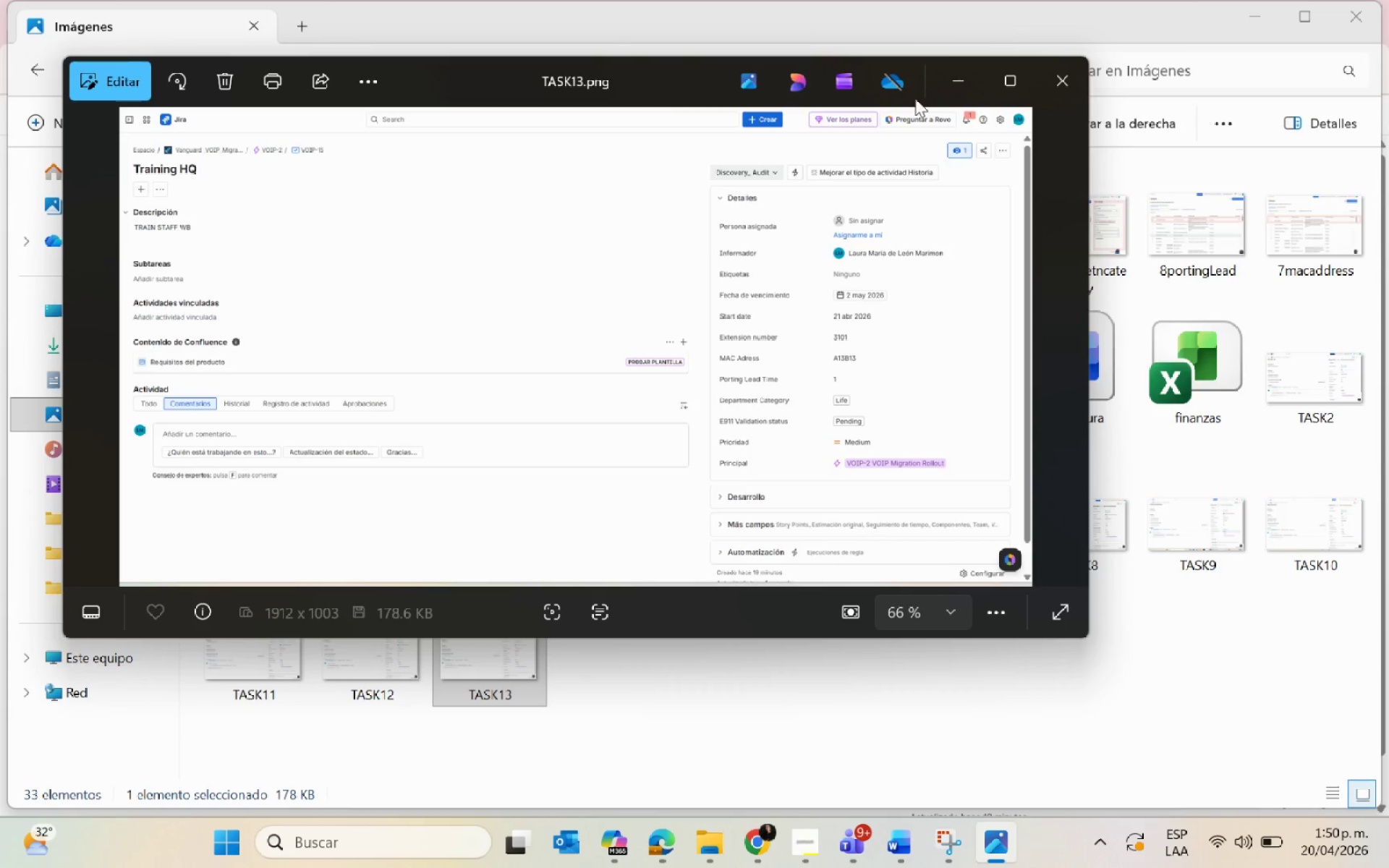 
left_click([1056, 89])
 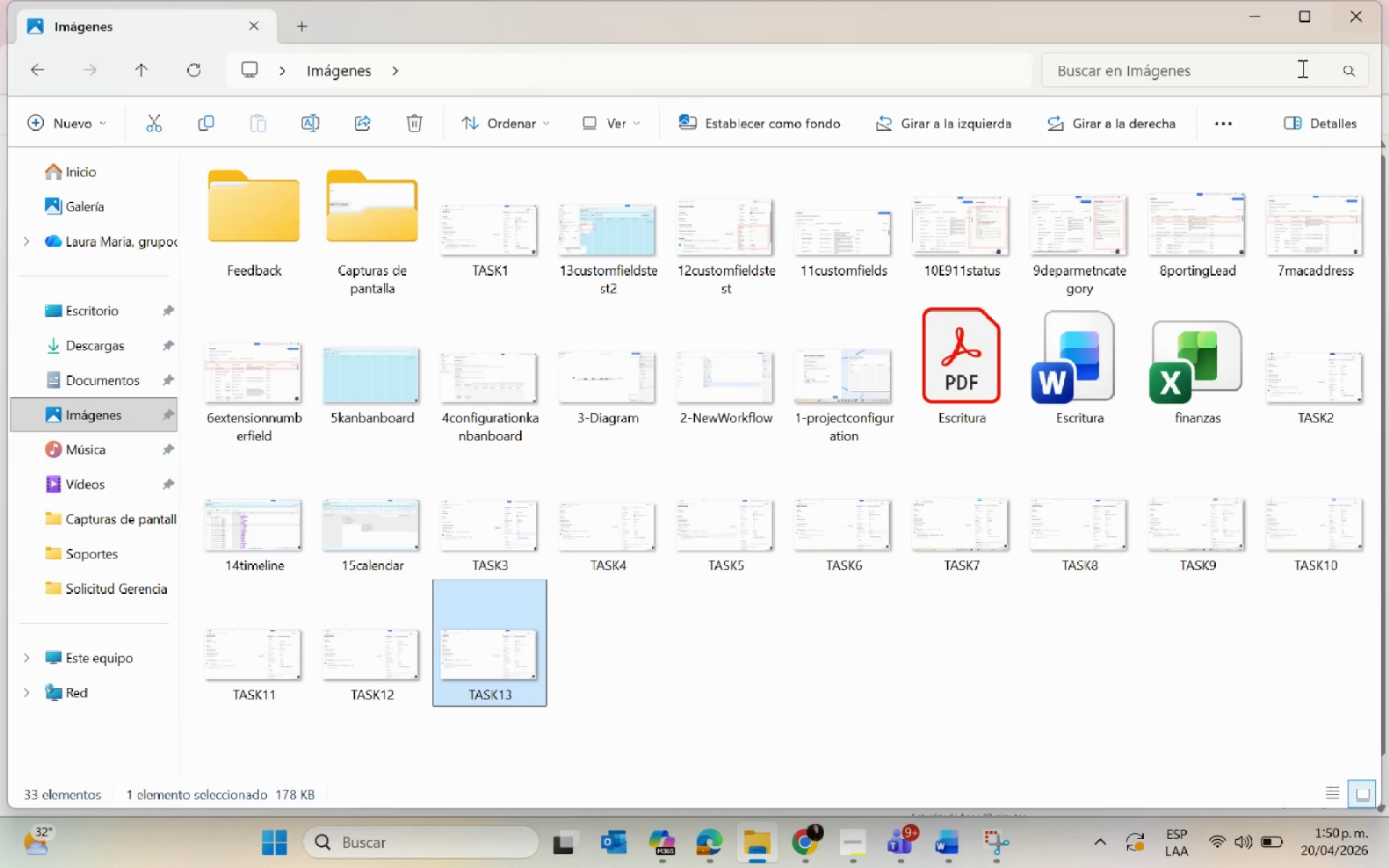 
left_click([1260, 12])
 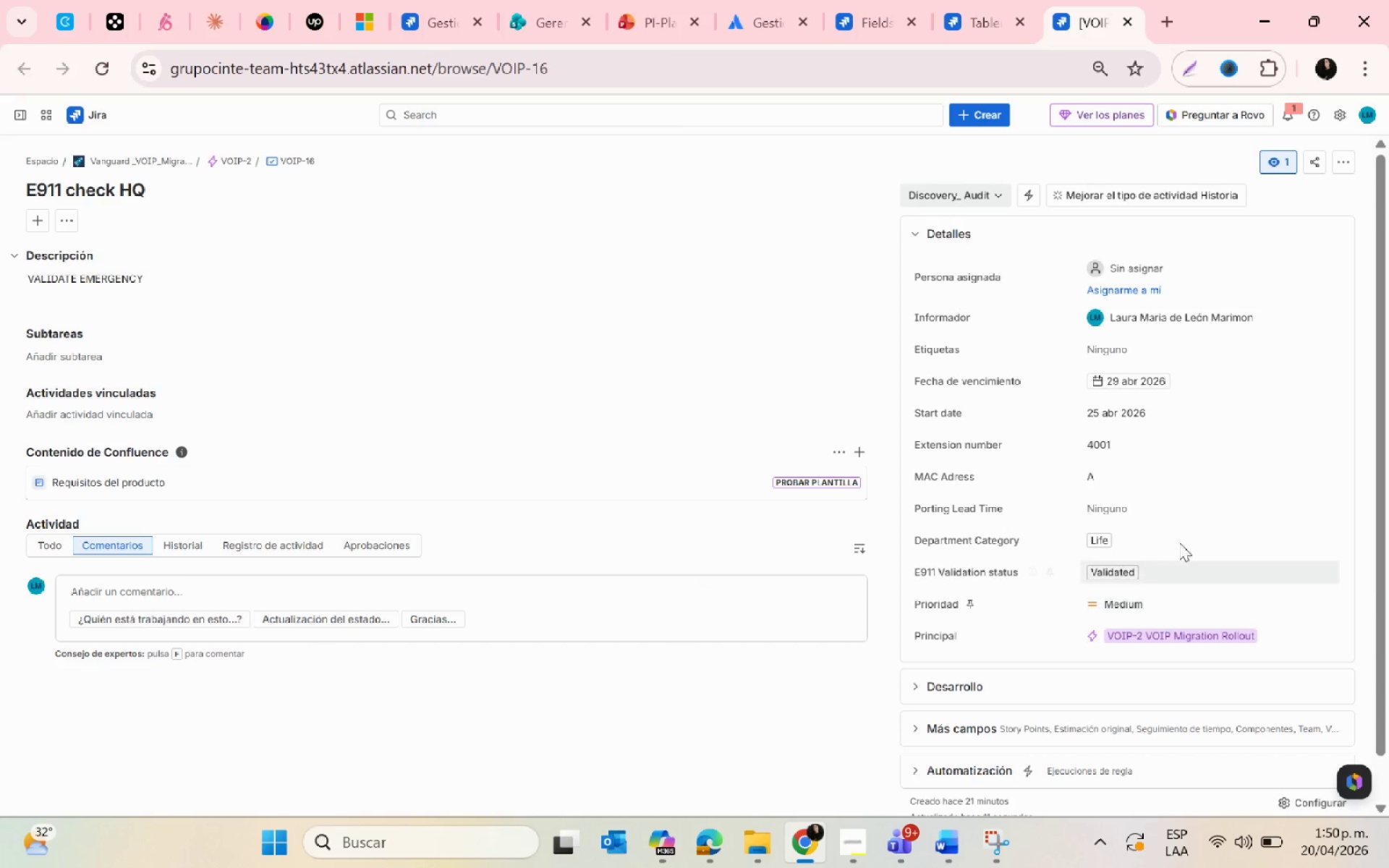 
left_click([1116, 509])
 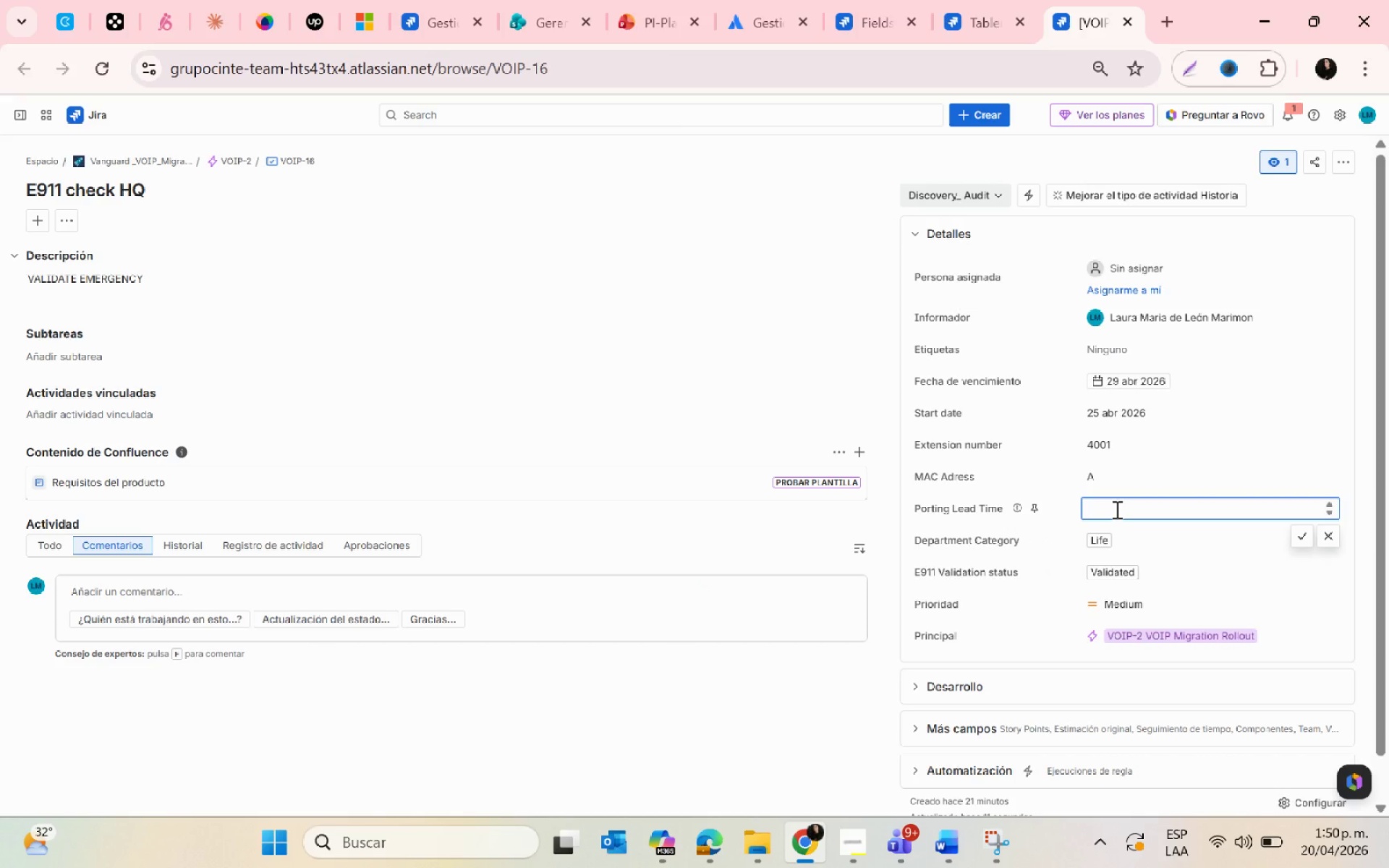 
key(2)
 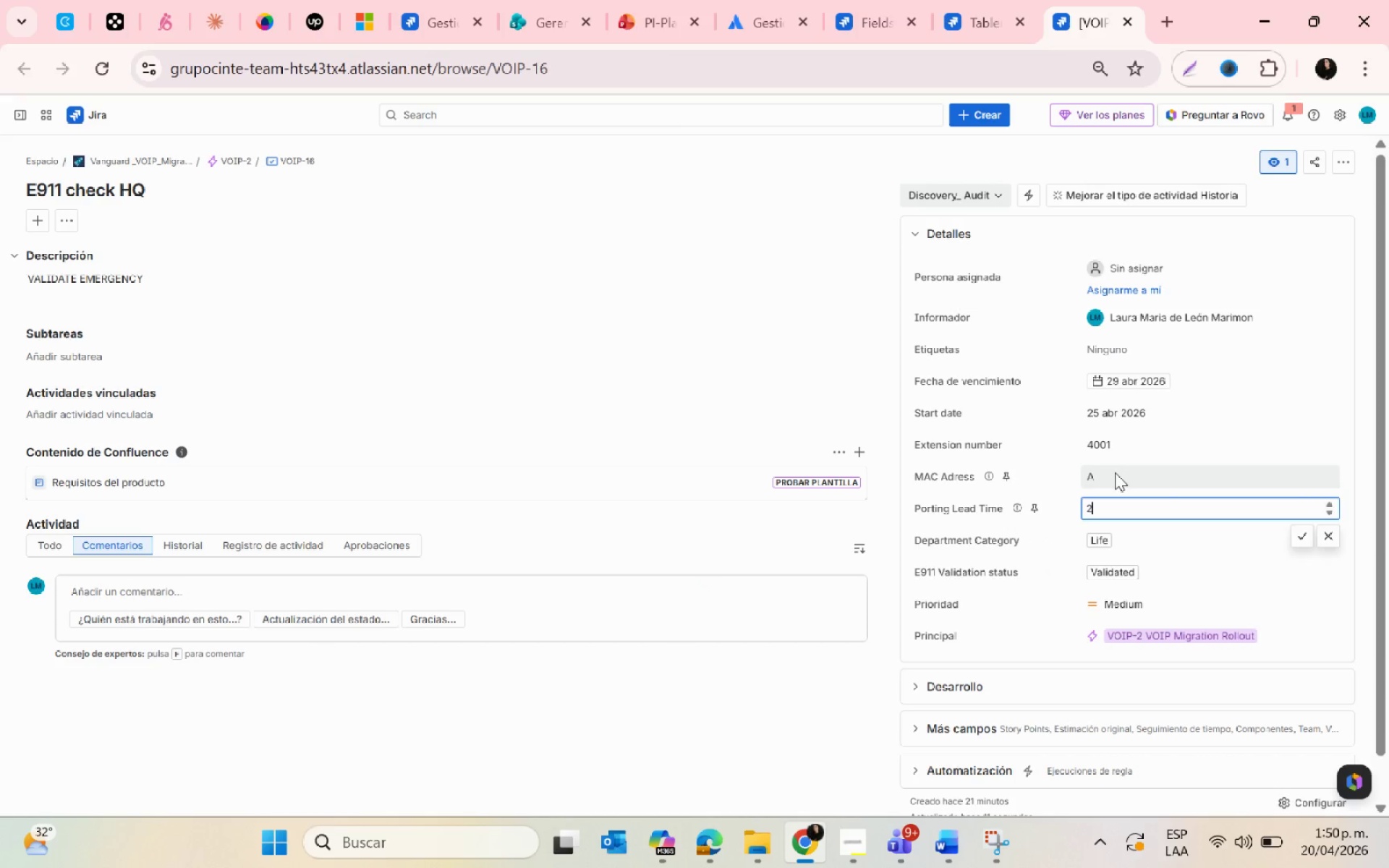 
left_click([1115, 472])
 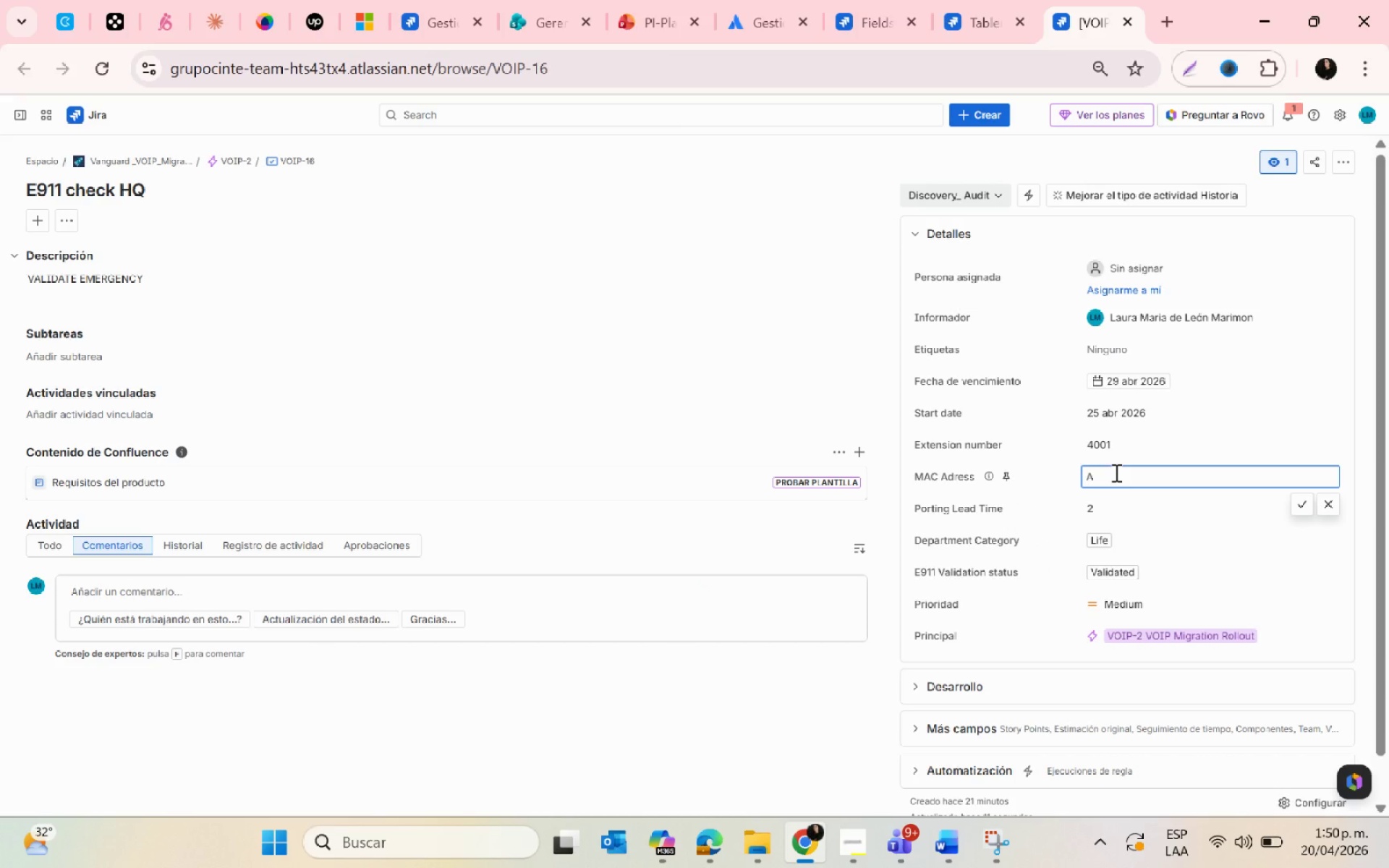 
type(14)
 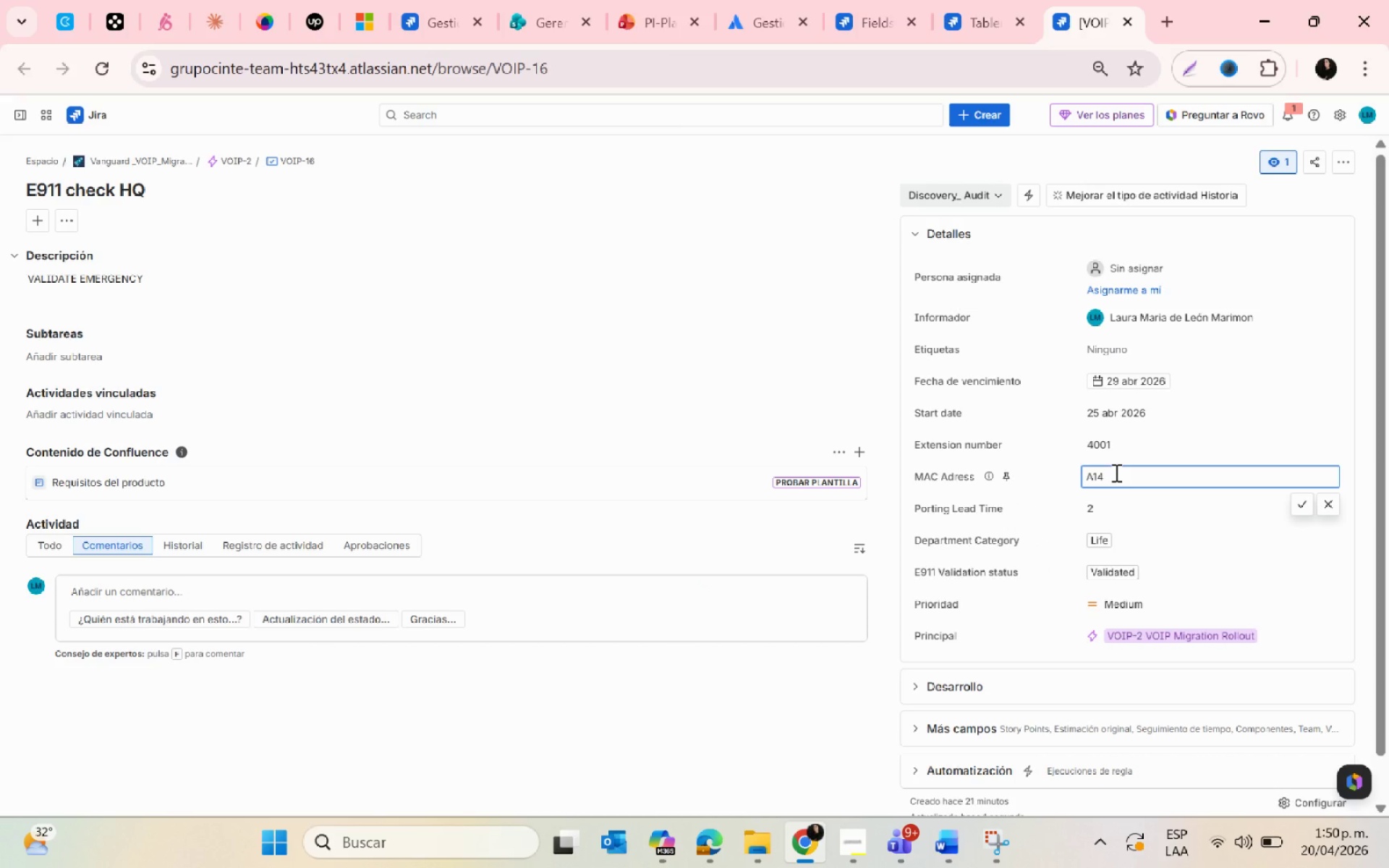 
type(b14)
 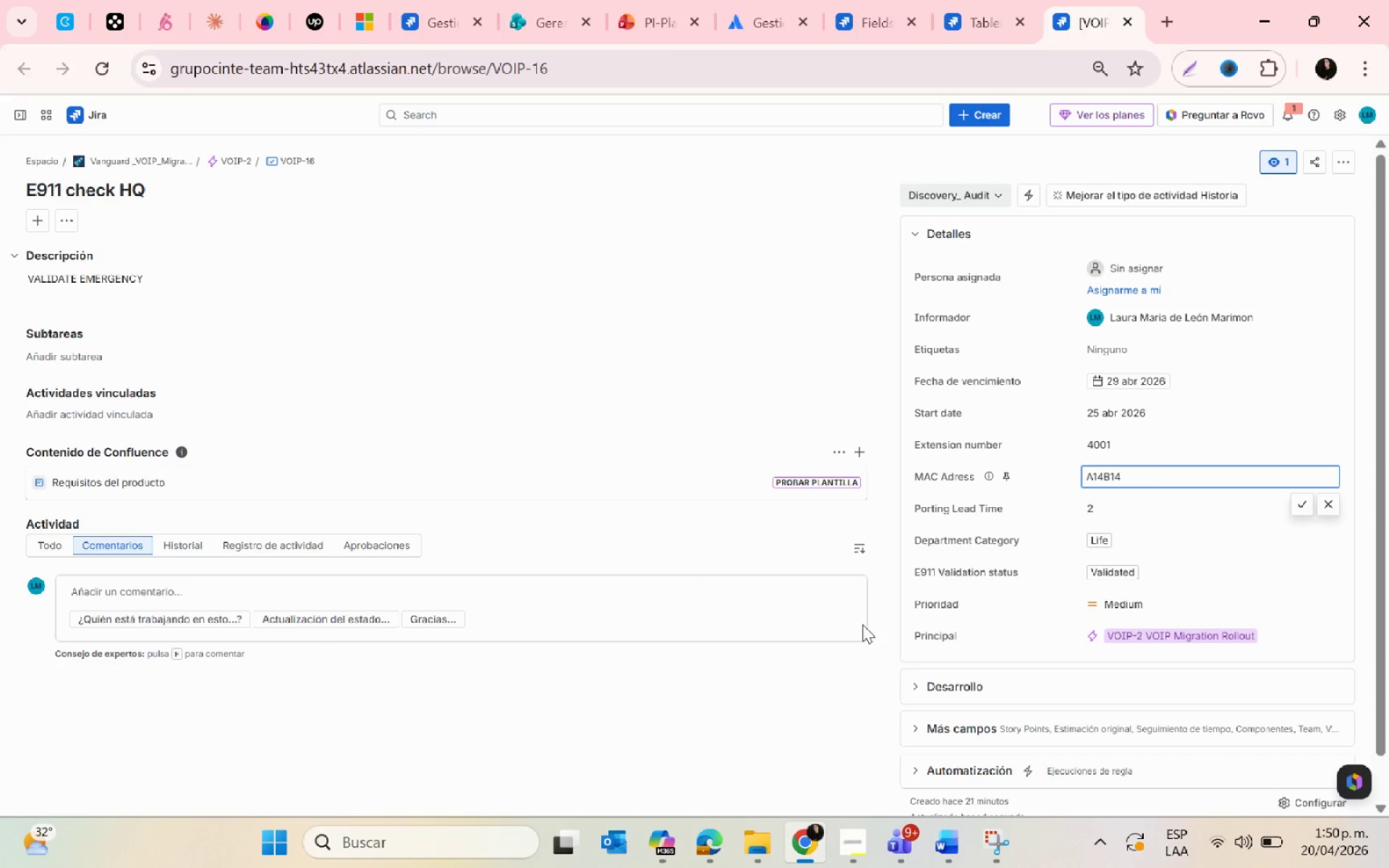 
left_click([697, 705])
 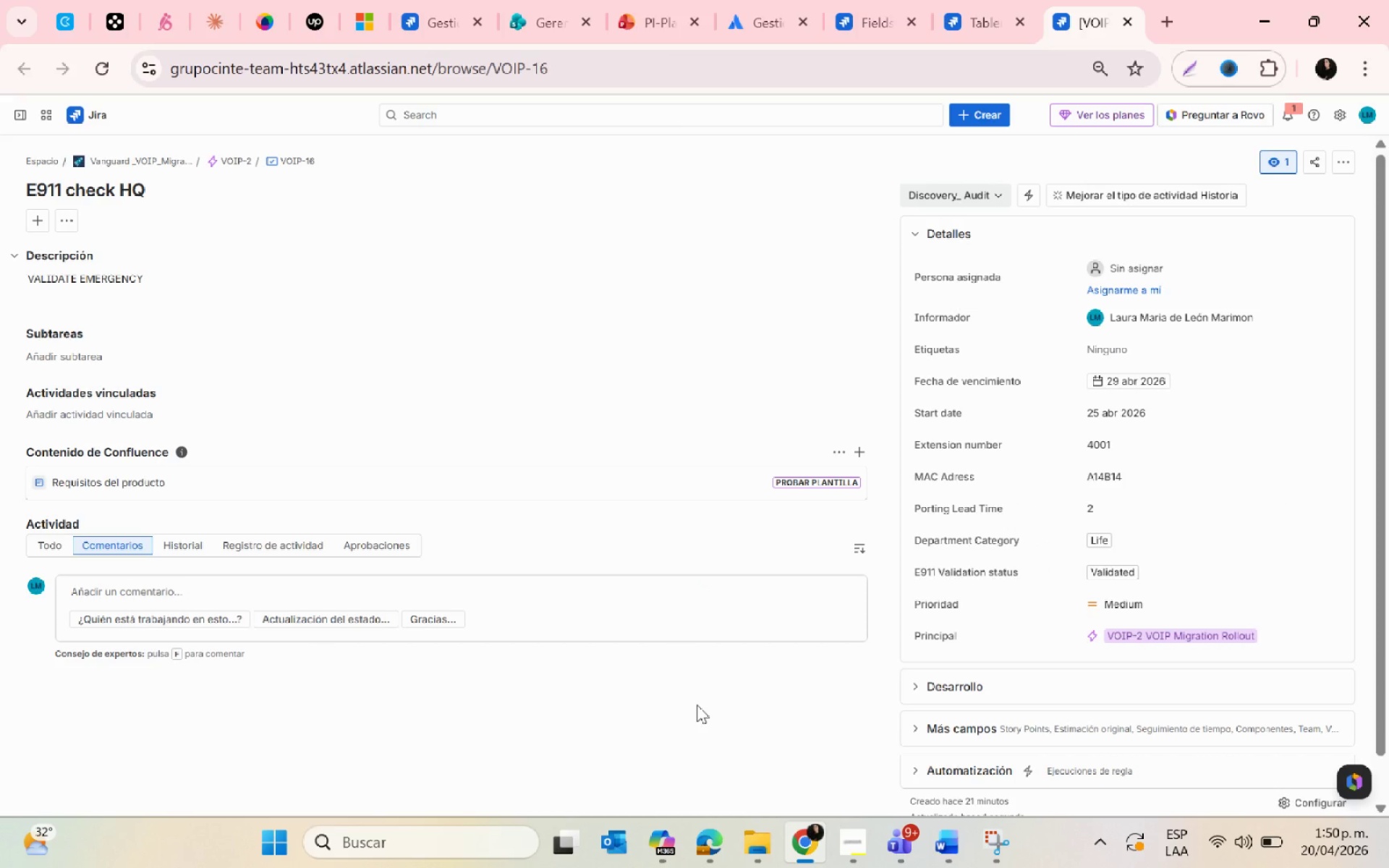 
key(PrintScreen)
 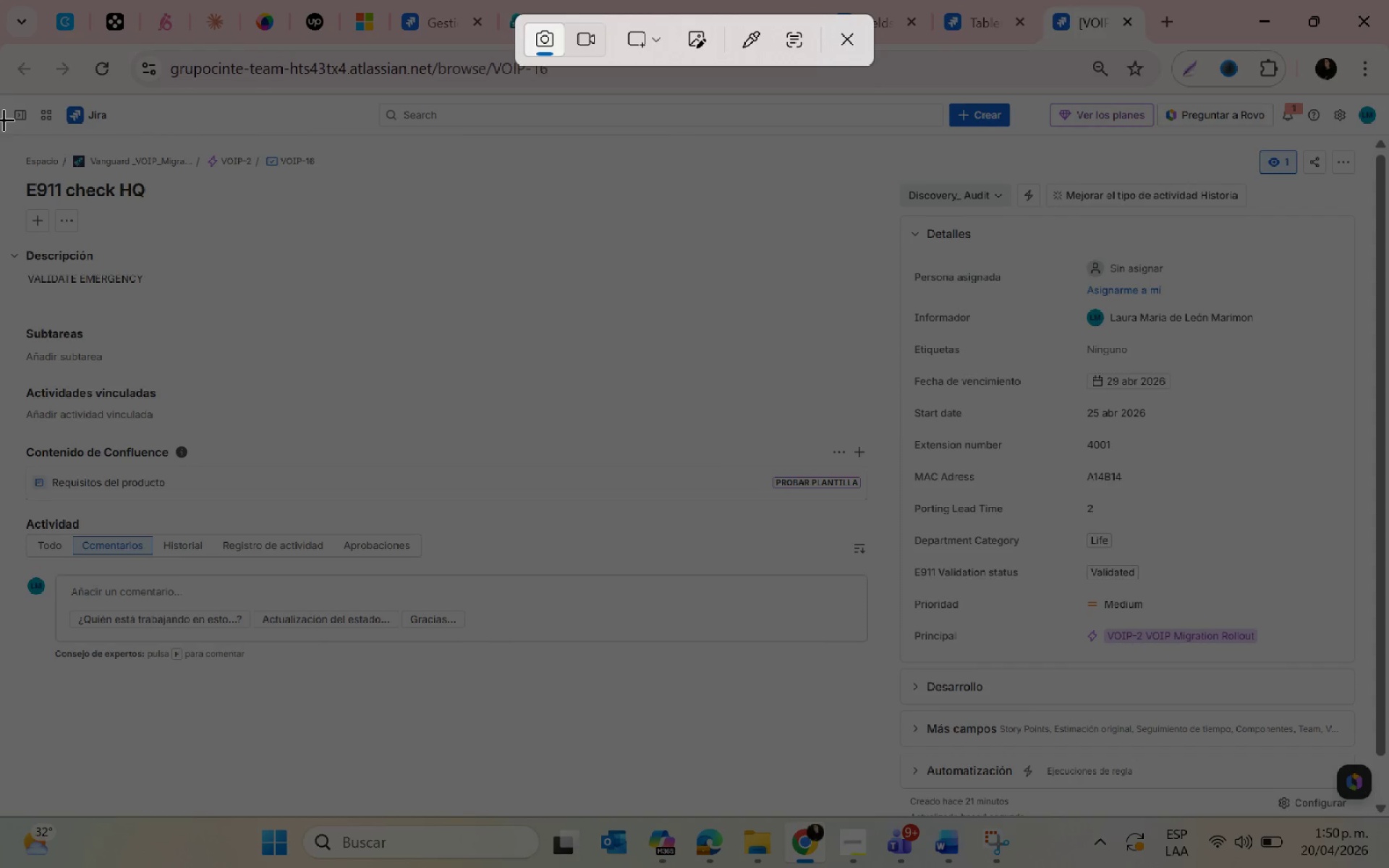 
left_click_drag(start_coordinate=[3, 102], to_coordinate=[1377, 776])
 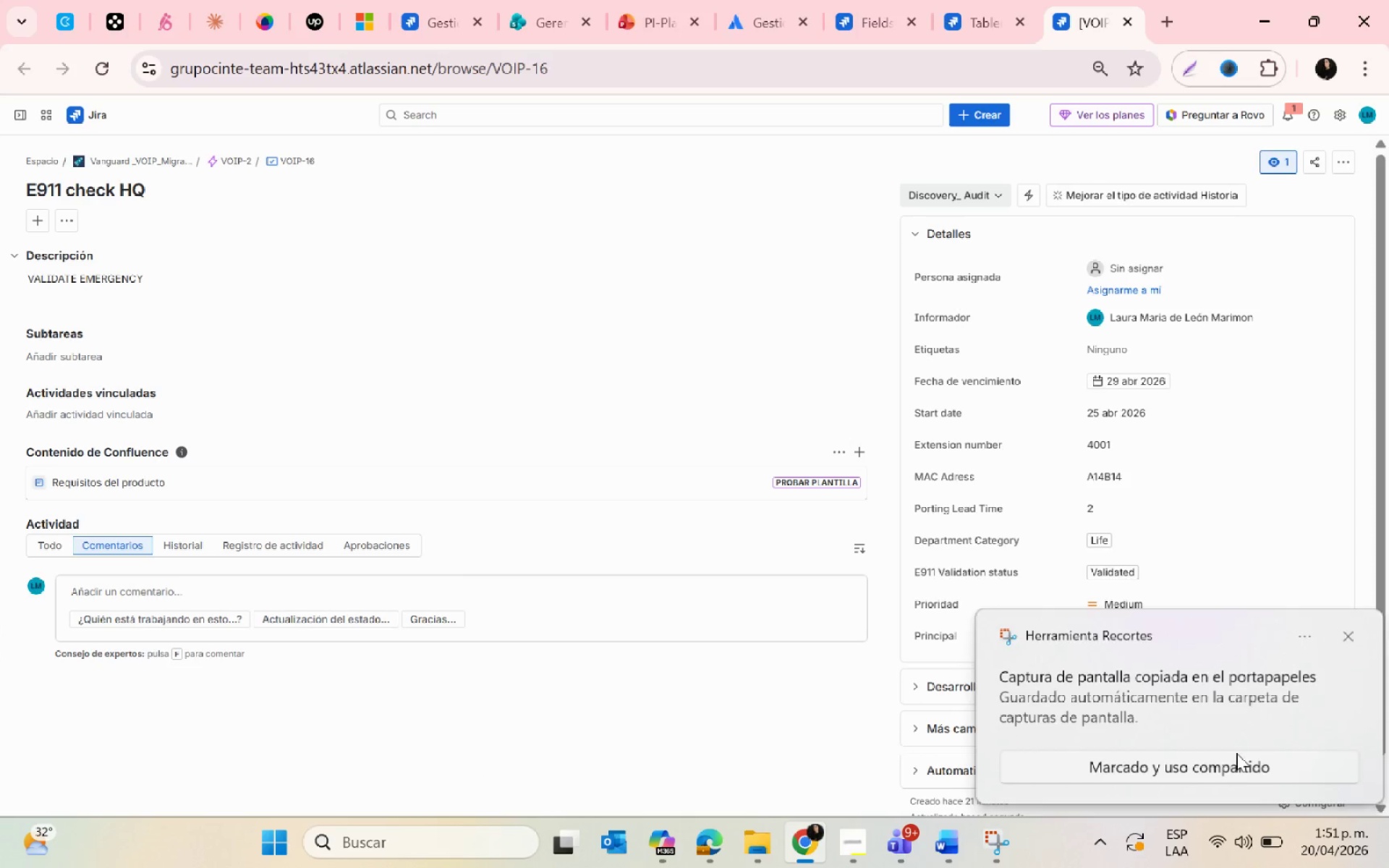 
left_click([1156, 705])
 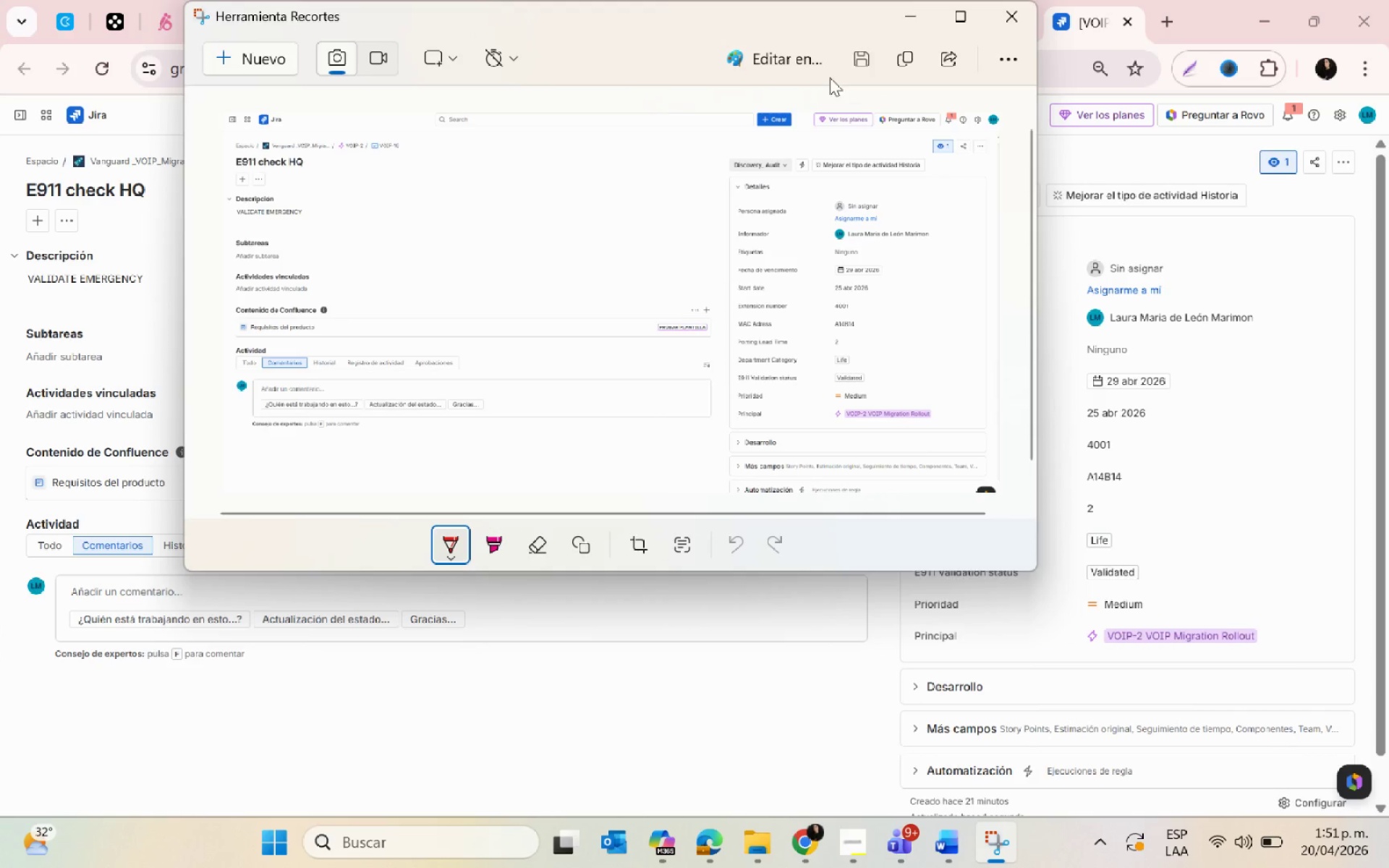 
left_click([856, 60])
 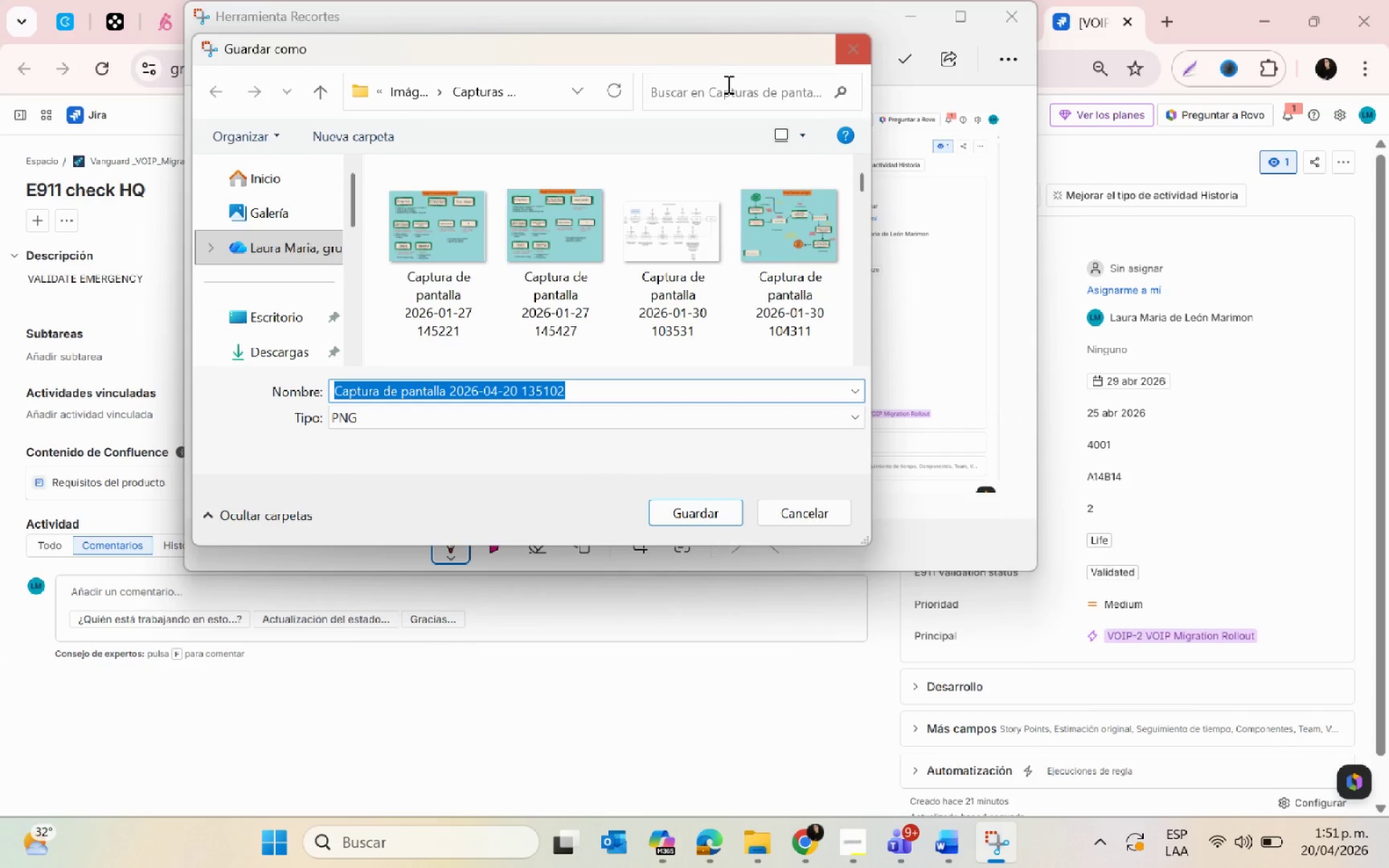 
scroll: coordinate [229, 349], scroll_direction: down, amount: 1.0
 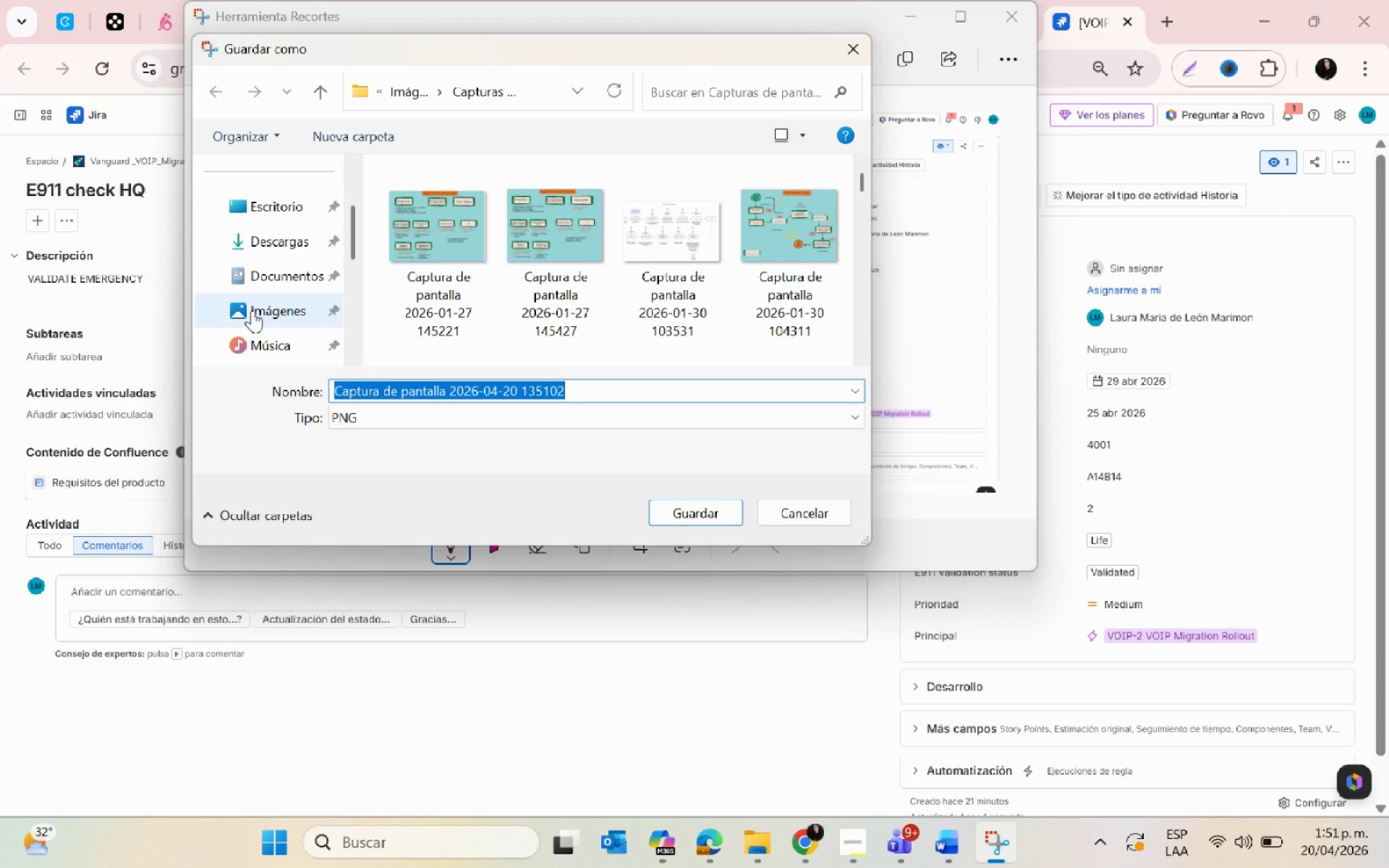 
left_click([252, 310])
 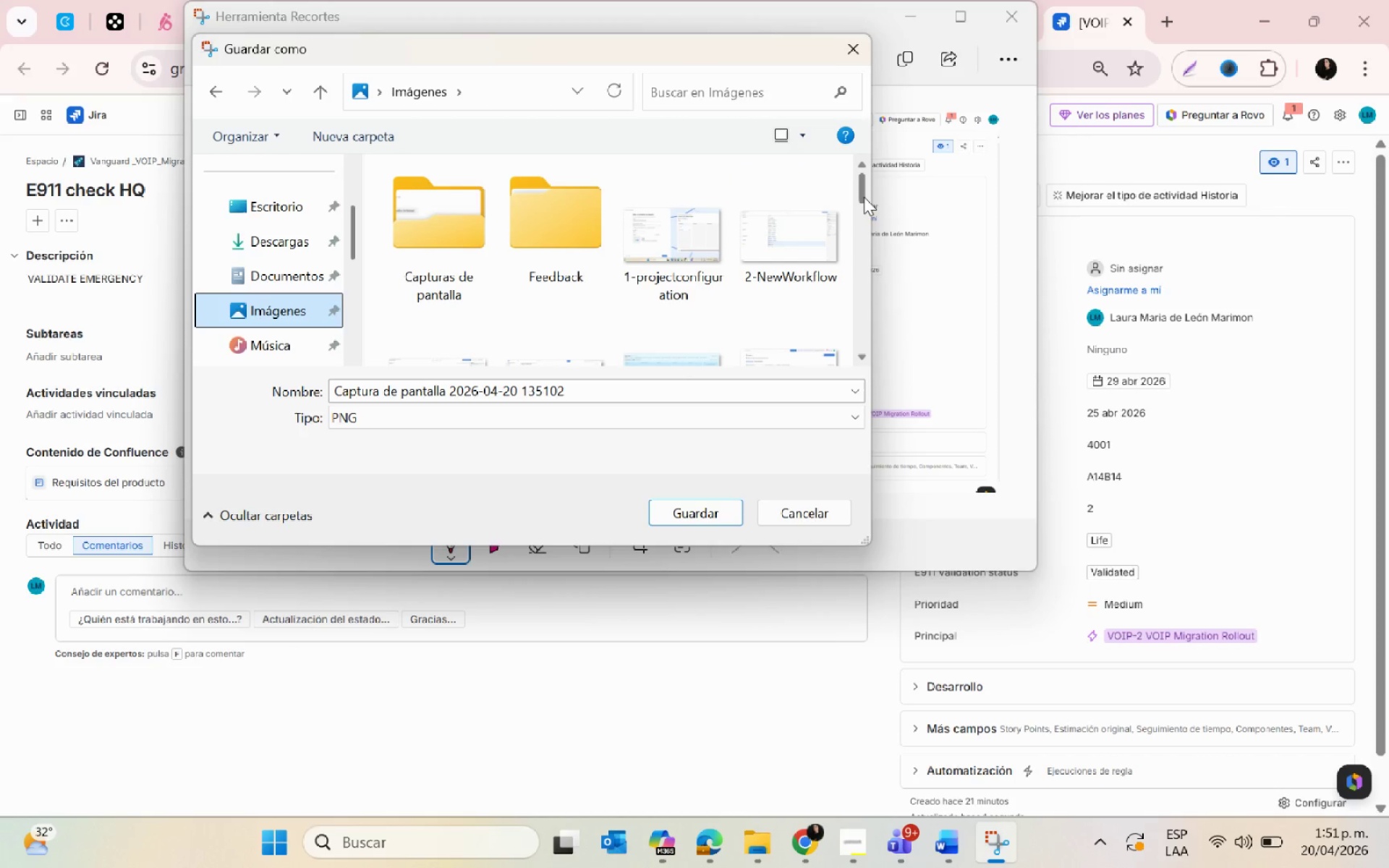 
left_click_drag(start_coordinate=[860, 194], to_coordinate=[857, 344])
 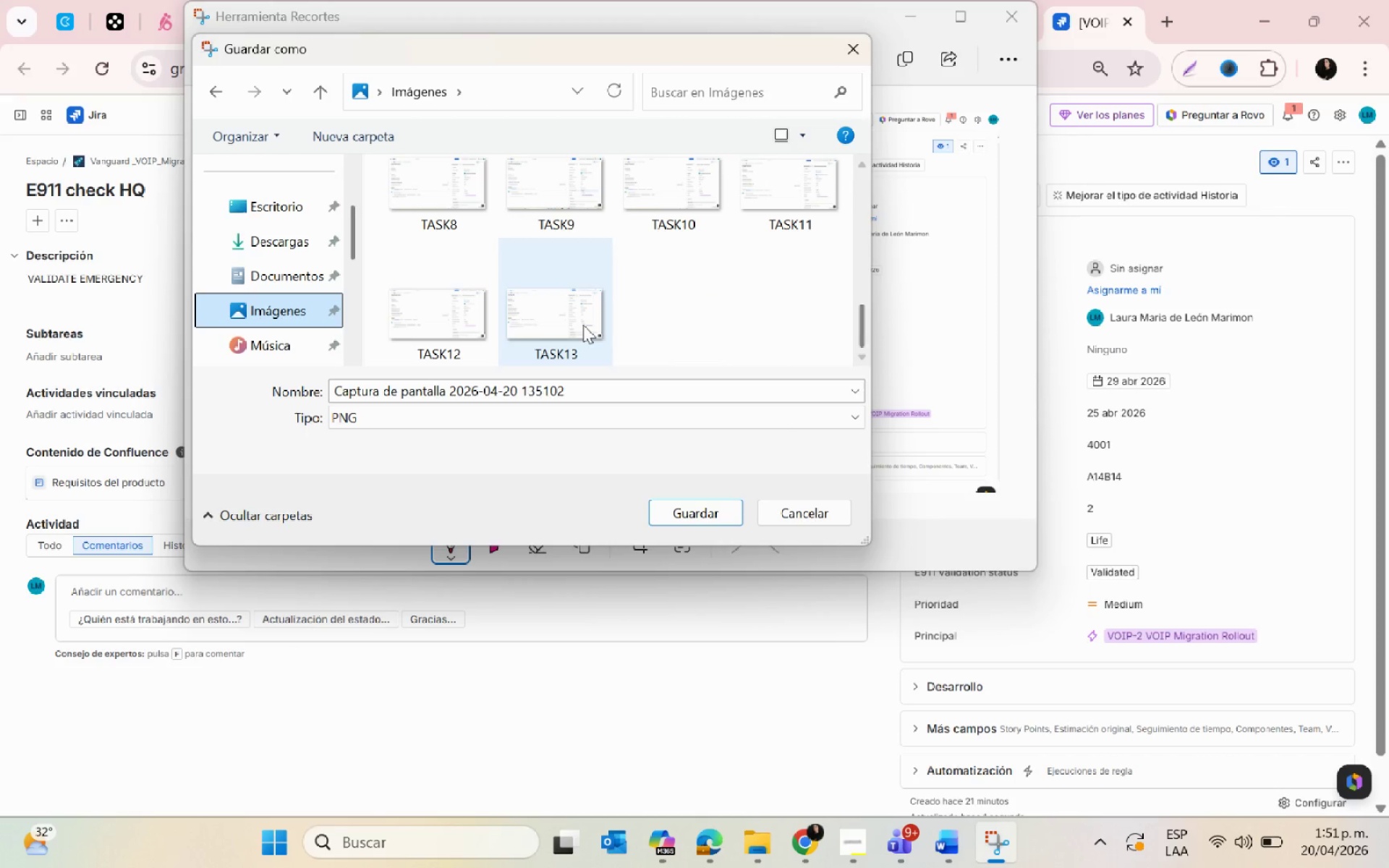 
left_click([583, 325])
 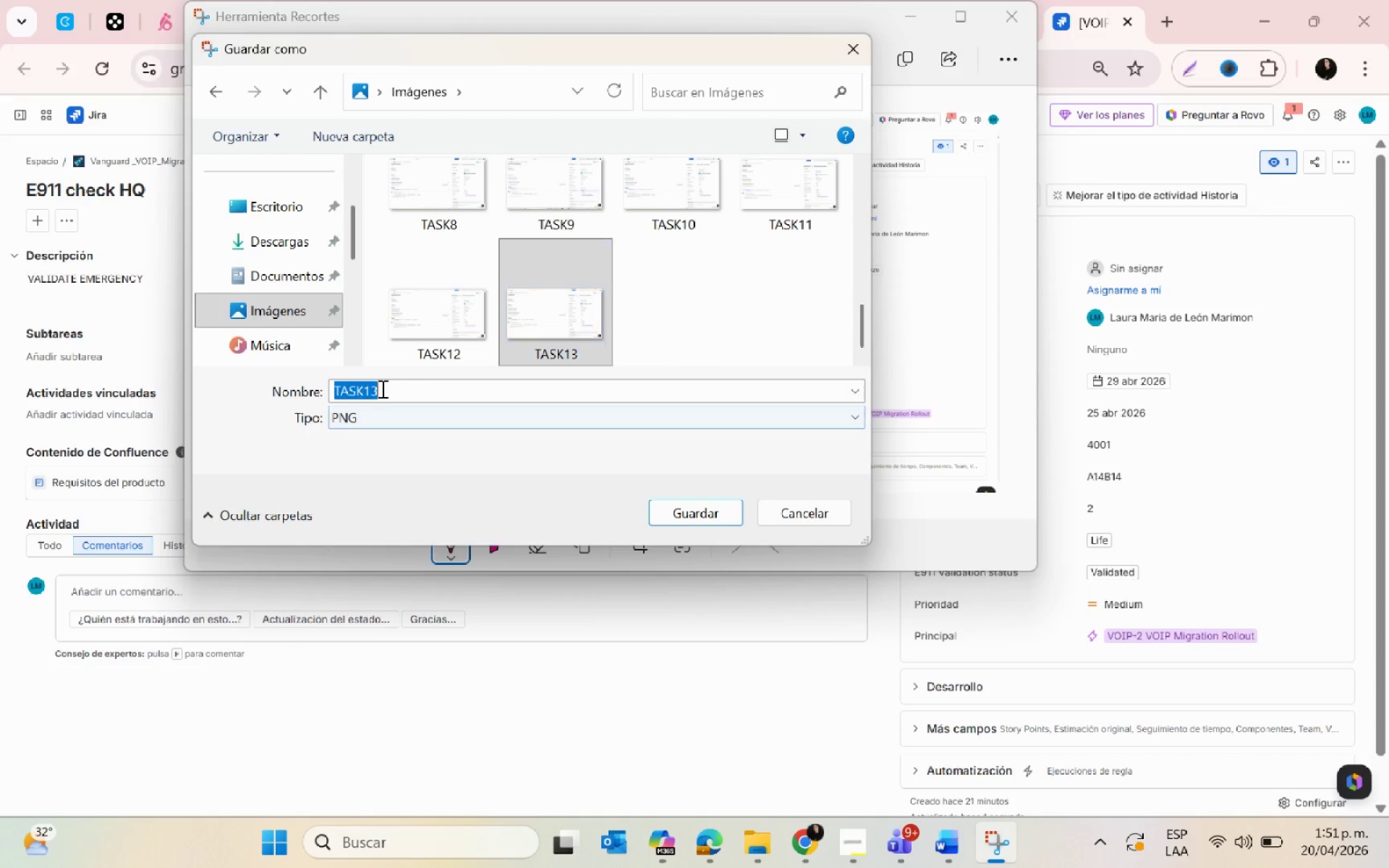 
double_click([380, 388])
 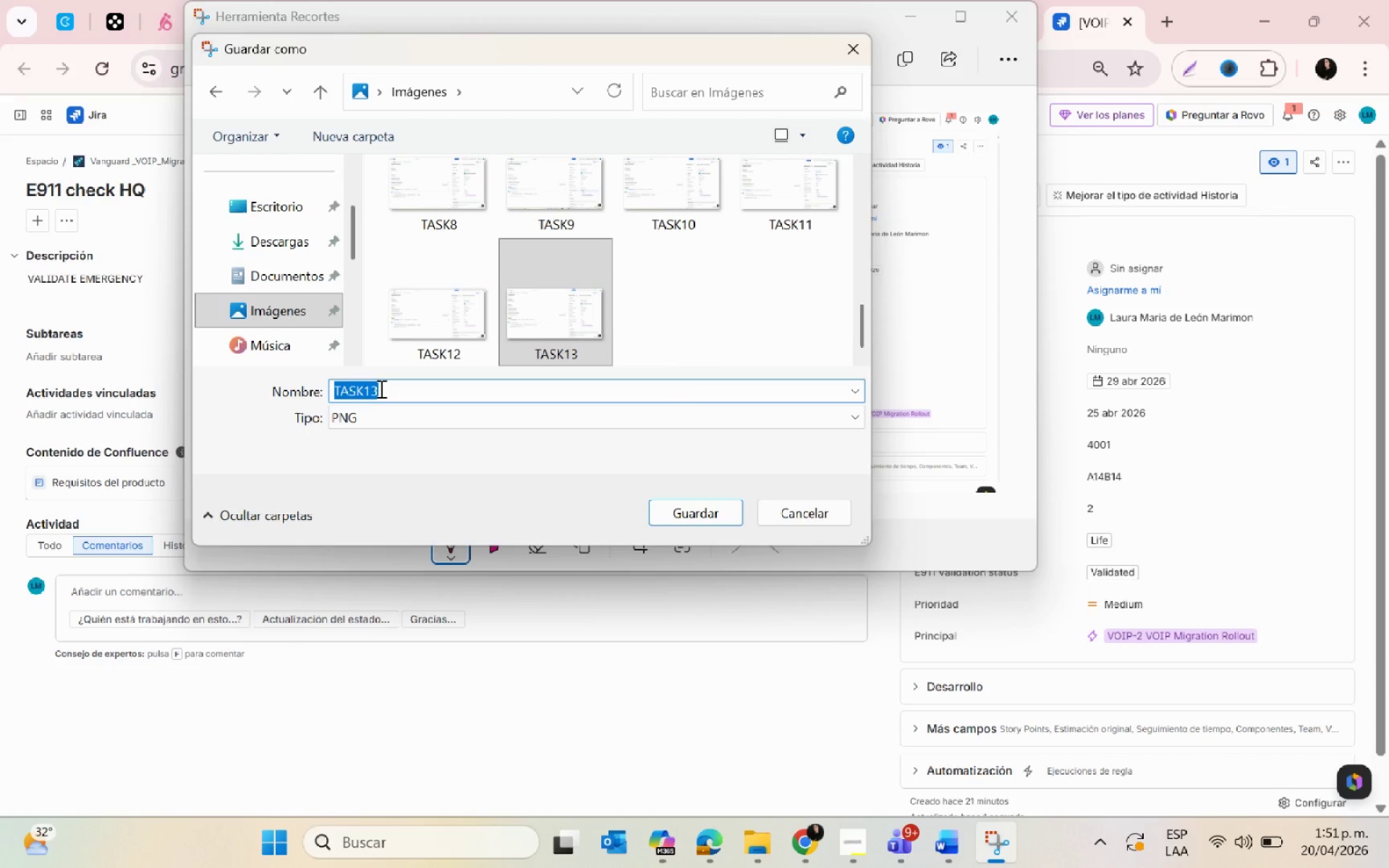 
left_click([380, 388])
 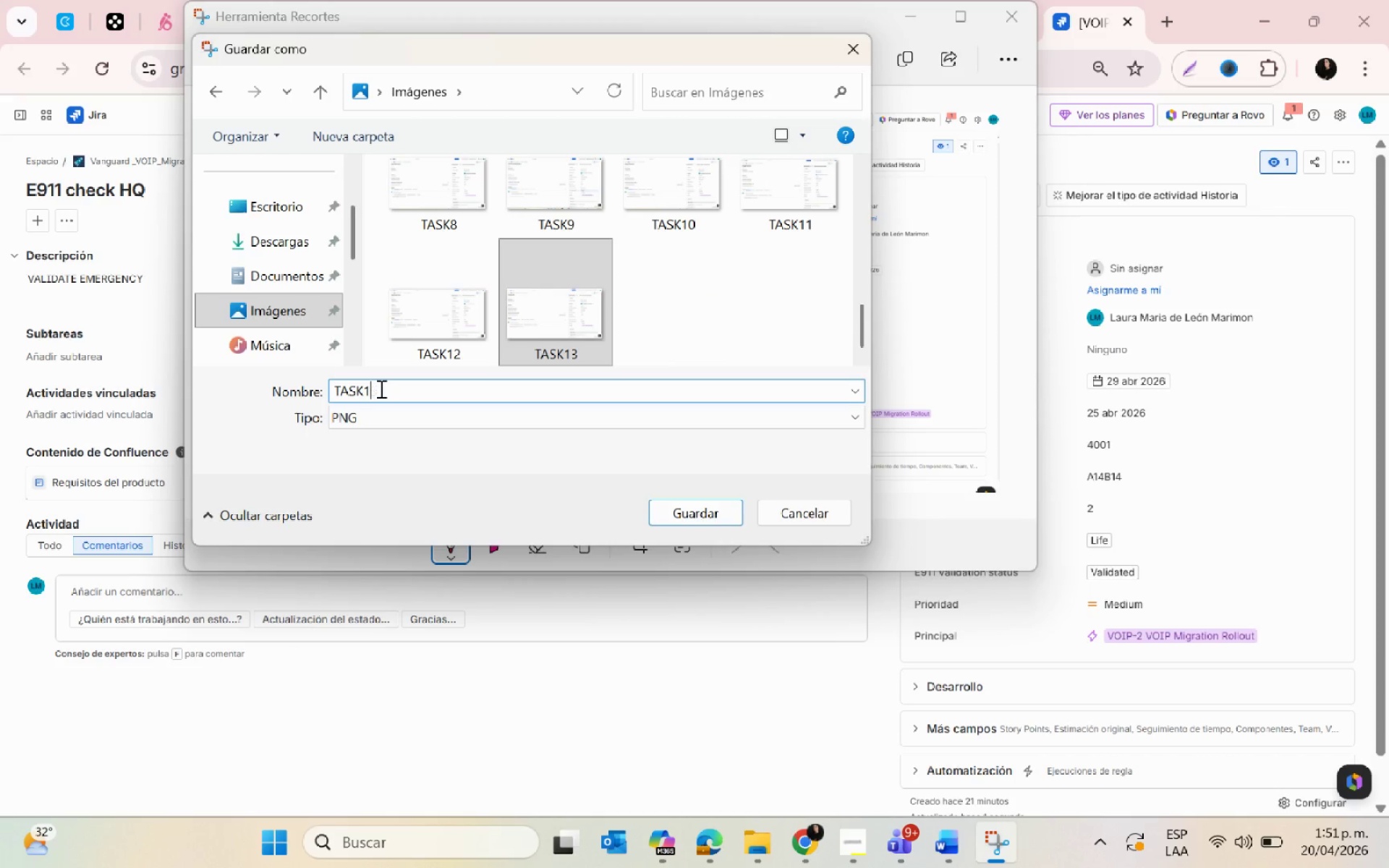 
key(Backspace)
 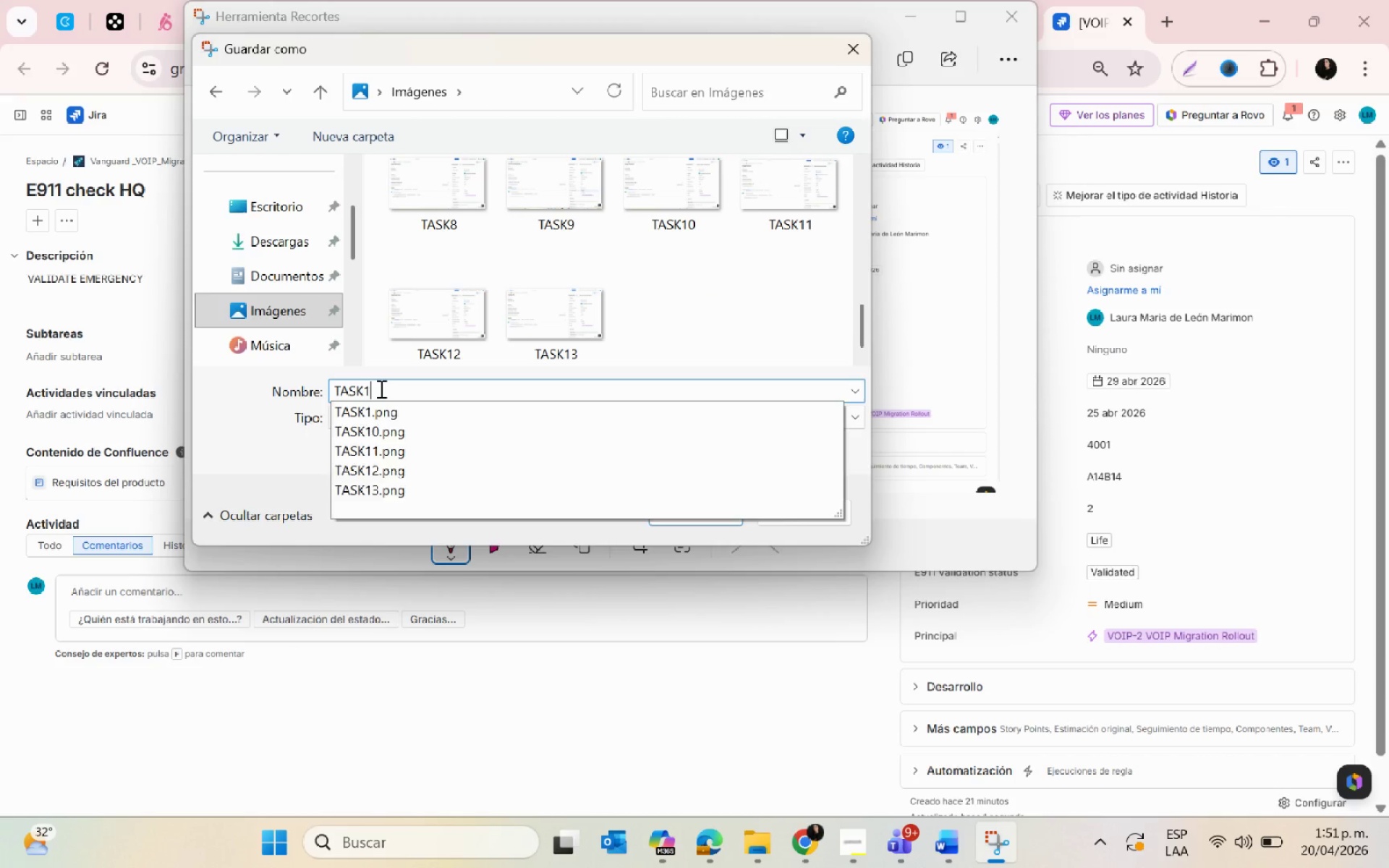 
key(4)
 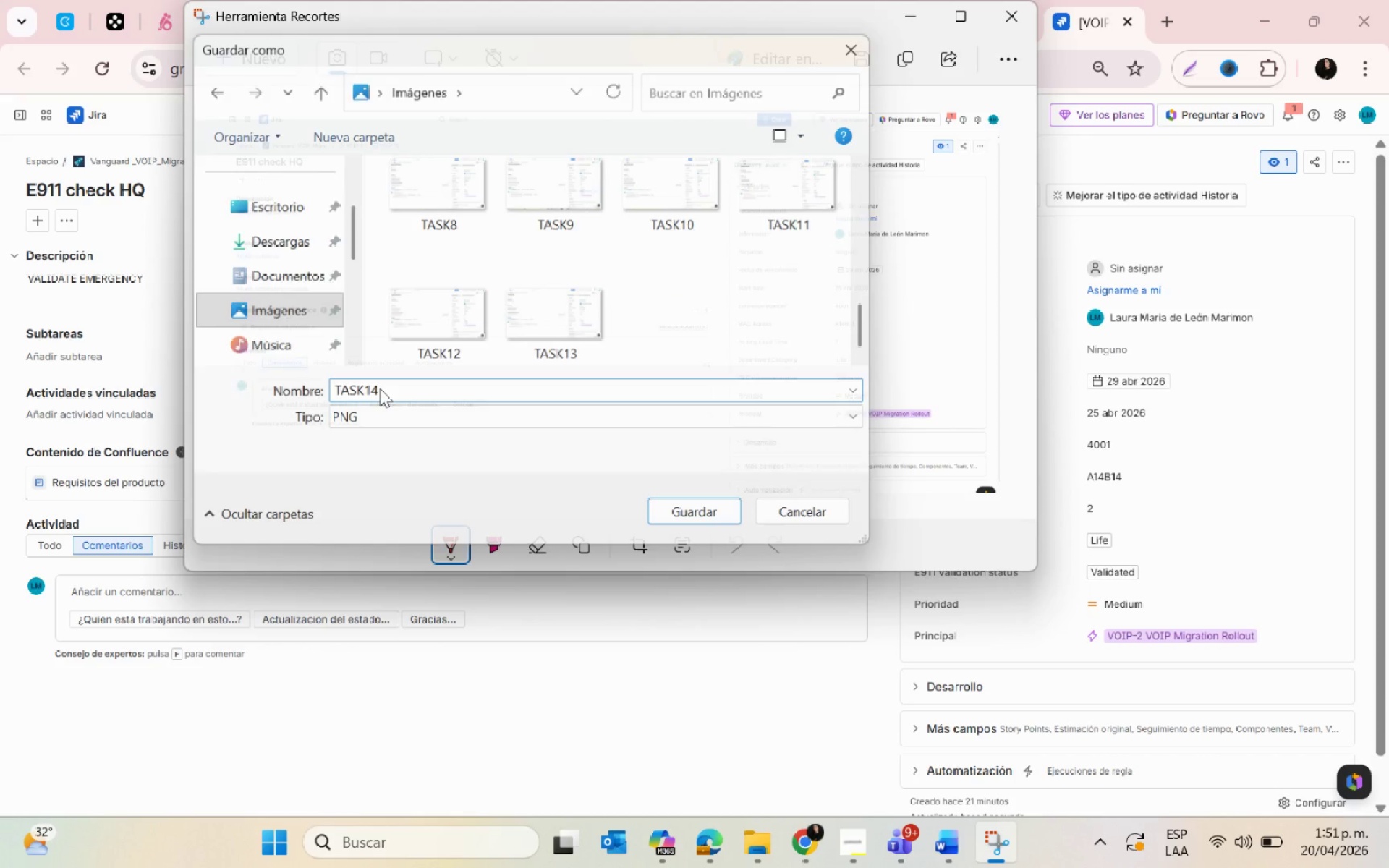 
key(Enter)
 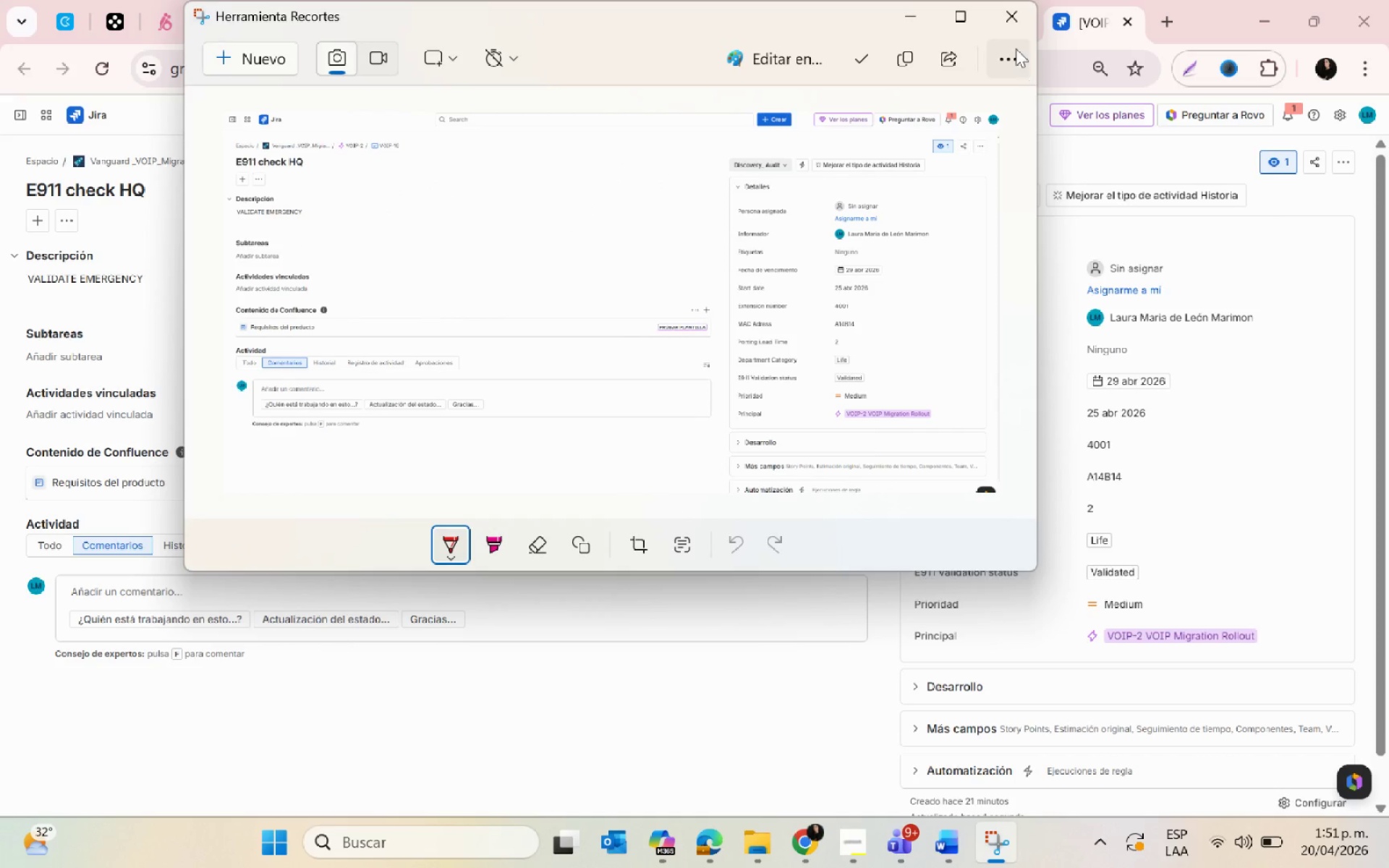 
left_click([909, 15])
 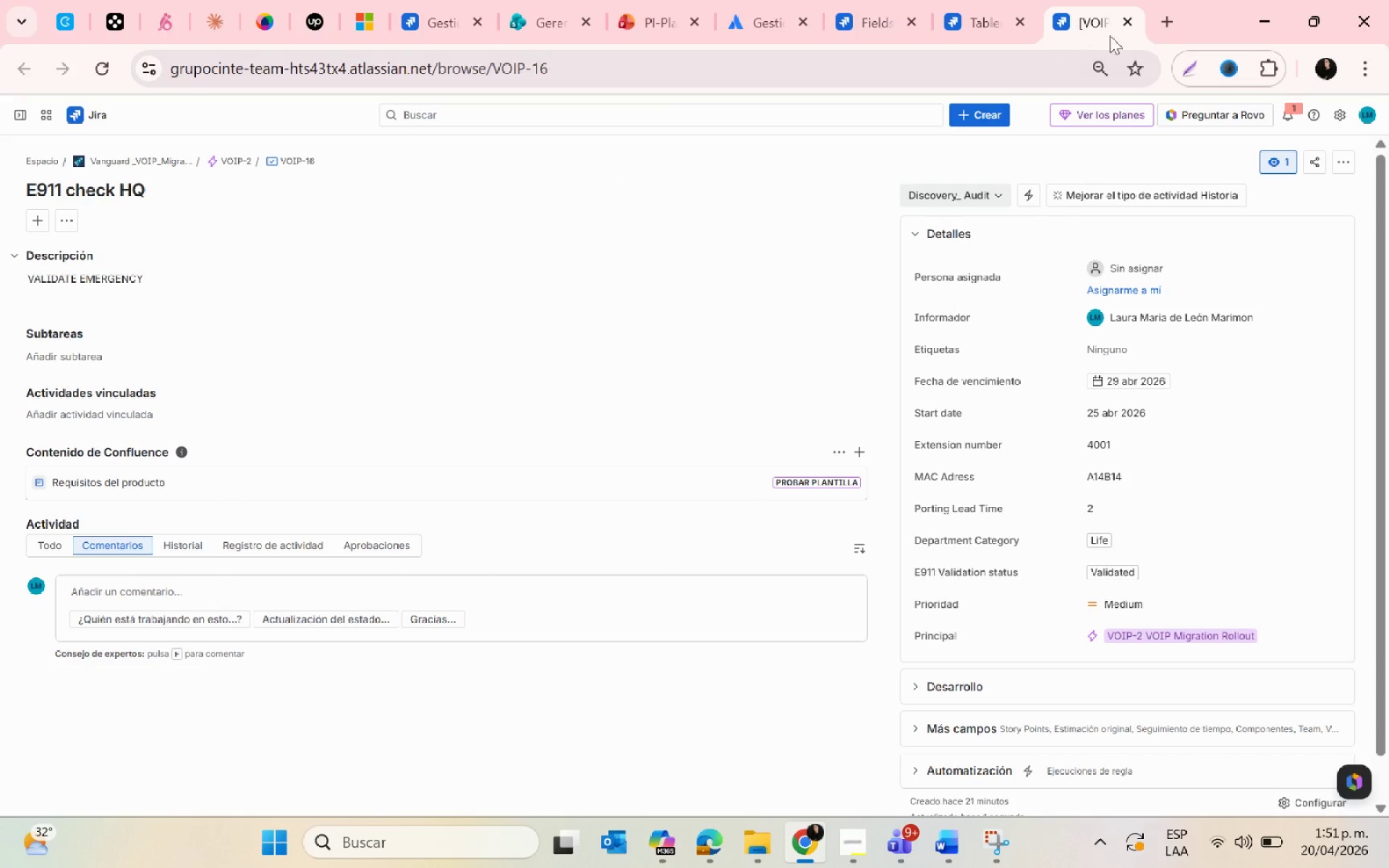 
left_click([1129, 28])
 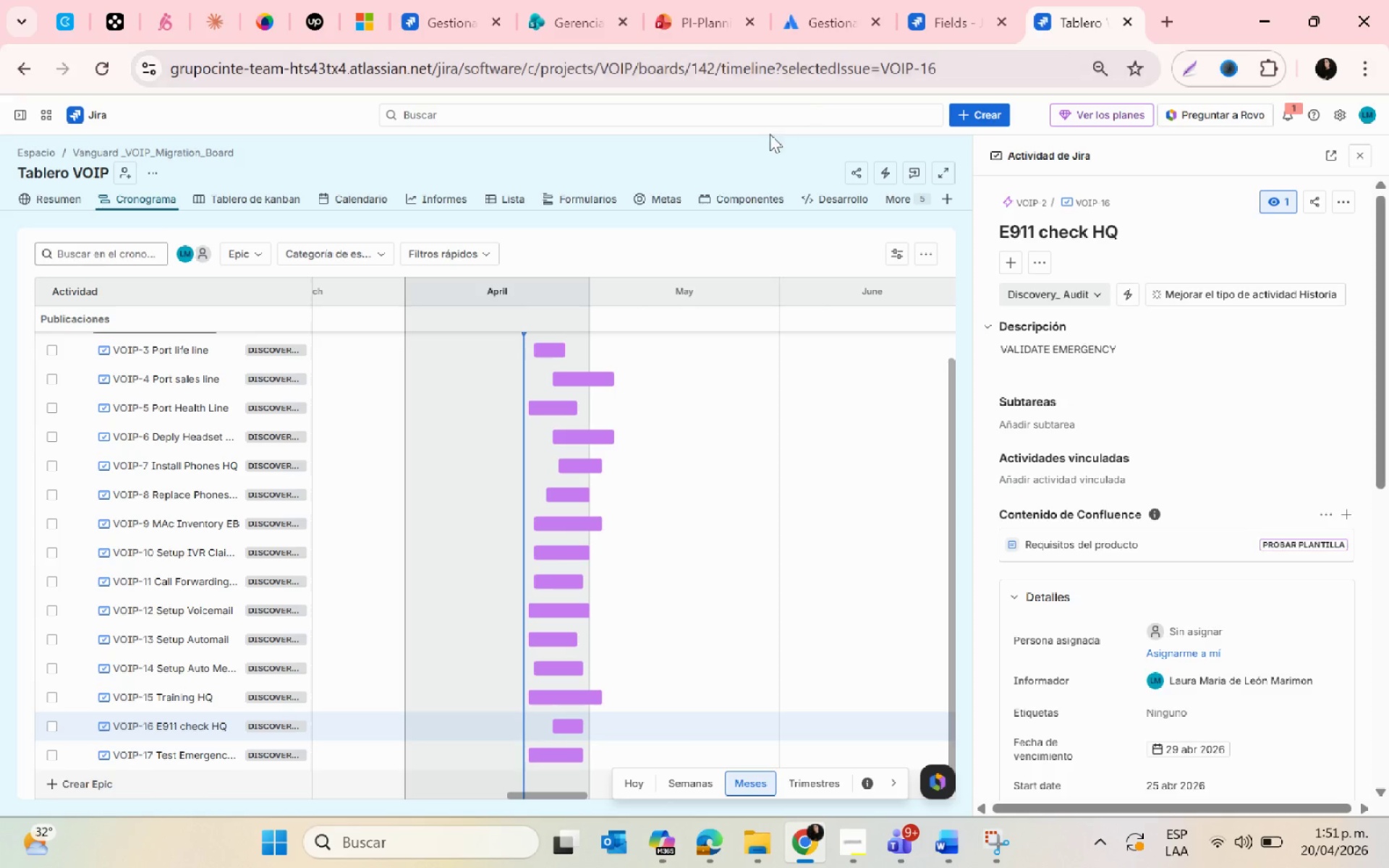 
scroll: coordinate [281, 585], scroll_direction: down, amount: 3.0
 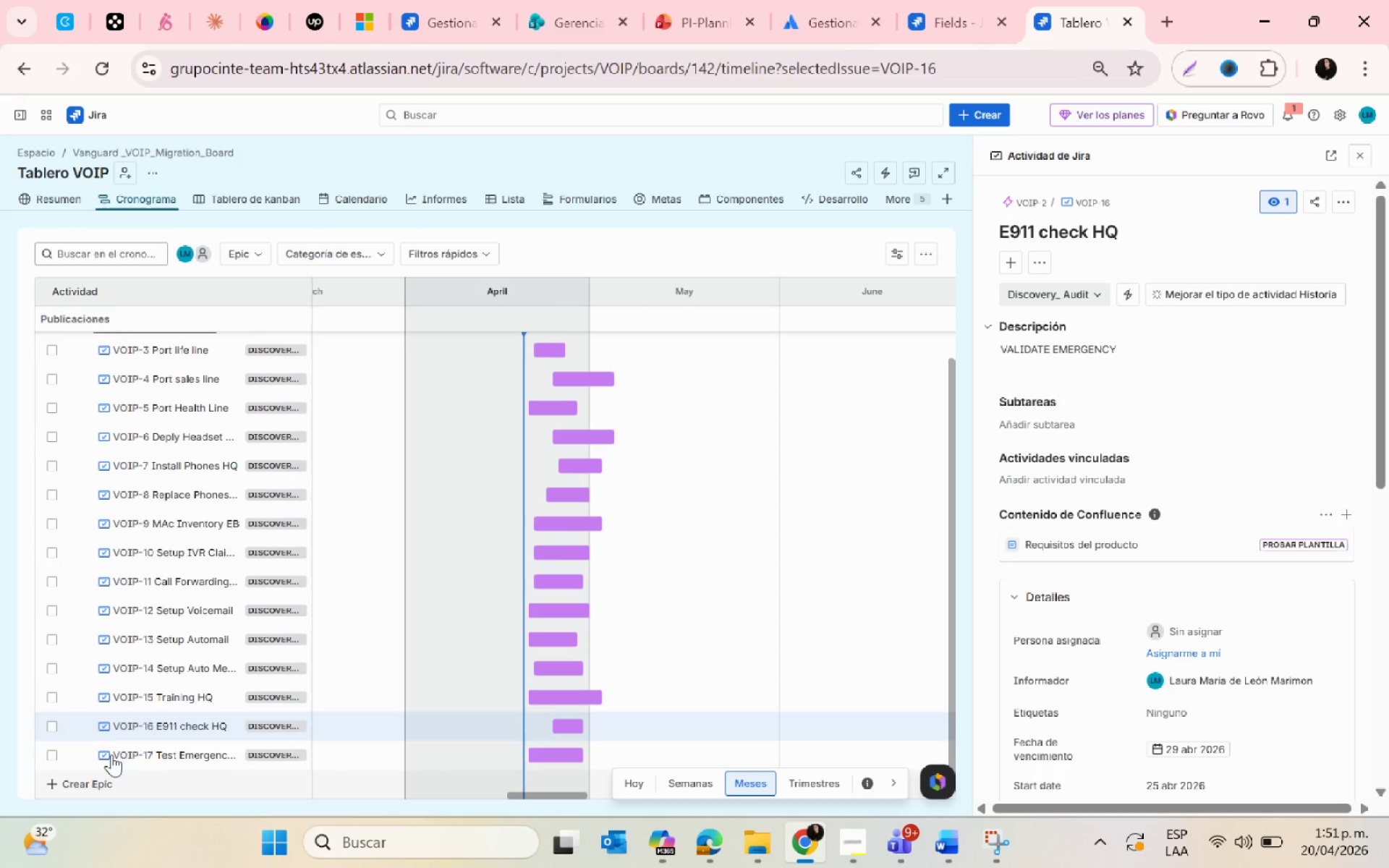 
left_click([122, 747])
 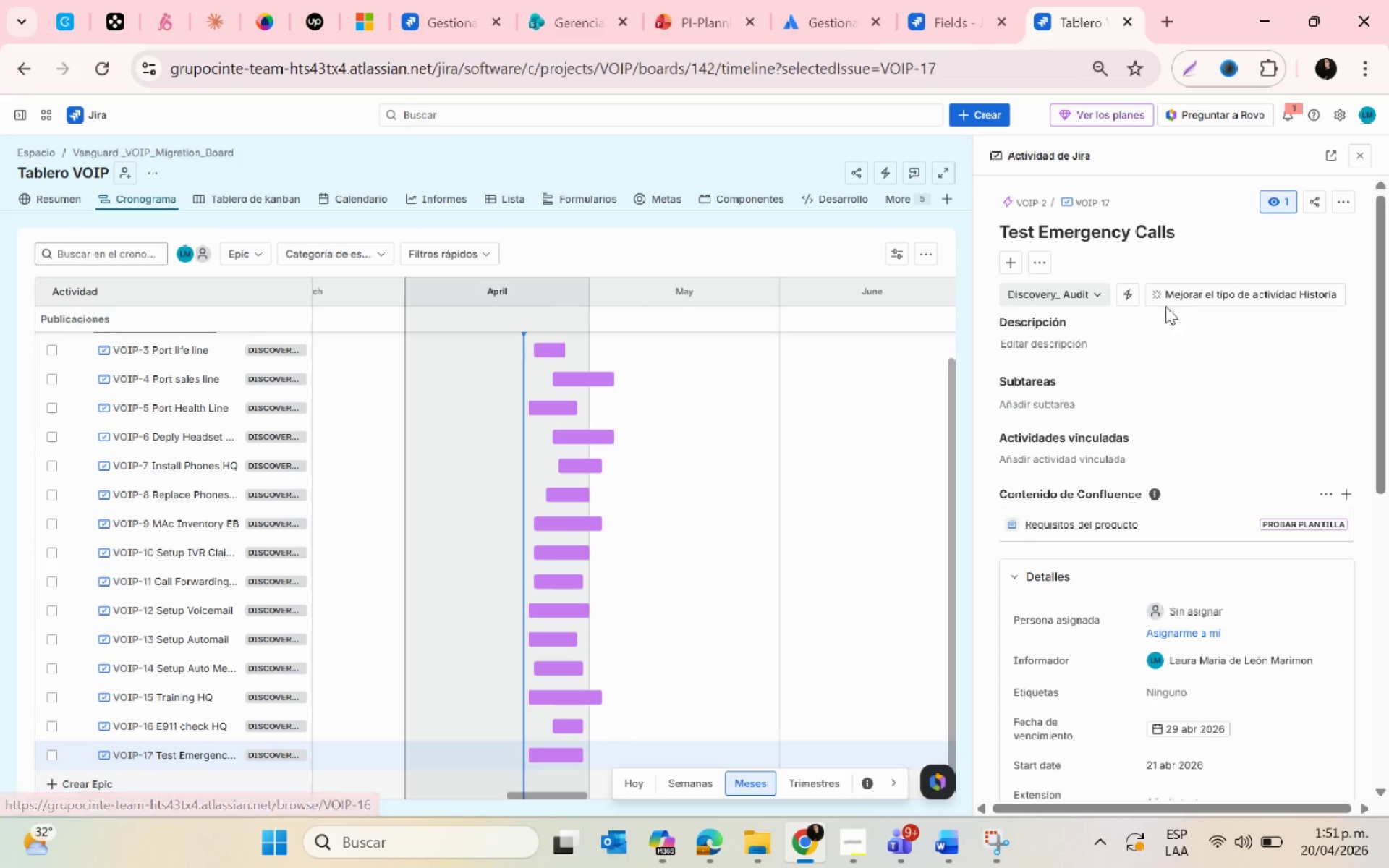 
left_click([1324, 153])
 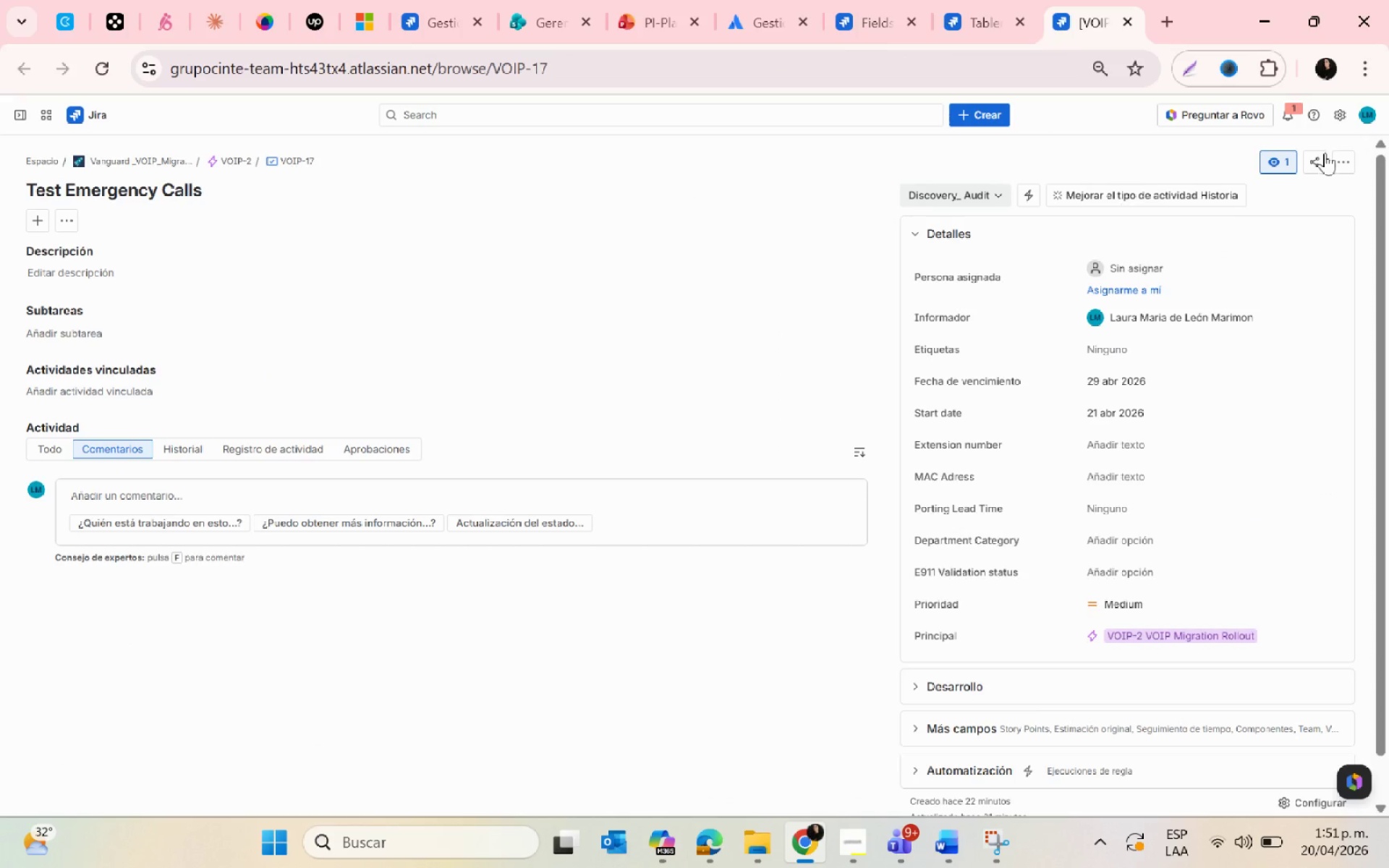 
mouse_move([-2, 352])
 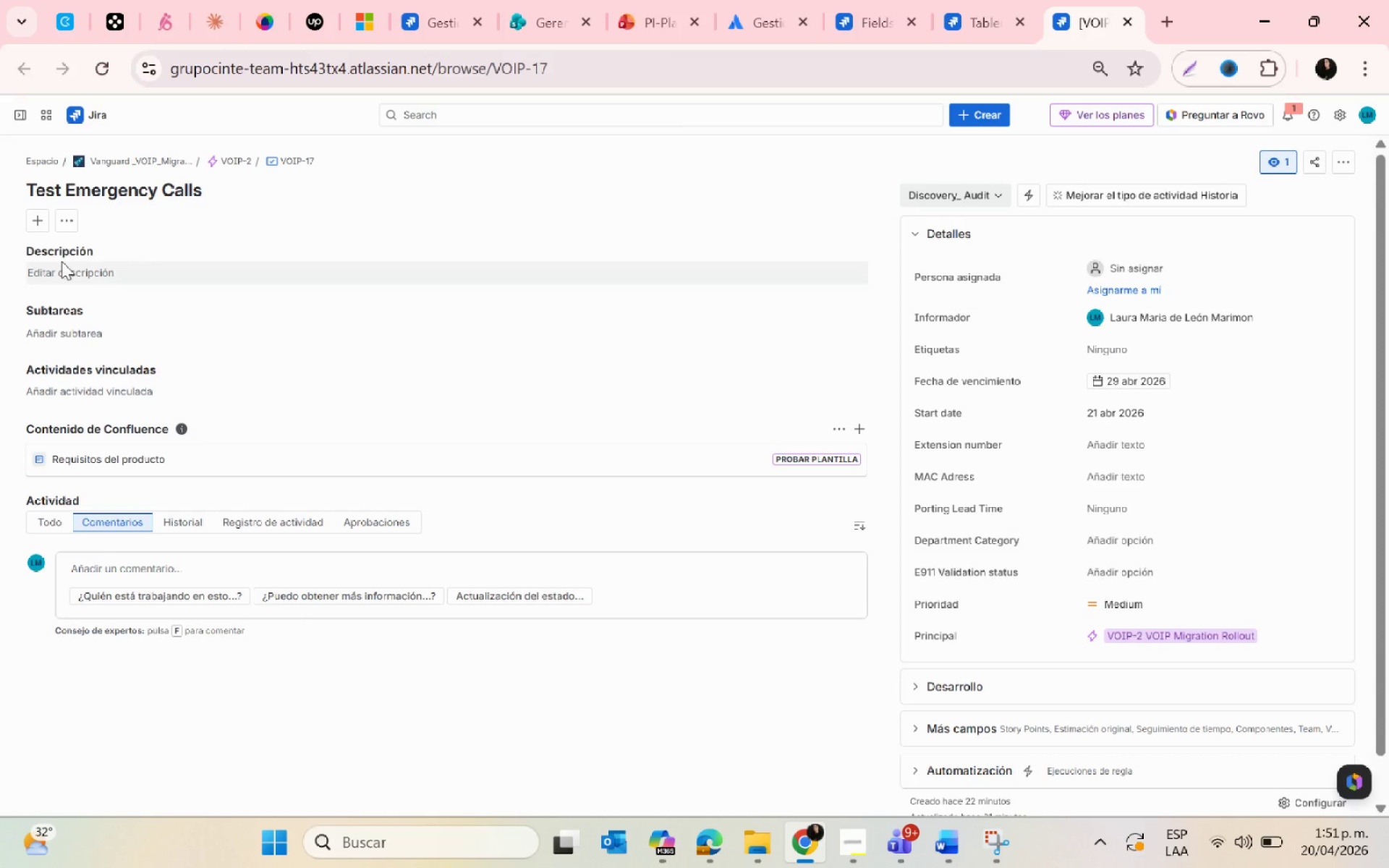 
left_click([61, 261])
 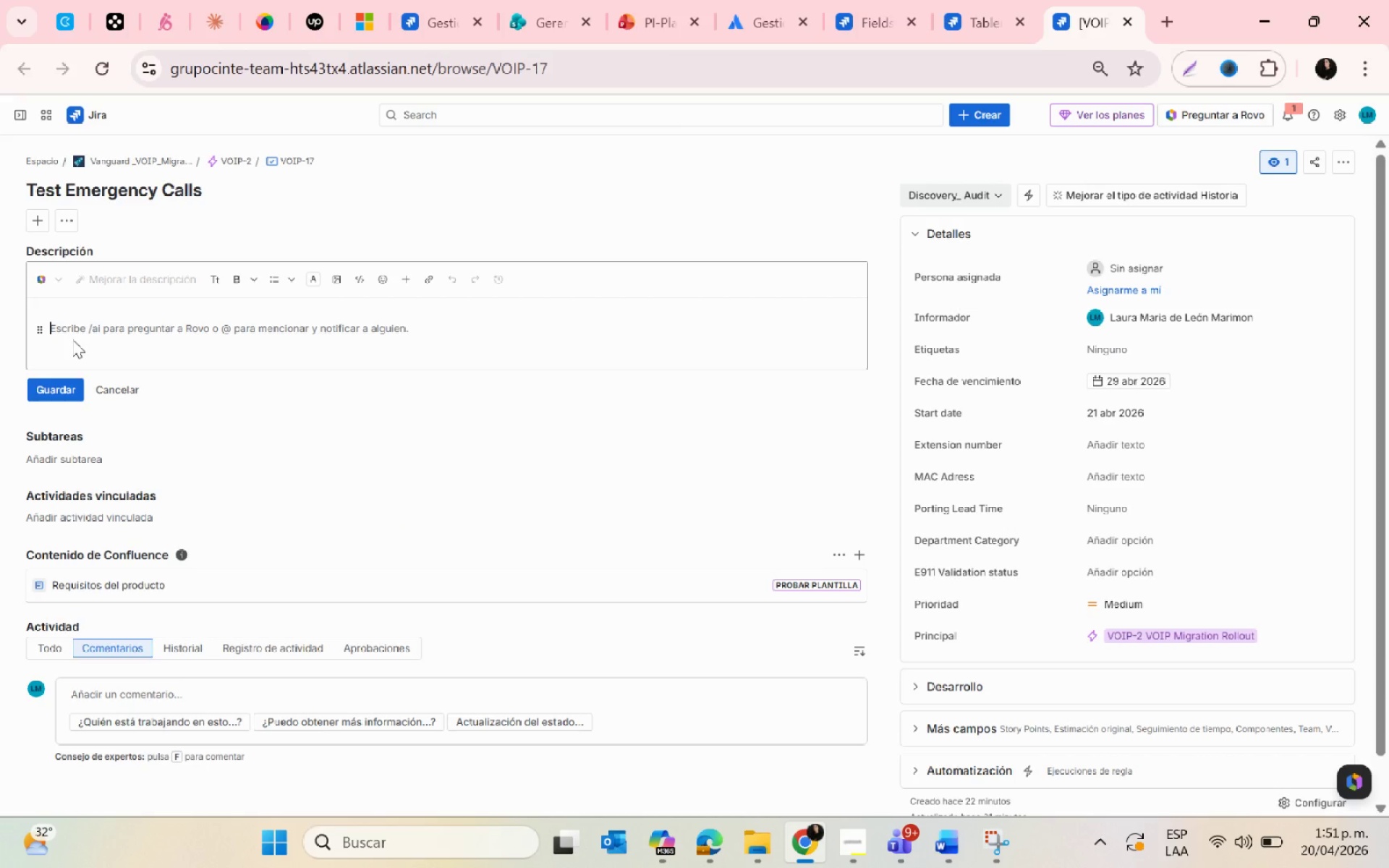 
type(Tes)
key(Backspace)
key(Backspace)
key(Backspace)
key(Backspace)
type(test internal calls)
 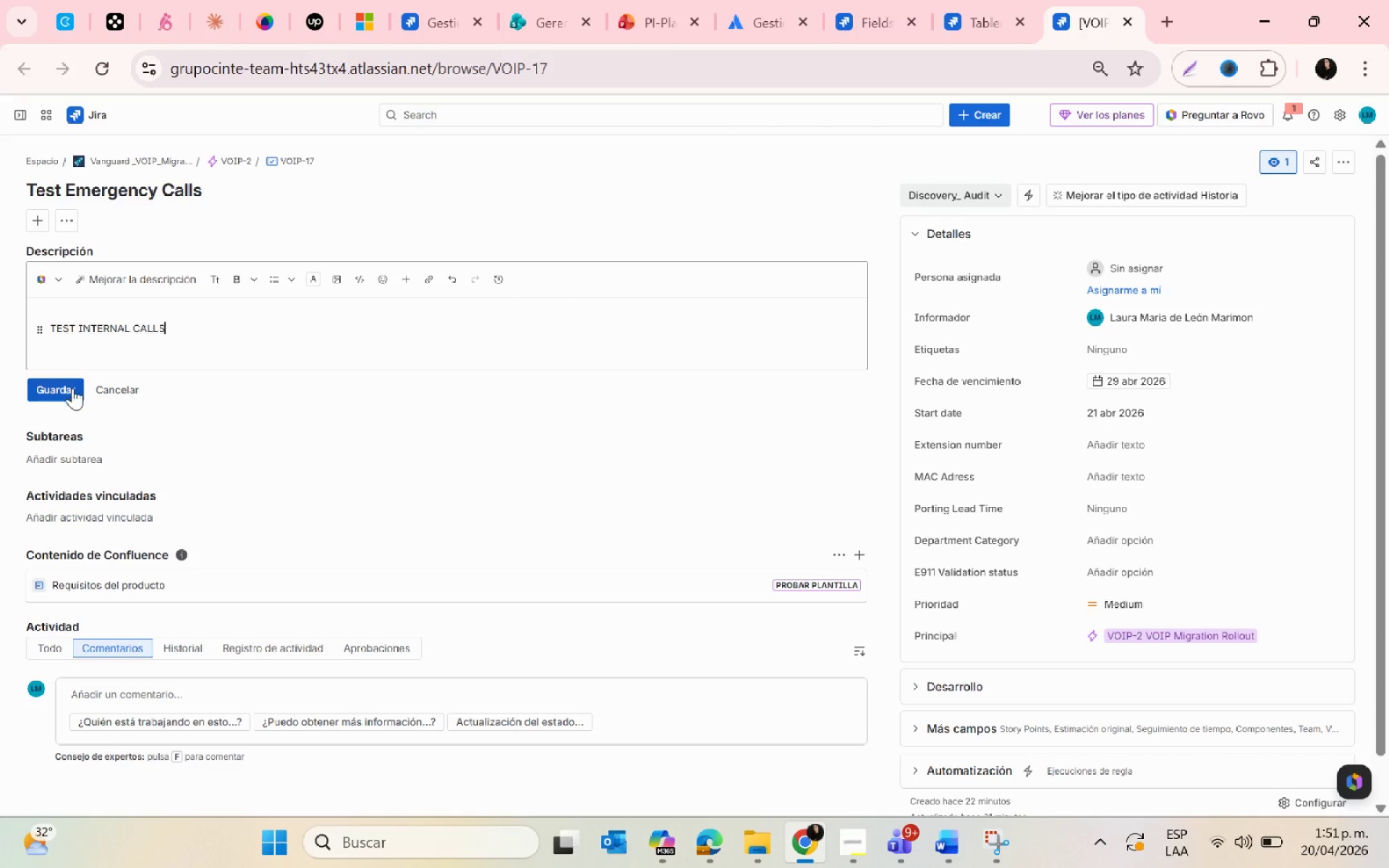 
left_click([71, 388])
 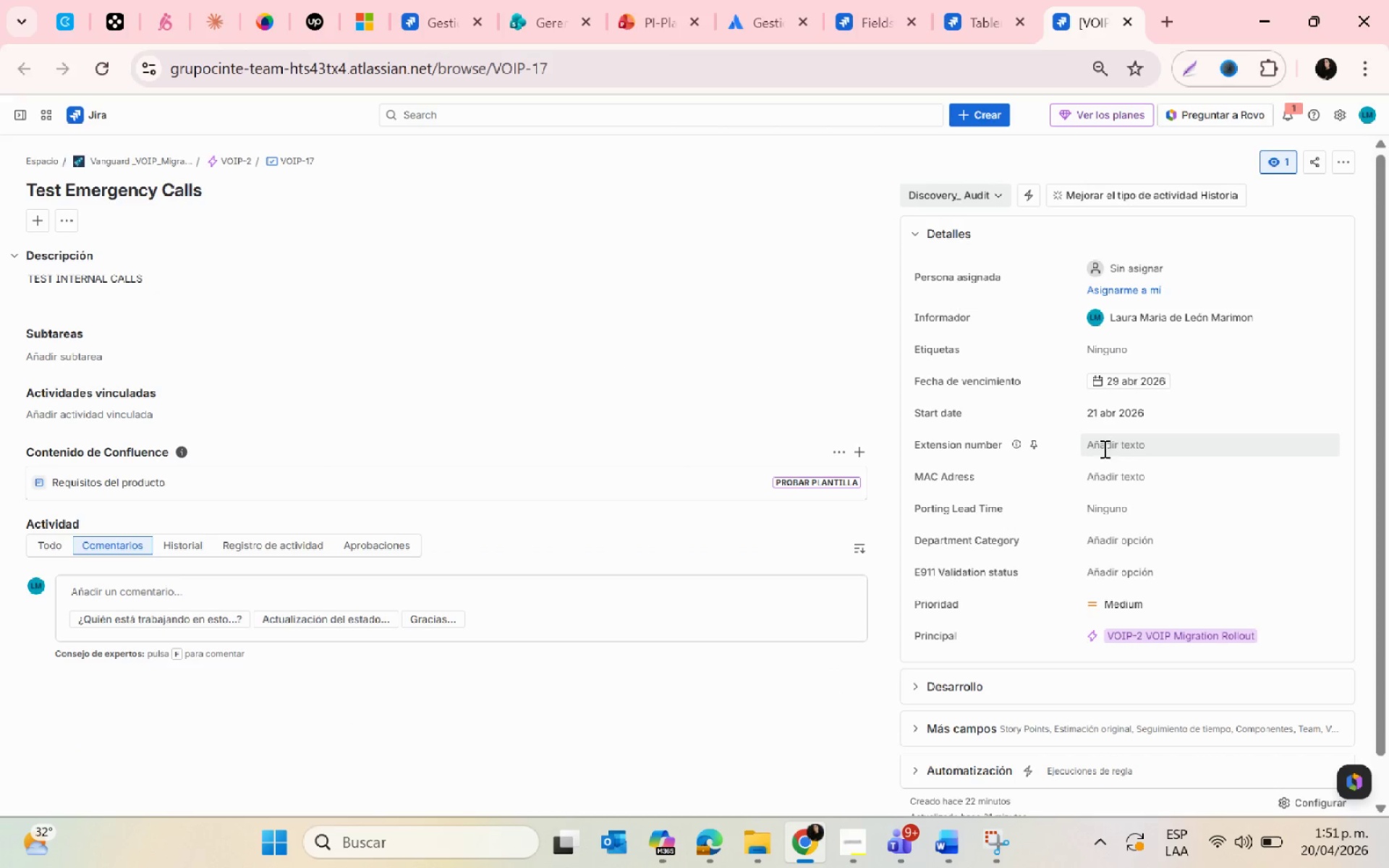 
left_click([1090, 451])
 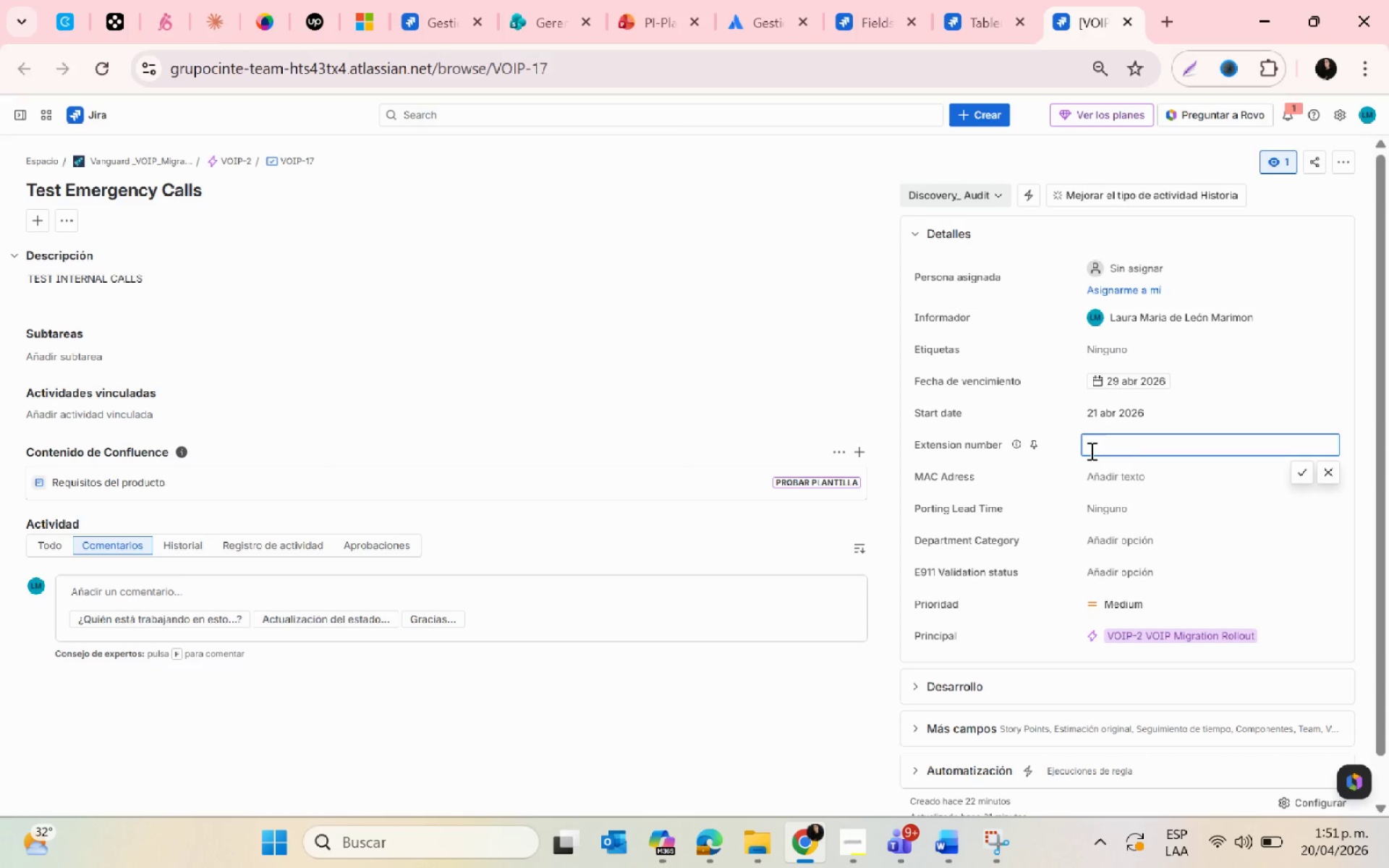 
type(42101)
 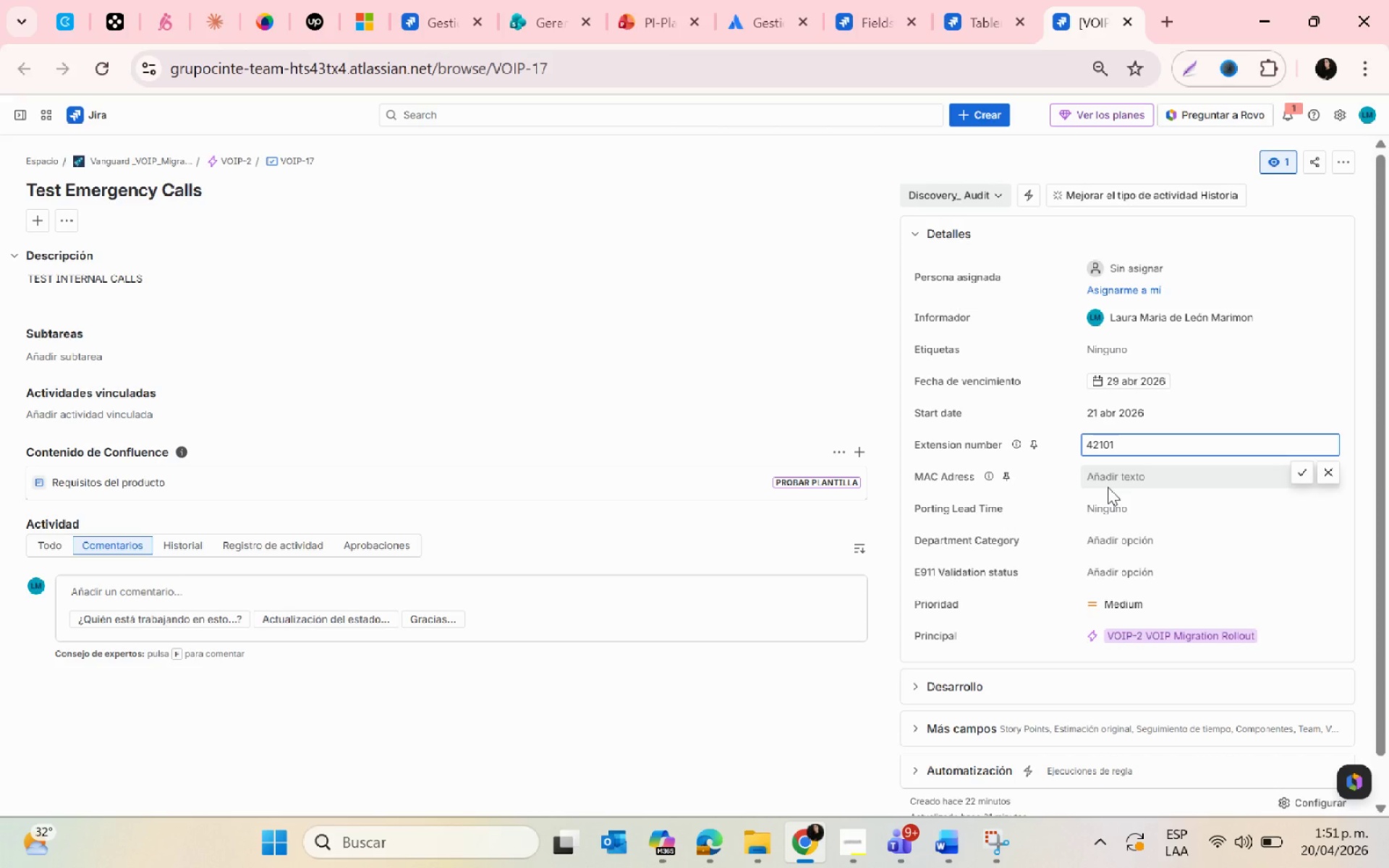 
wait(12.22)
 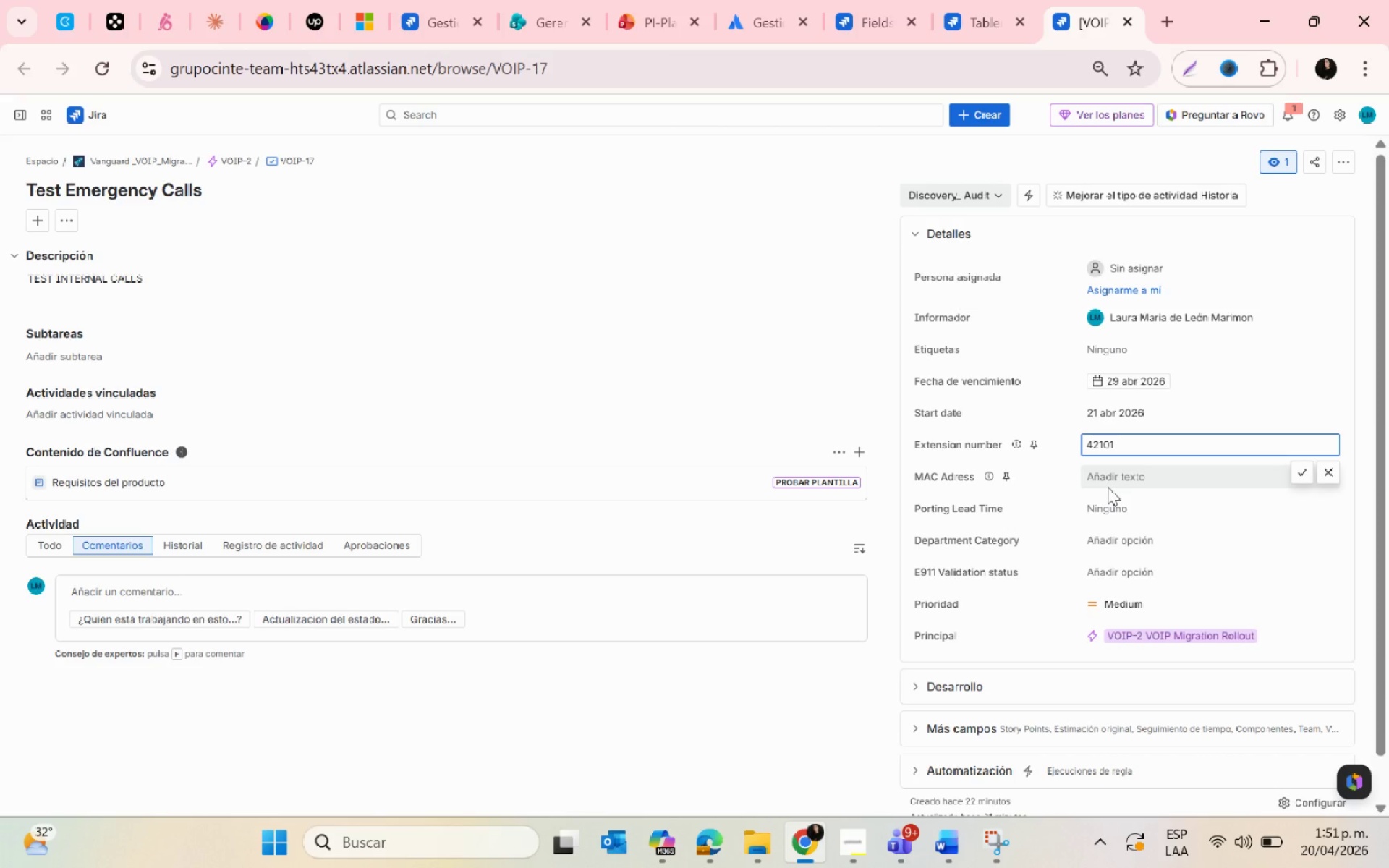 
left_click([1131, 569])
 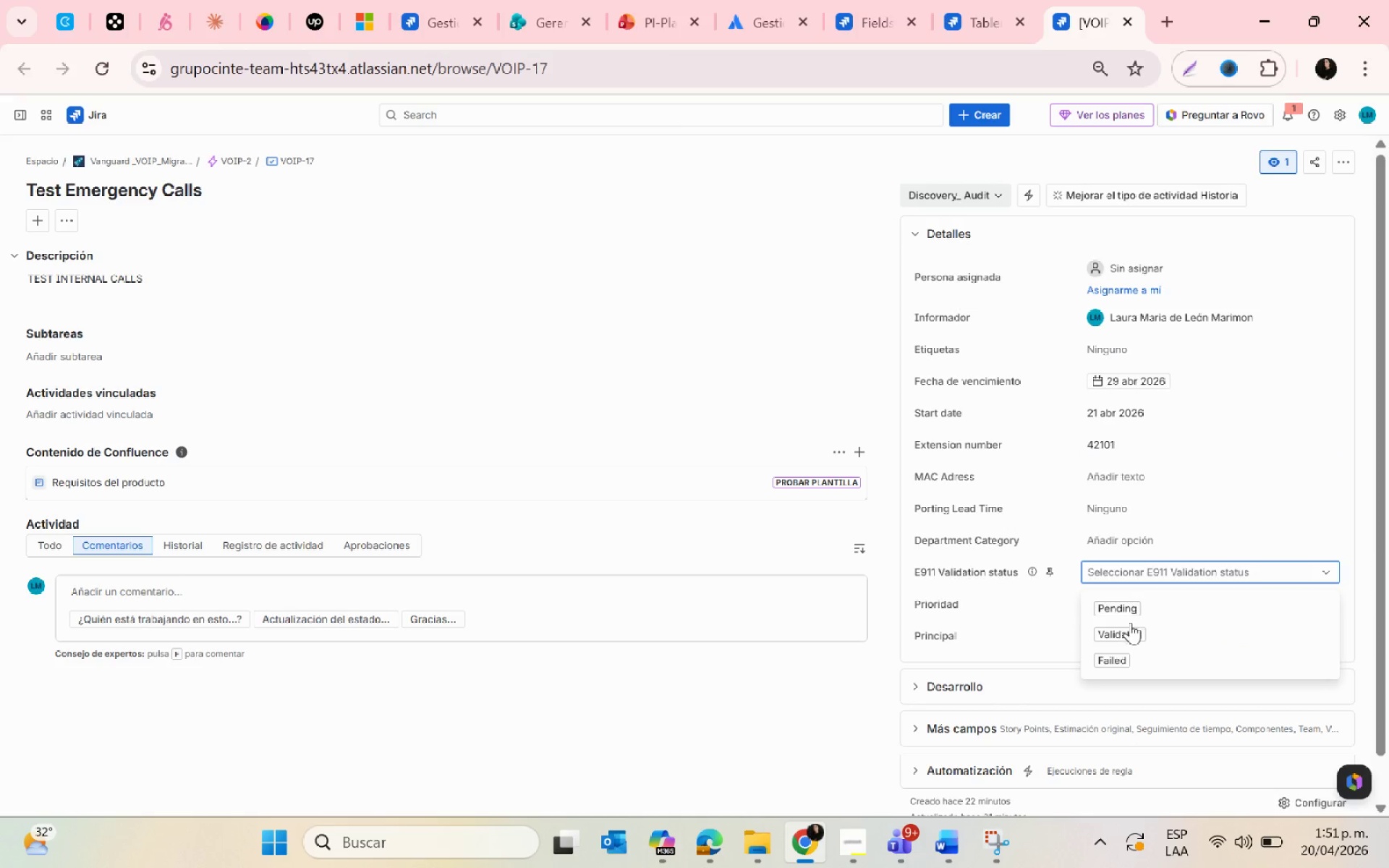 
left_click([1119, 610])
 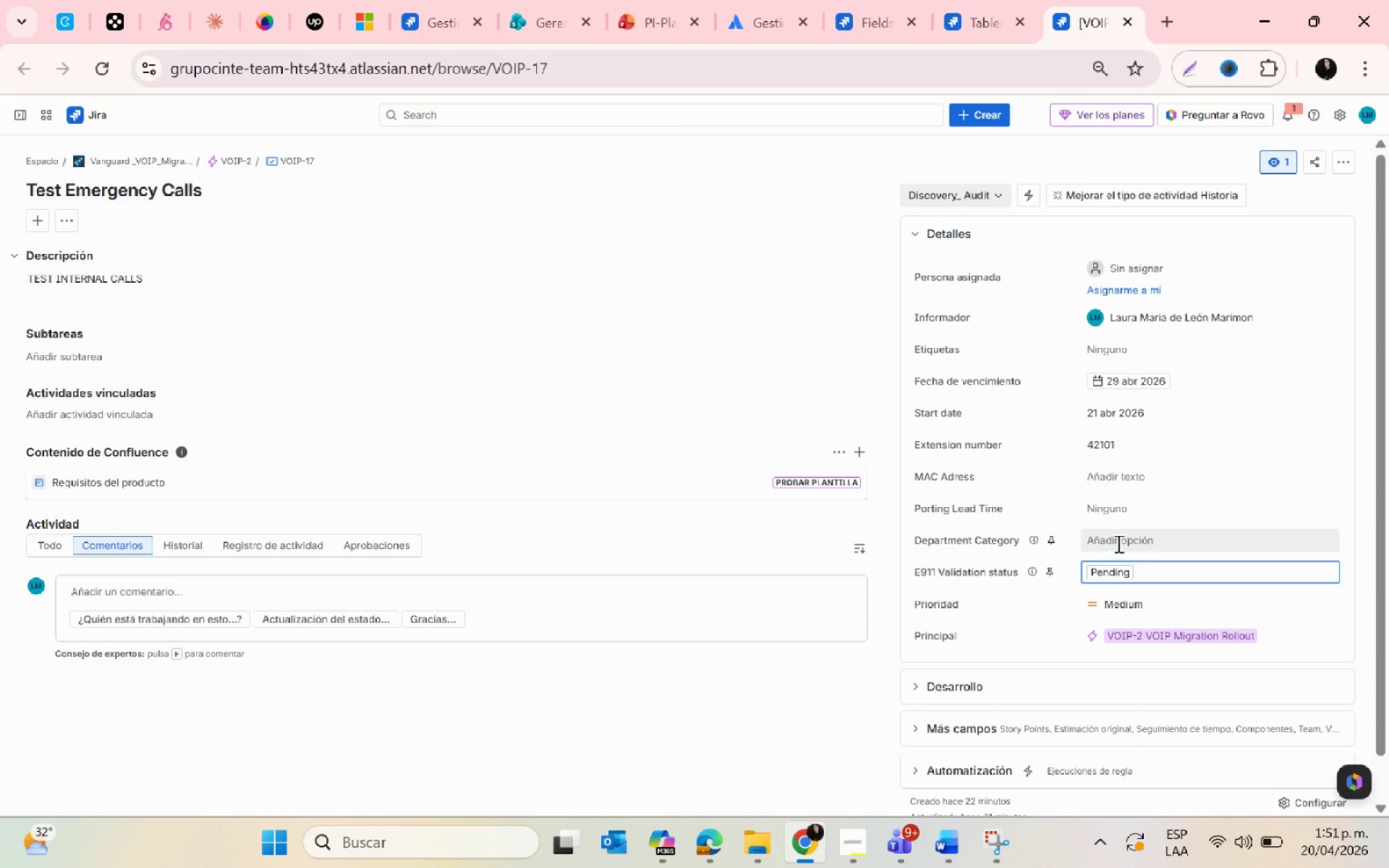 
left_click([1117, 543])
 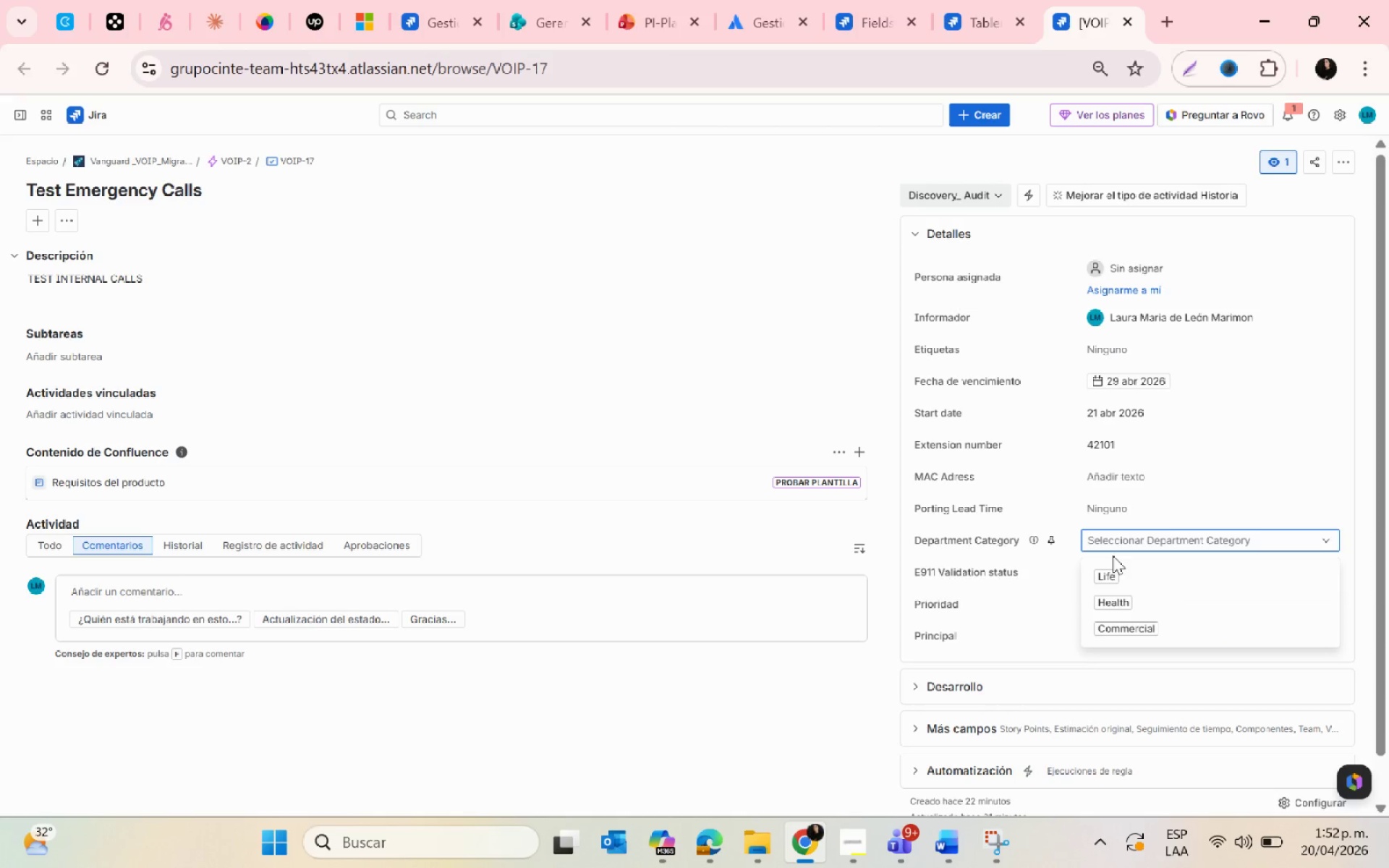 
left_click([1111, 595])
 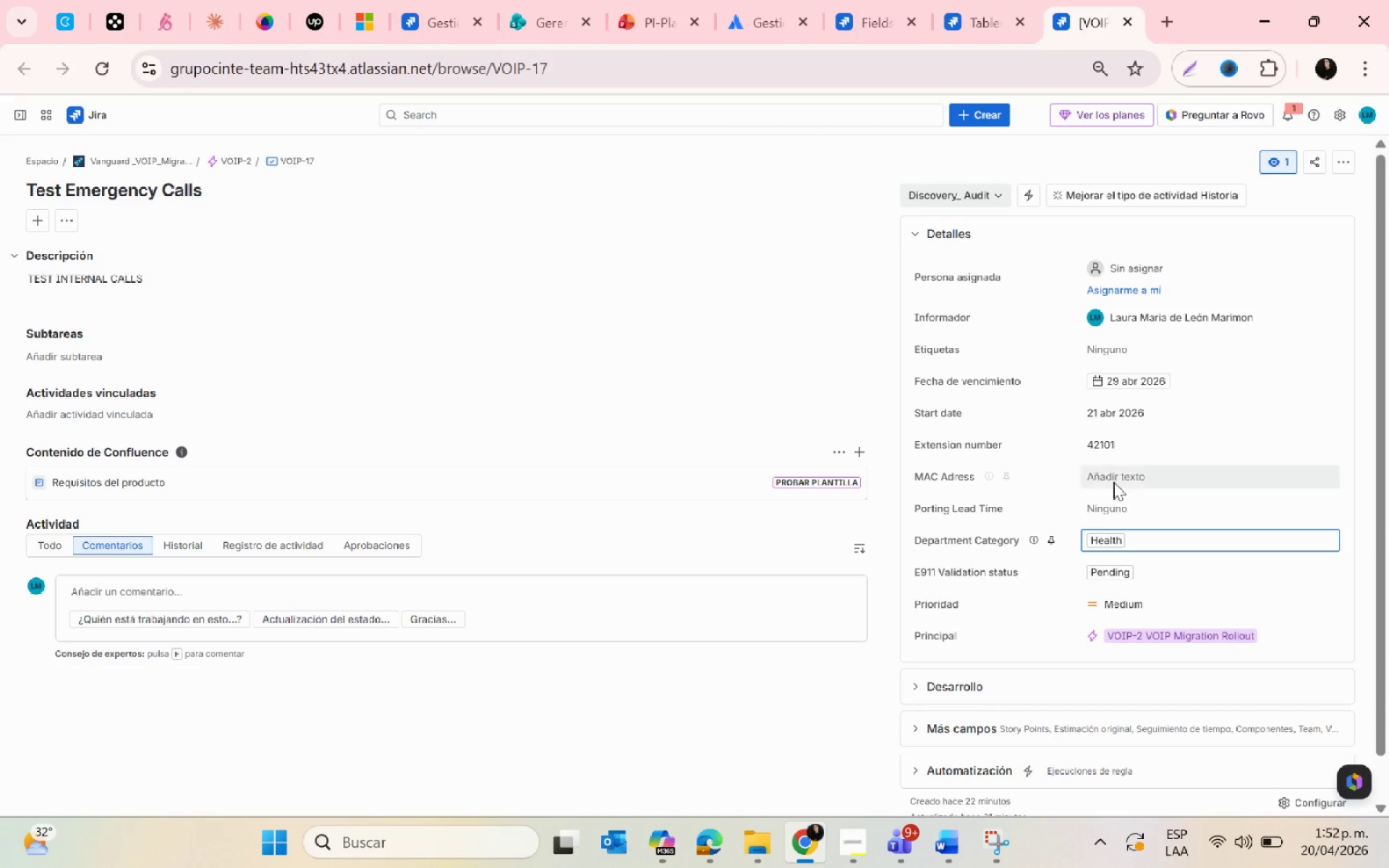 
left_click([1110, 479])
 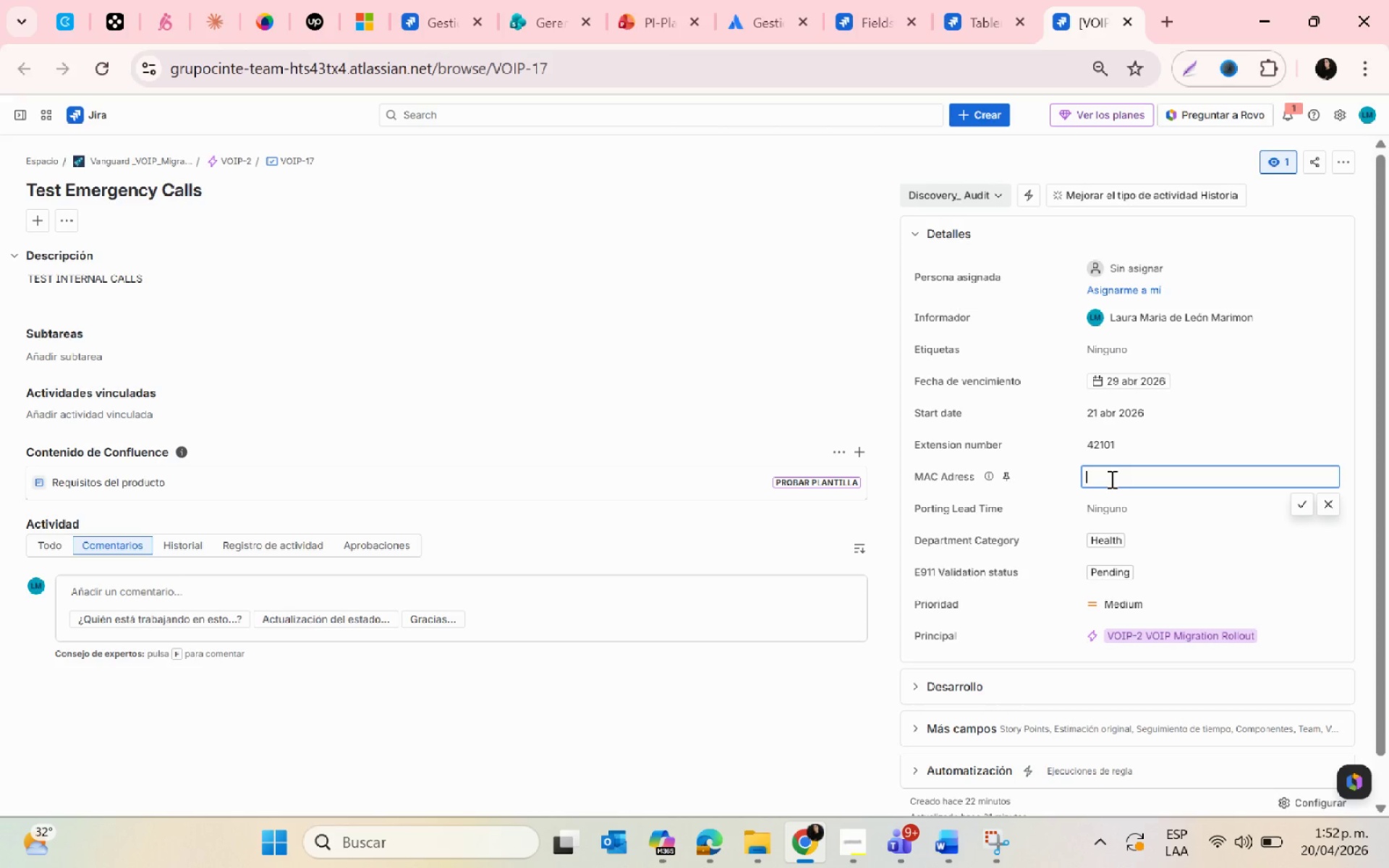 
type(a15b15)
 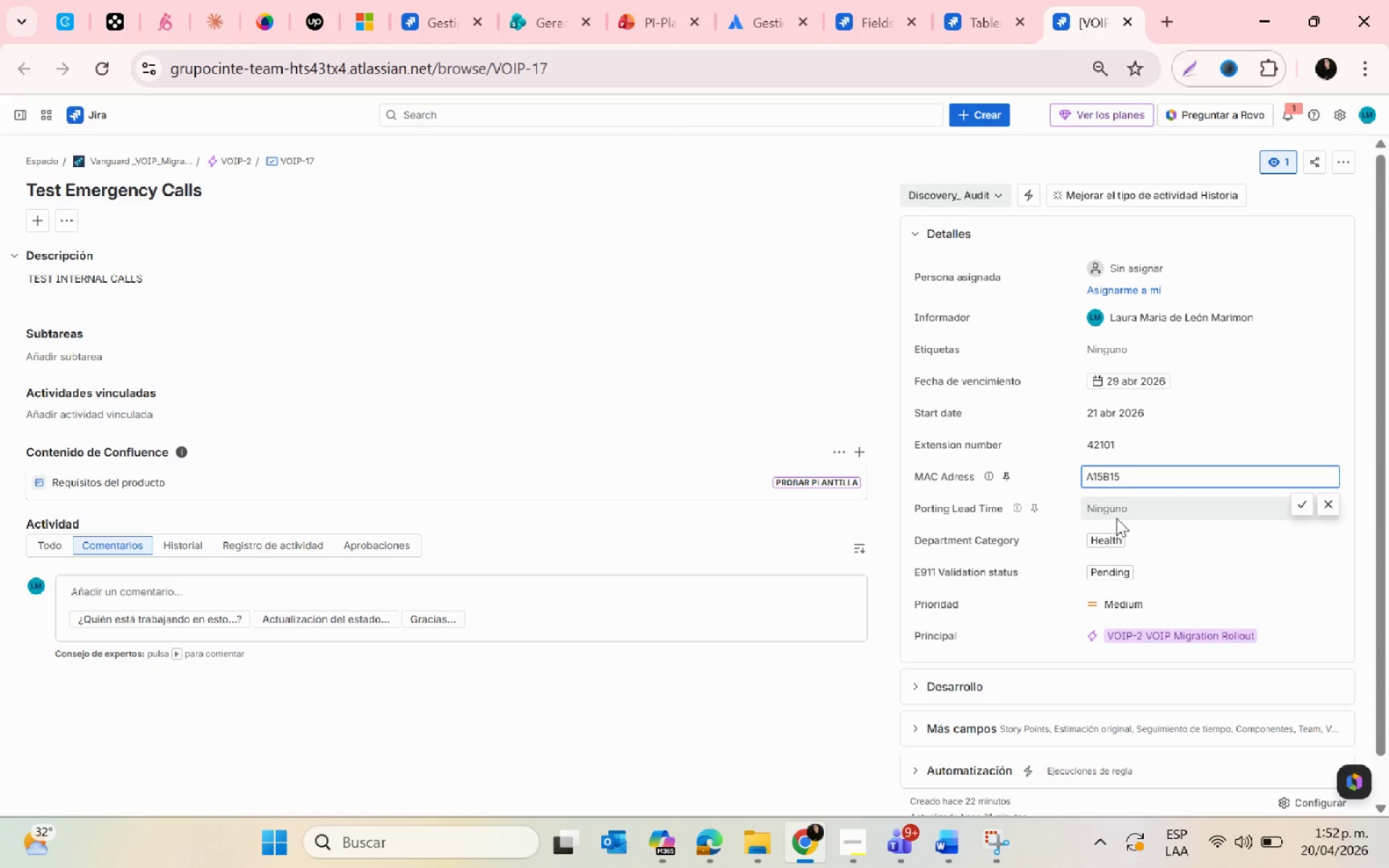 
left_click([1116, 510])
 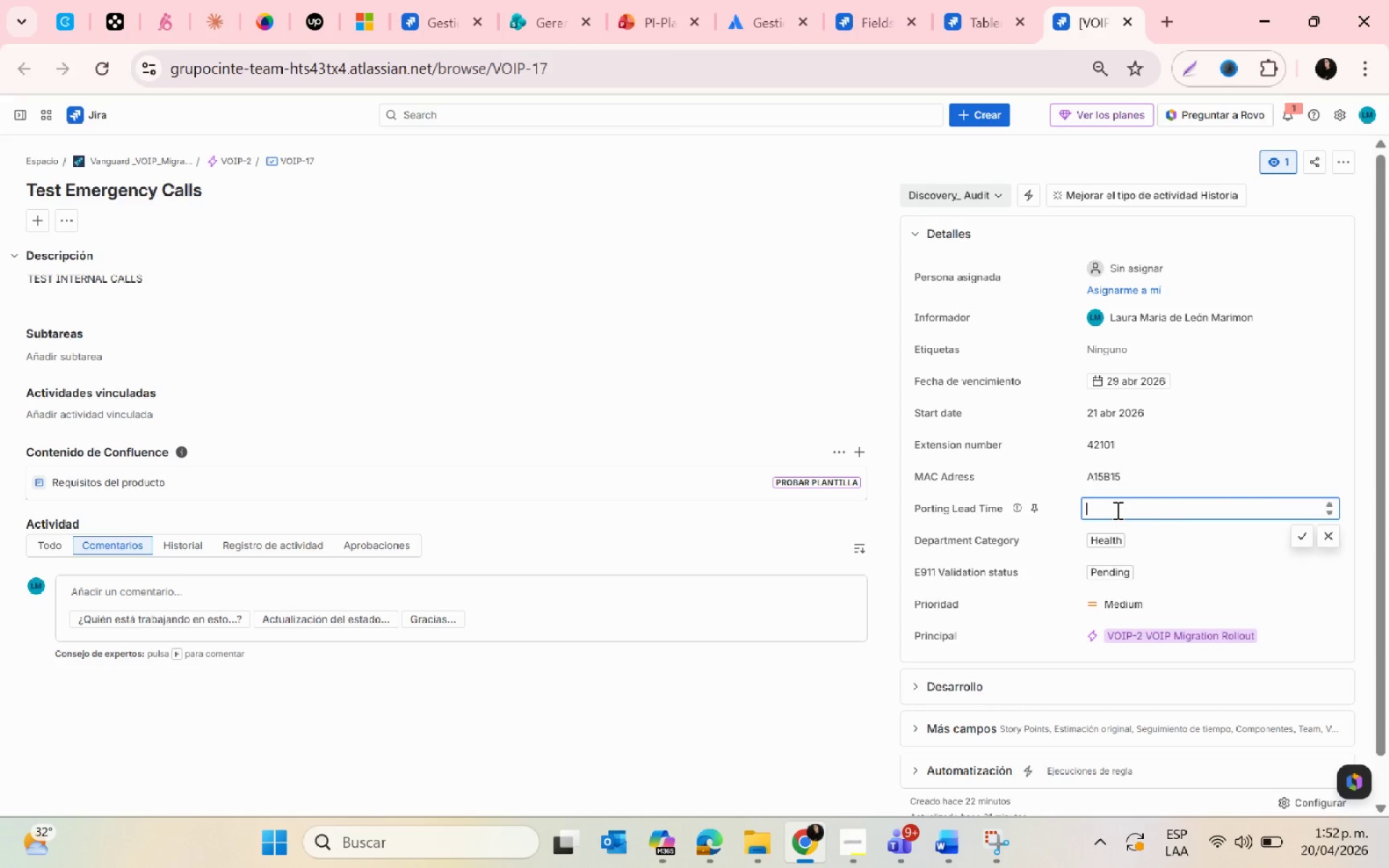 
key(3)
 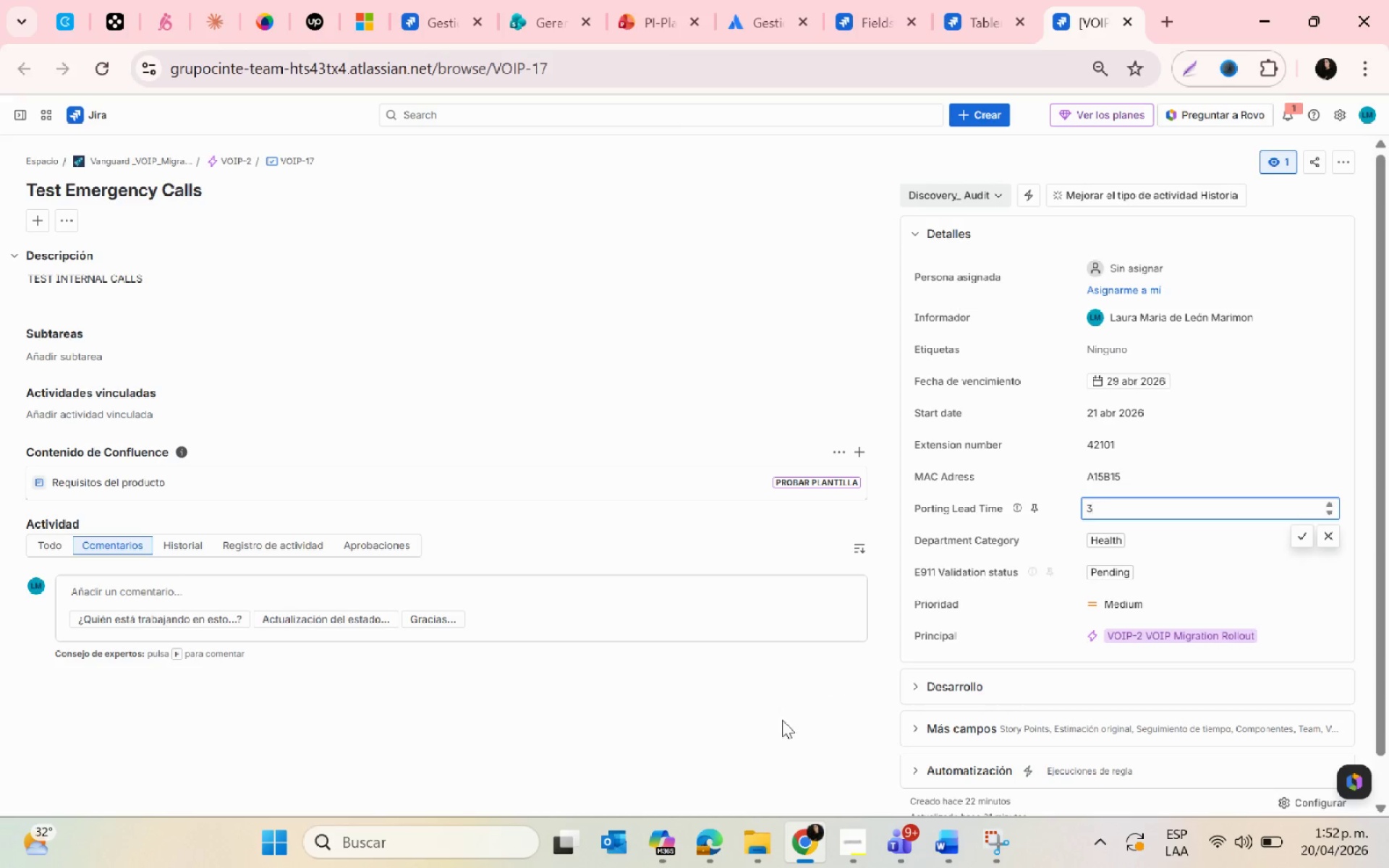 
left_click([763, 724])
 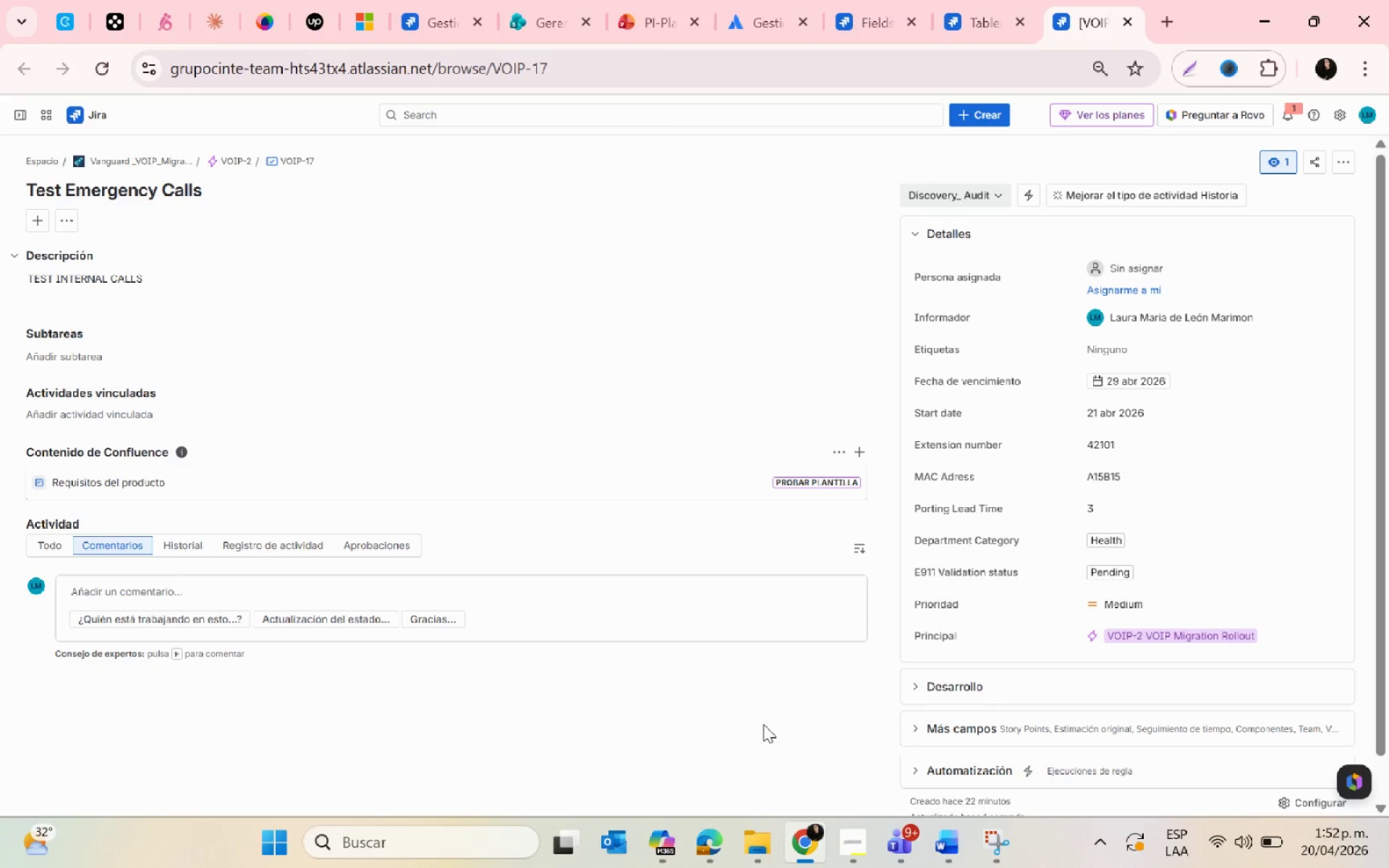 
key(PrintScreen)
 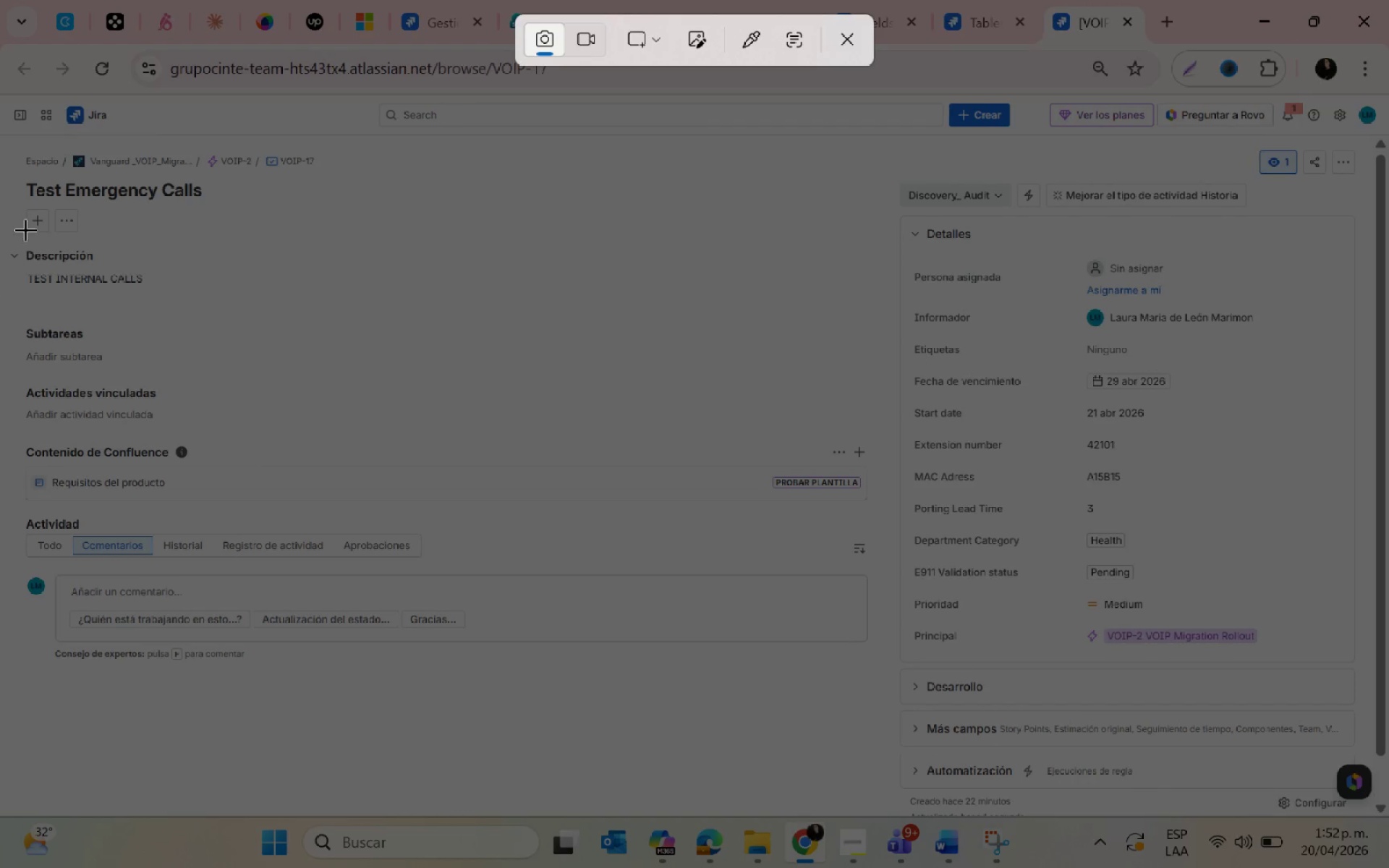 
left_click_drag(start_coordinate=[9, 140], to_coordinate=[1372, 798])
 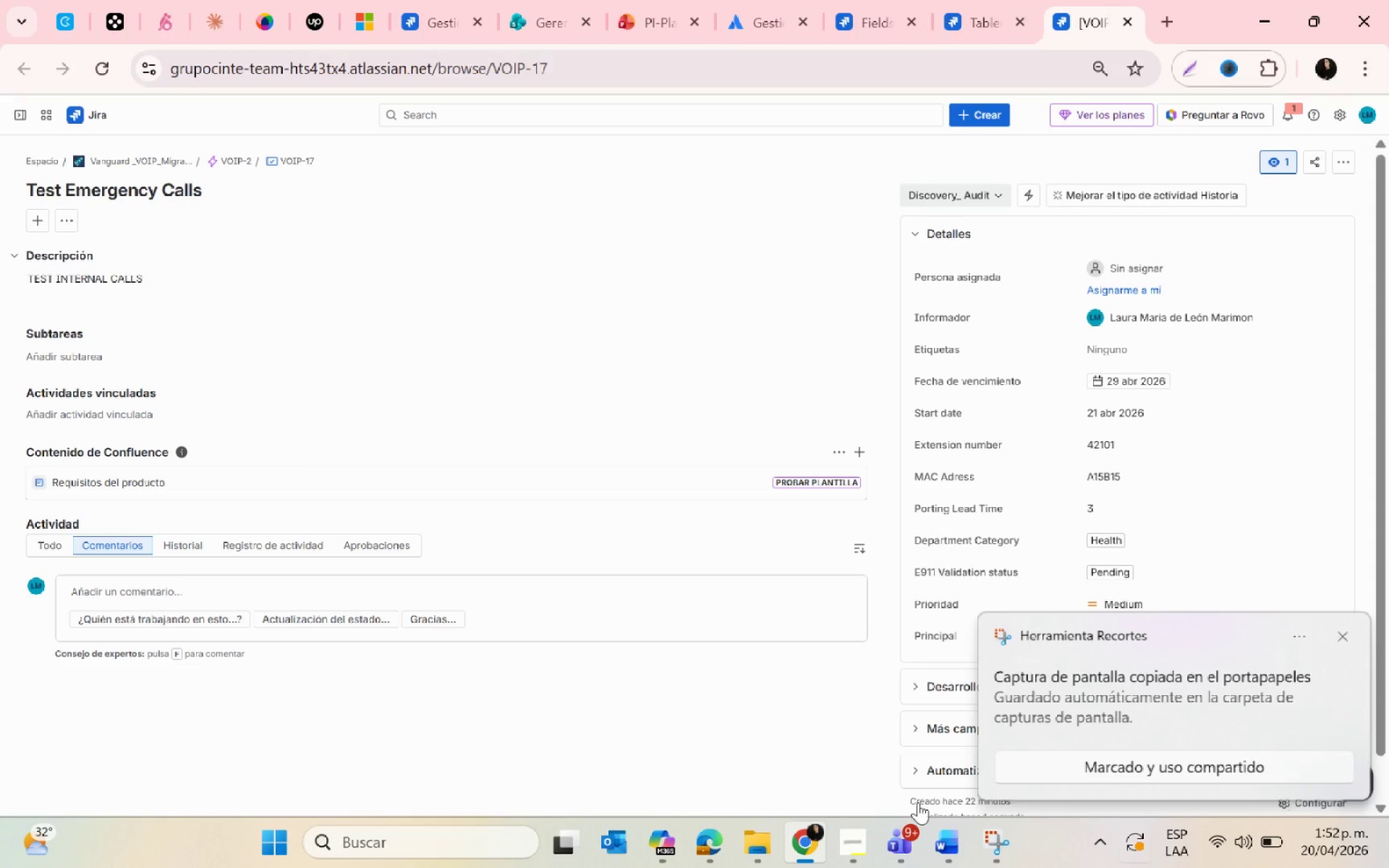 
left_click([1218, 677])
 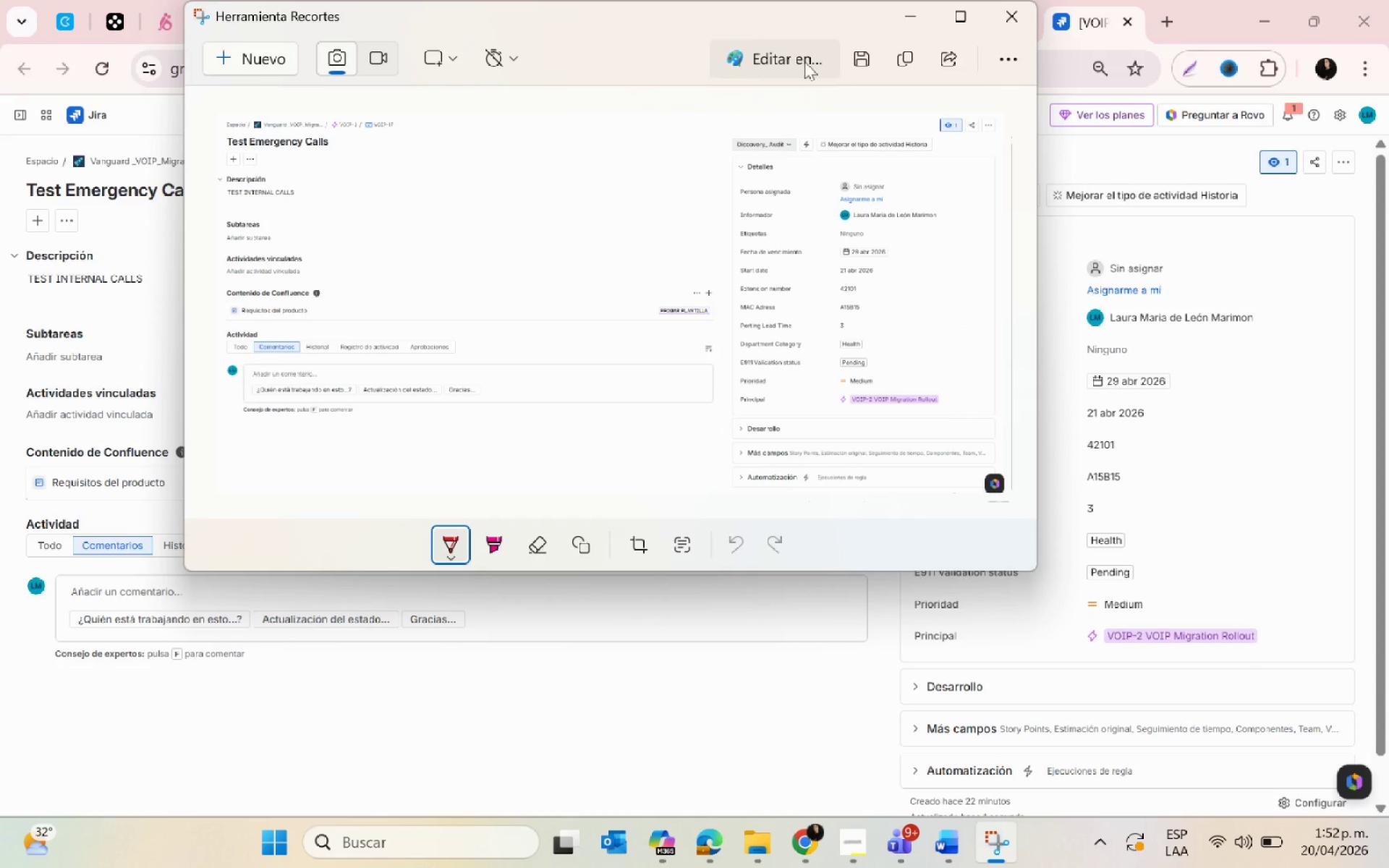 
left_click([856, 58])
 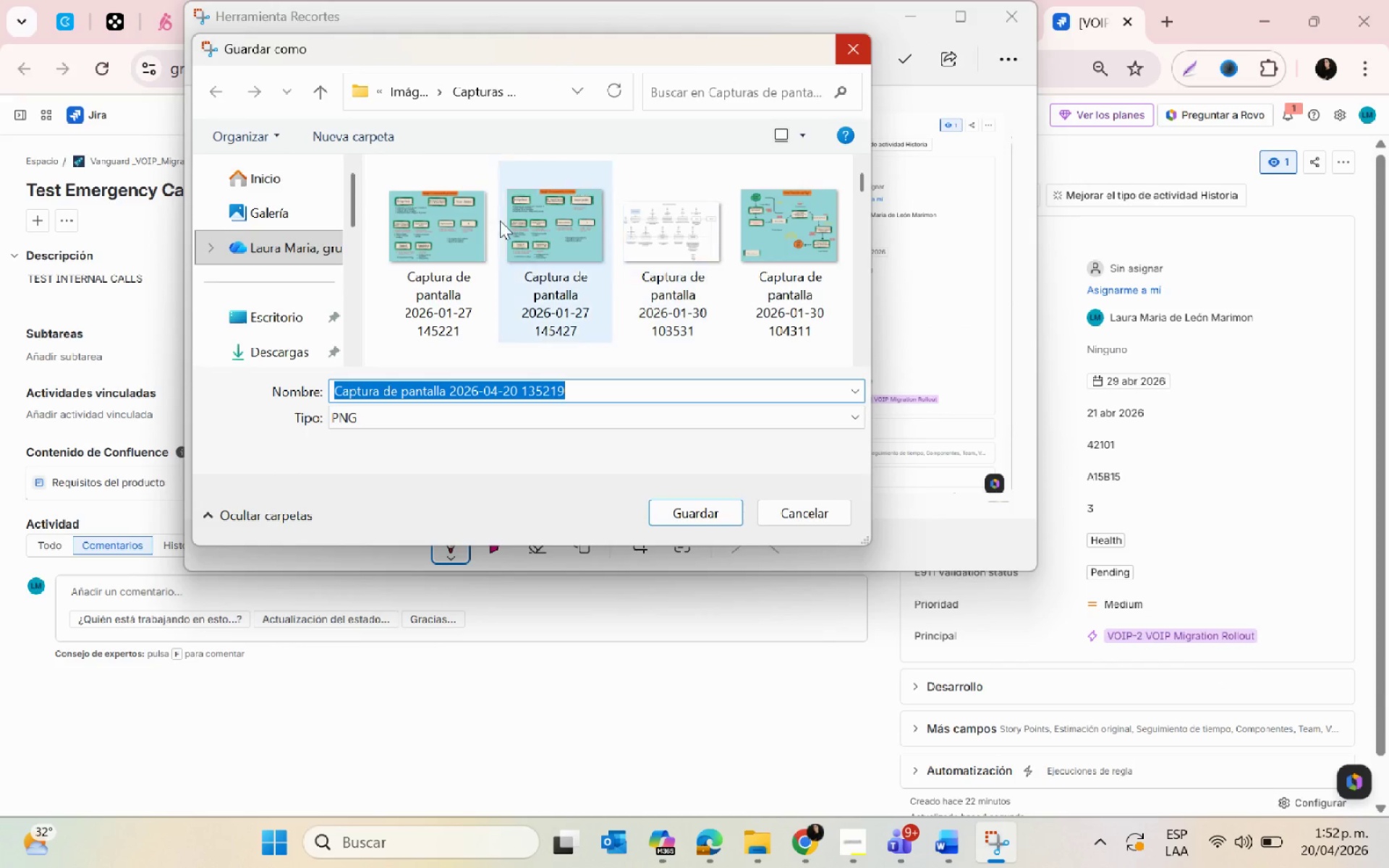 
scroll: coordinate [286, 317], scroll_direction: down, amount: 1.0
 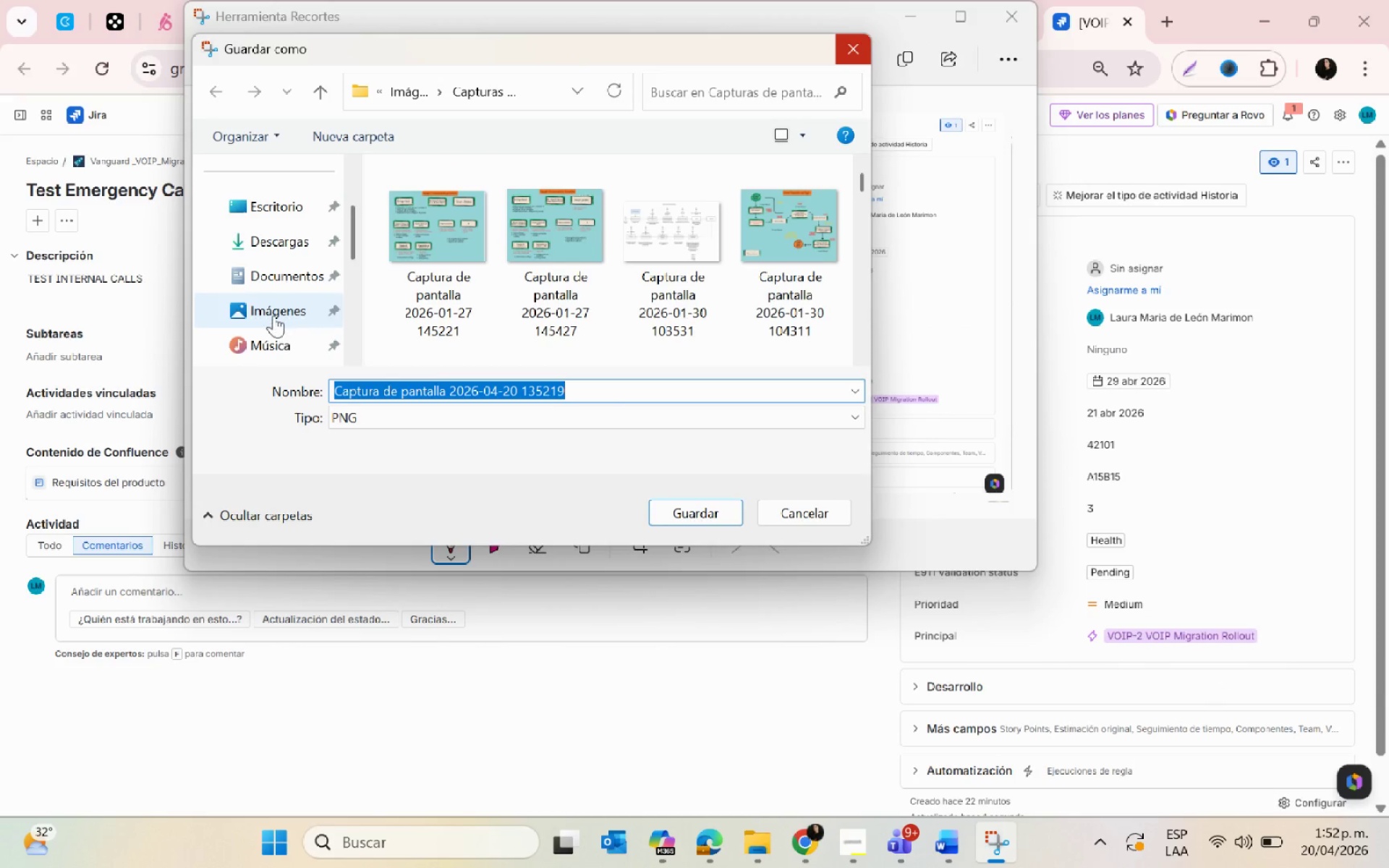 
left_click([273, 315])
 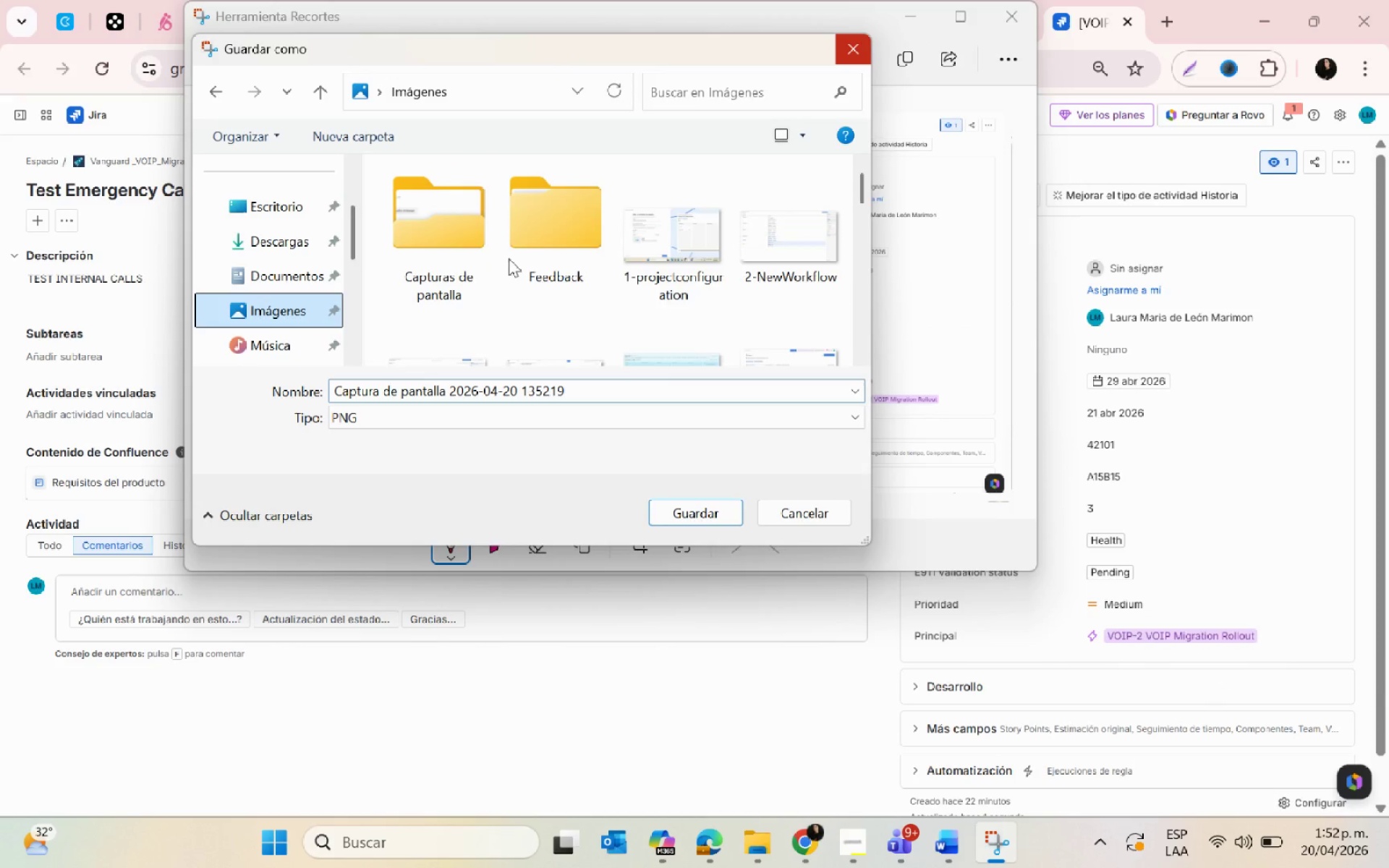 
left_click([693, 326])
 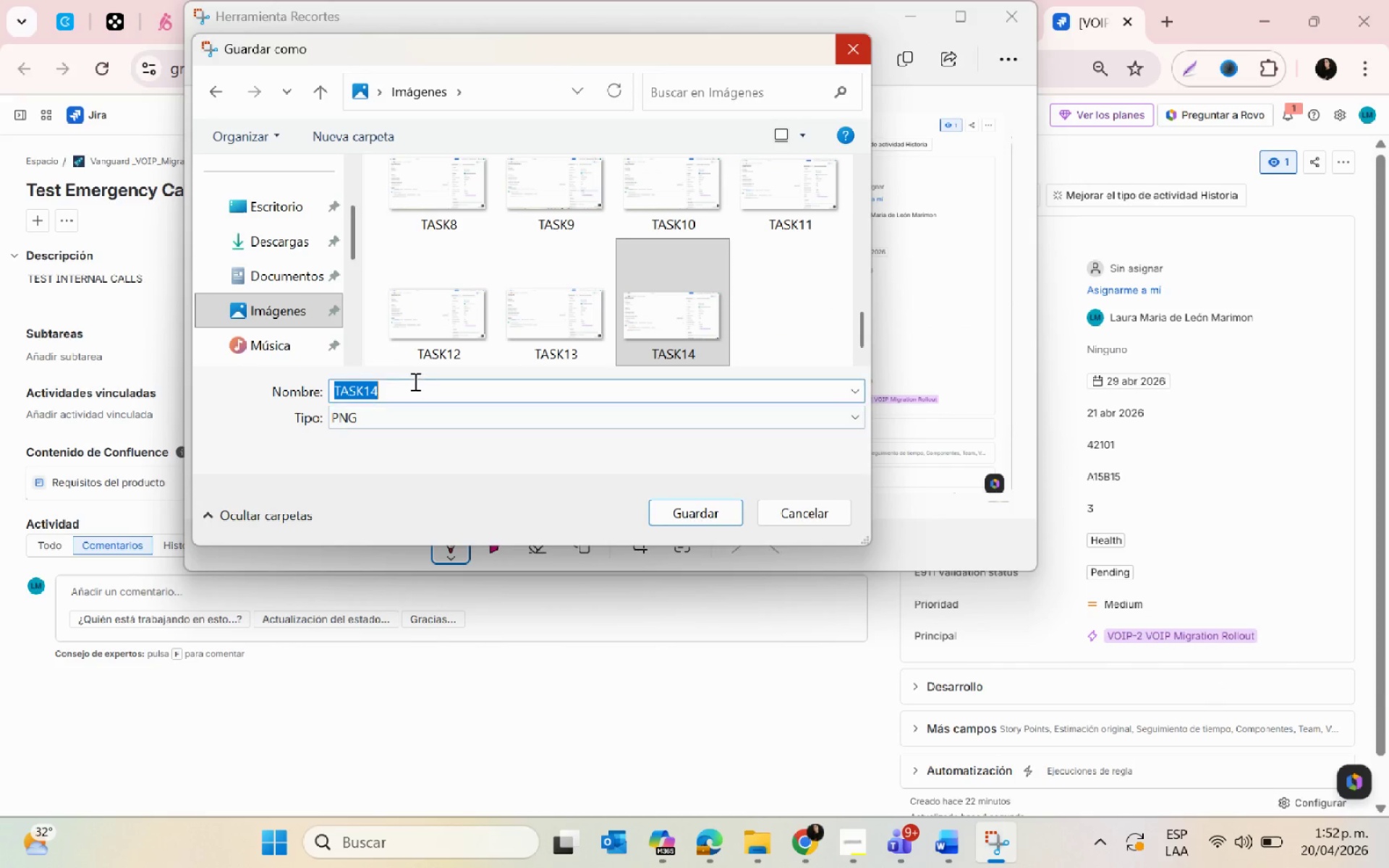 
scroll: coordinate [702, 312], scroll_direction: down, amount: 15.0
 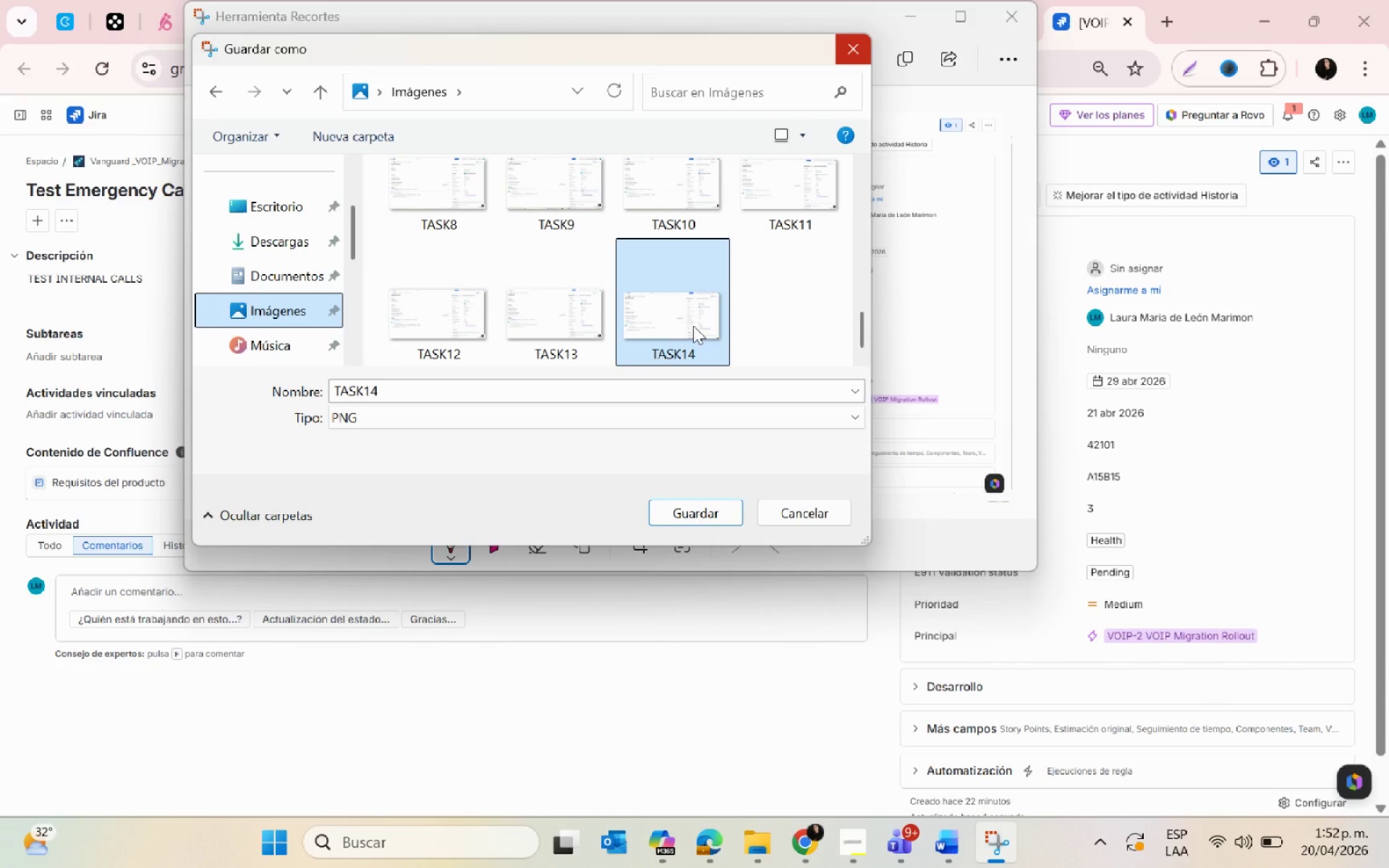 
double_click([407, 388])
 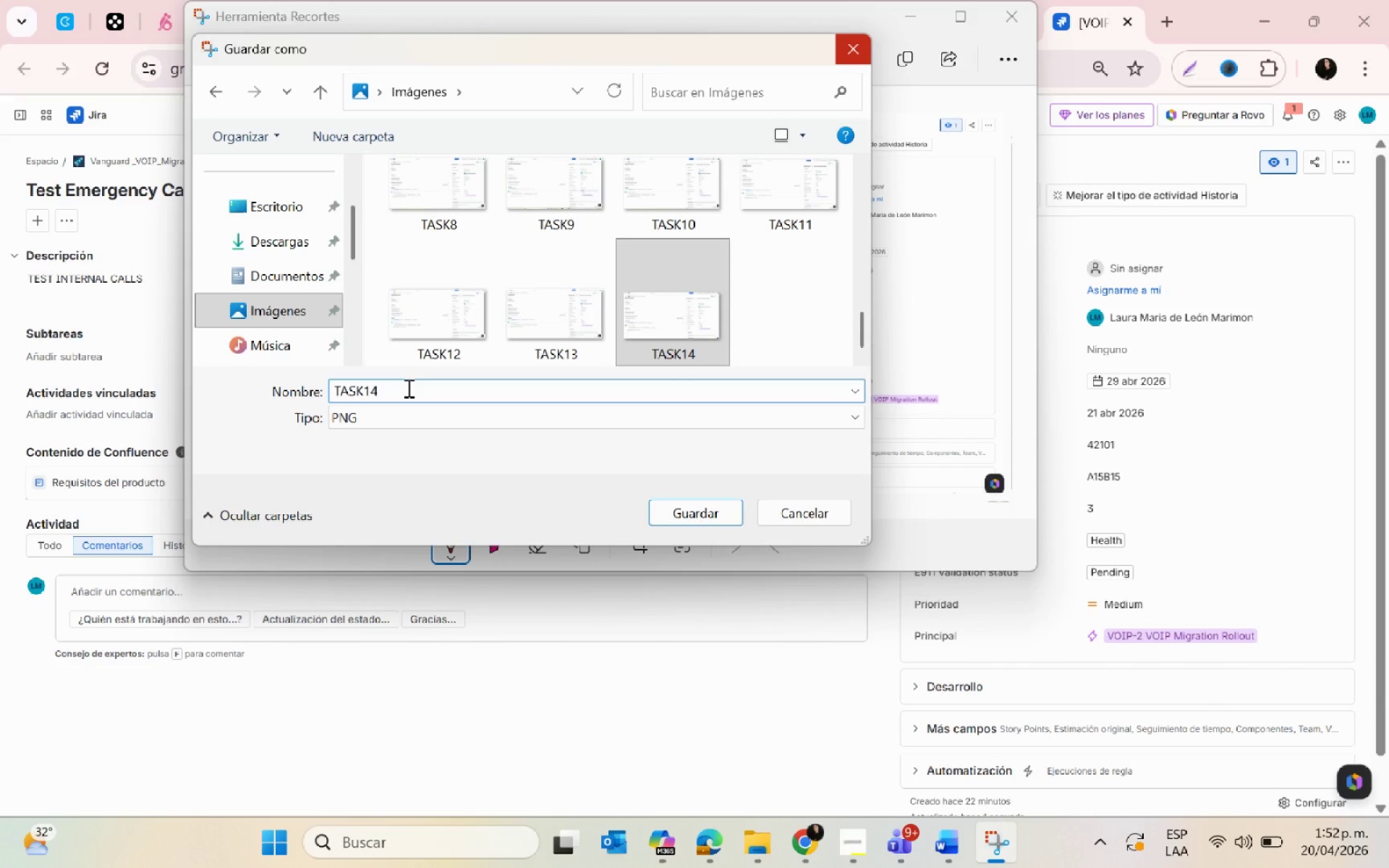 
key(Backspace)
 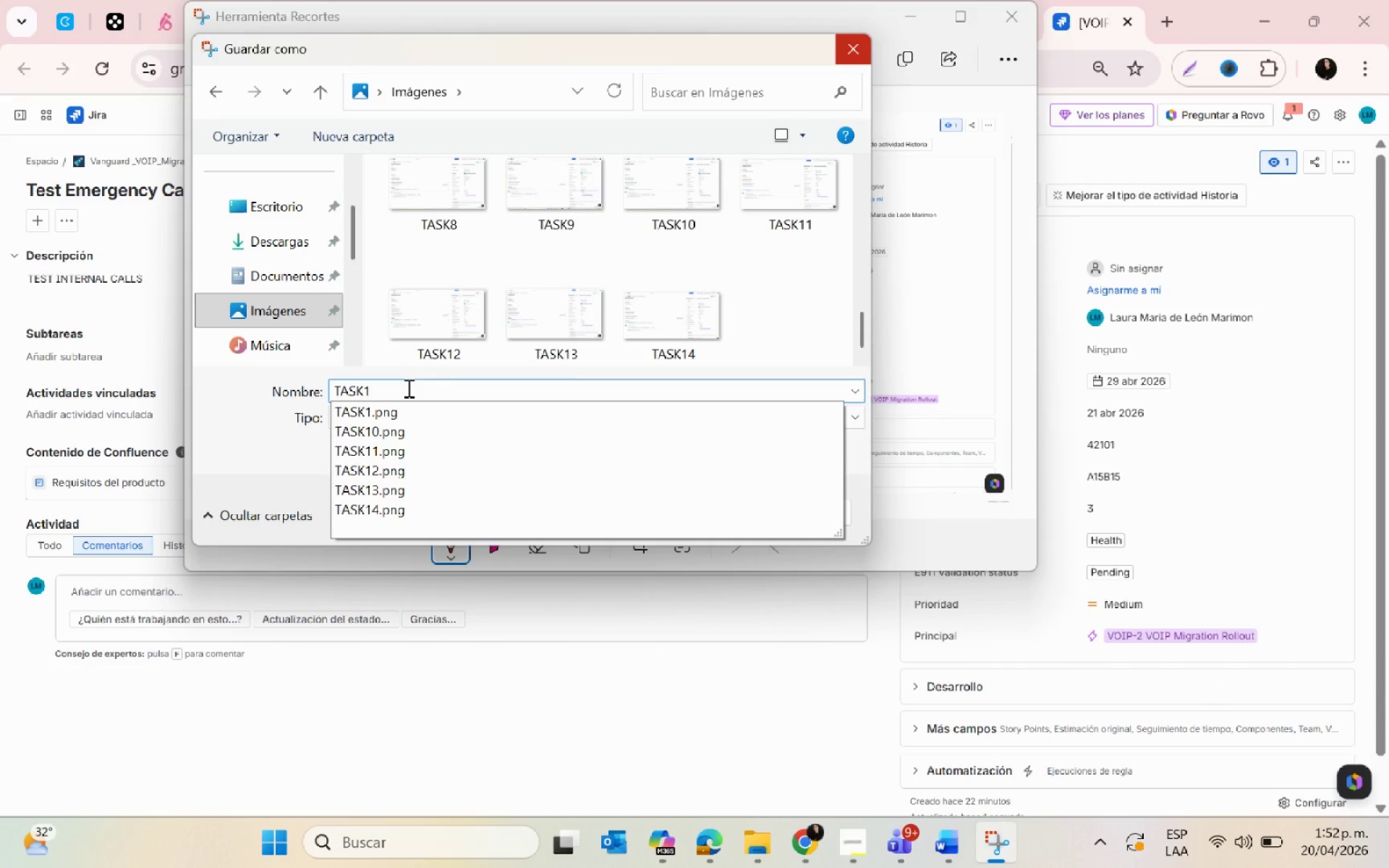 
key(5)
 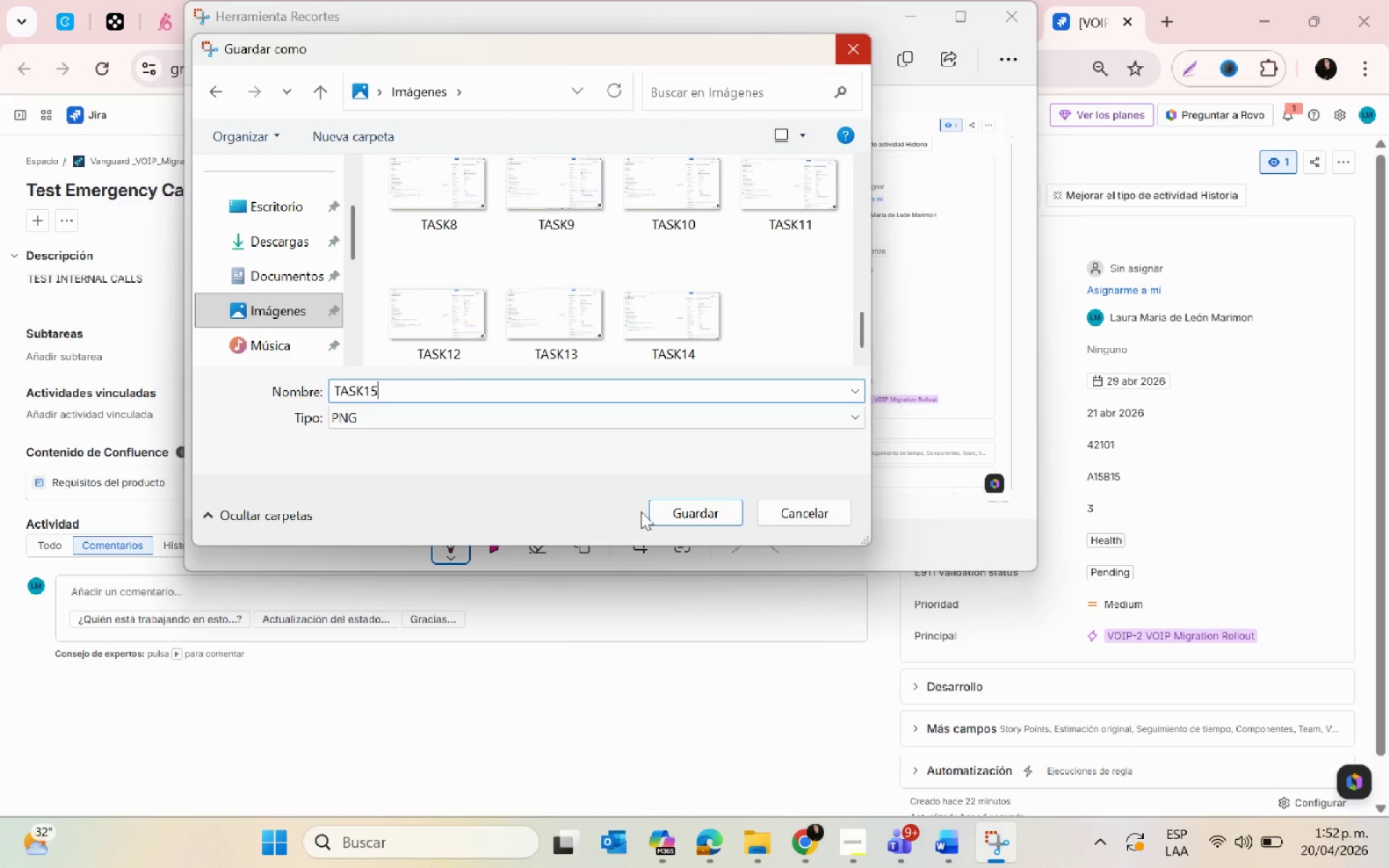 
left_click([671, 519])
 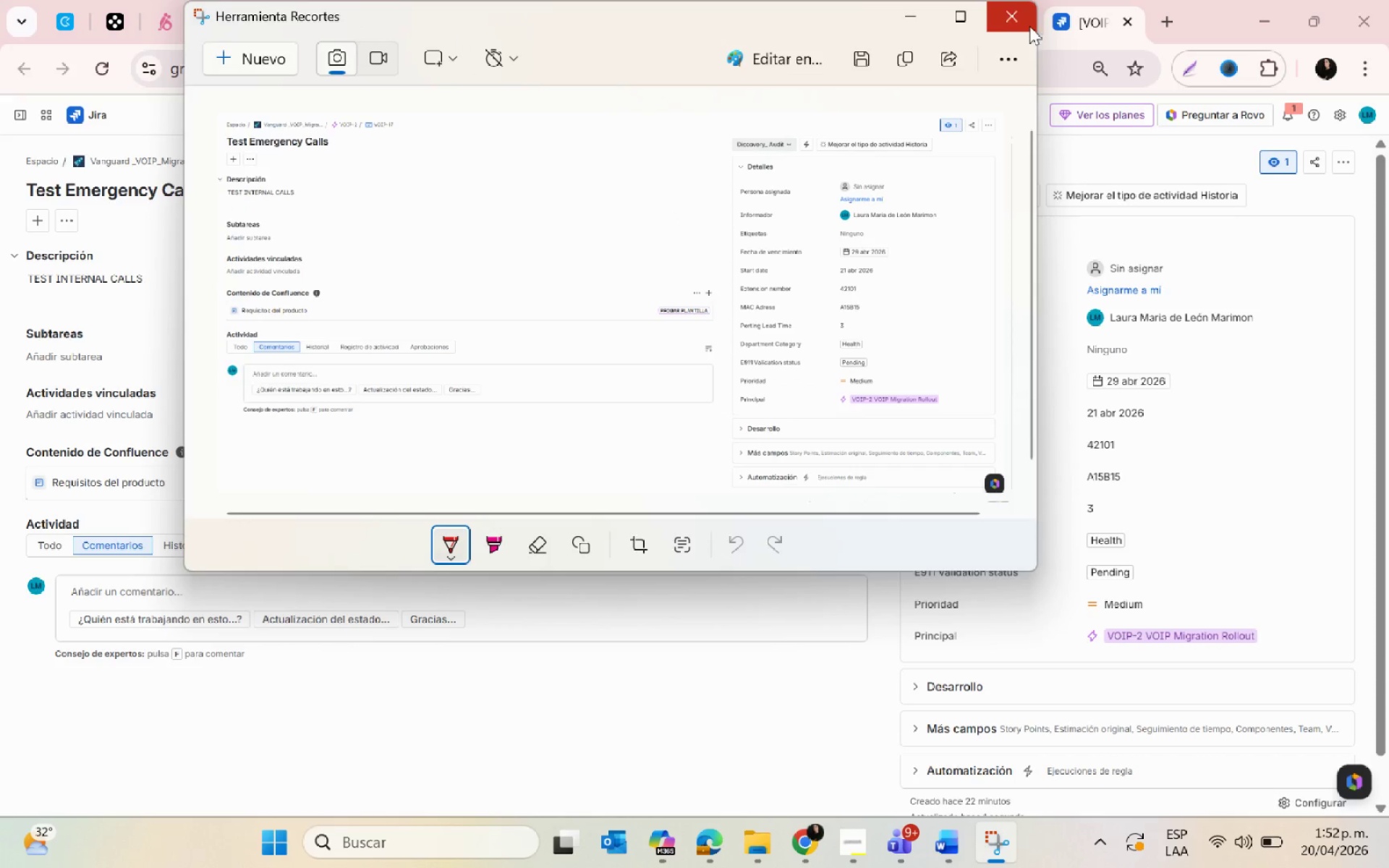 
left_click([913, 14])
 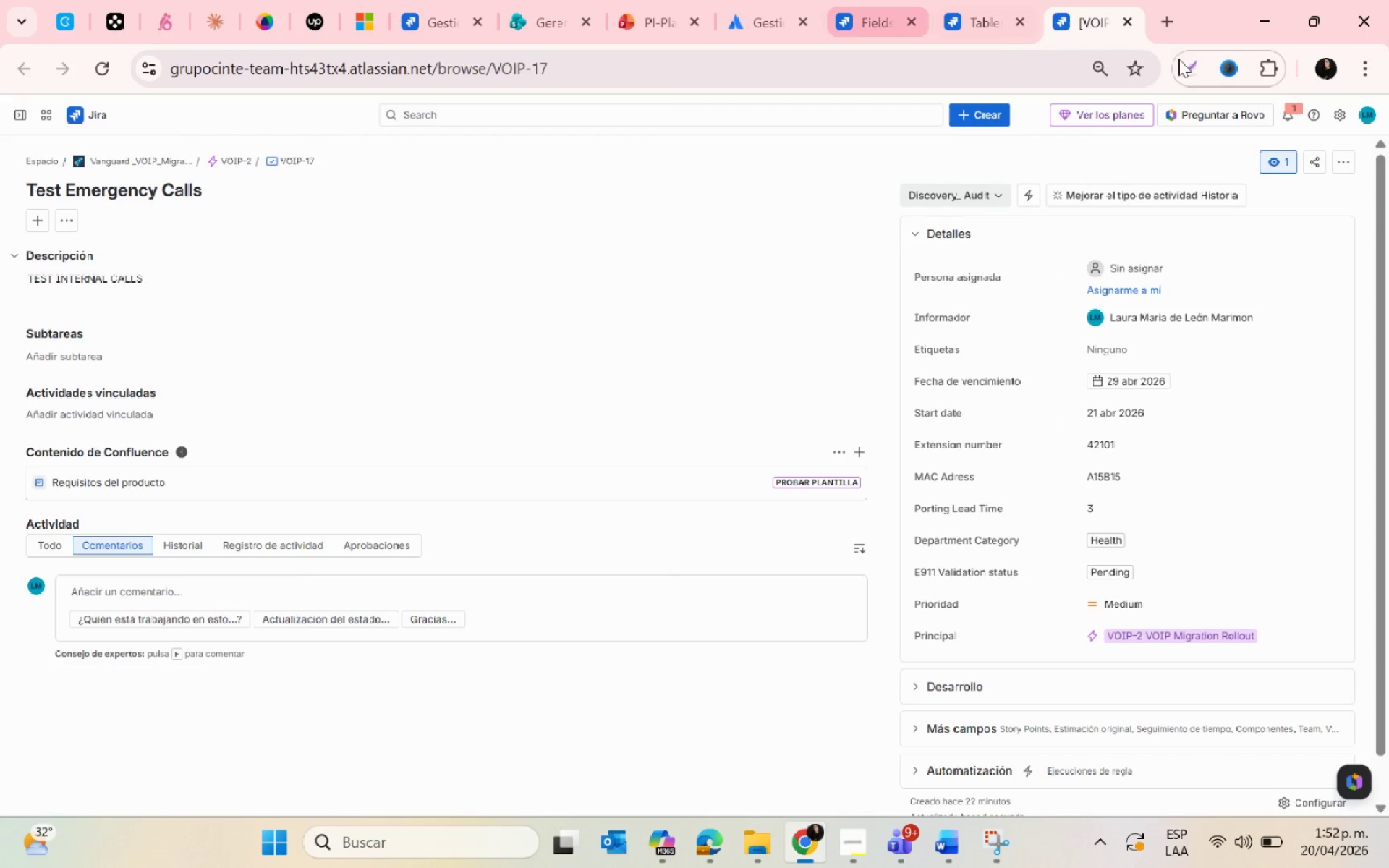 
left_click([1120, 24])
 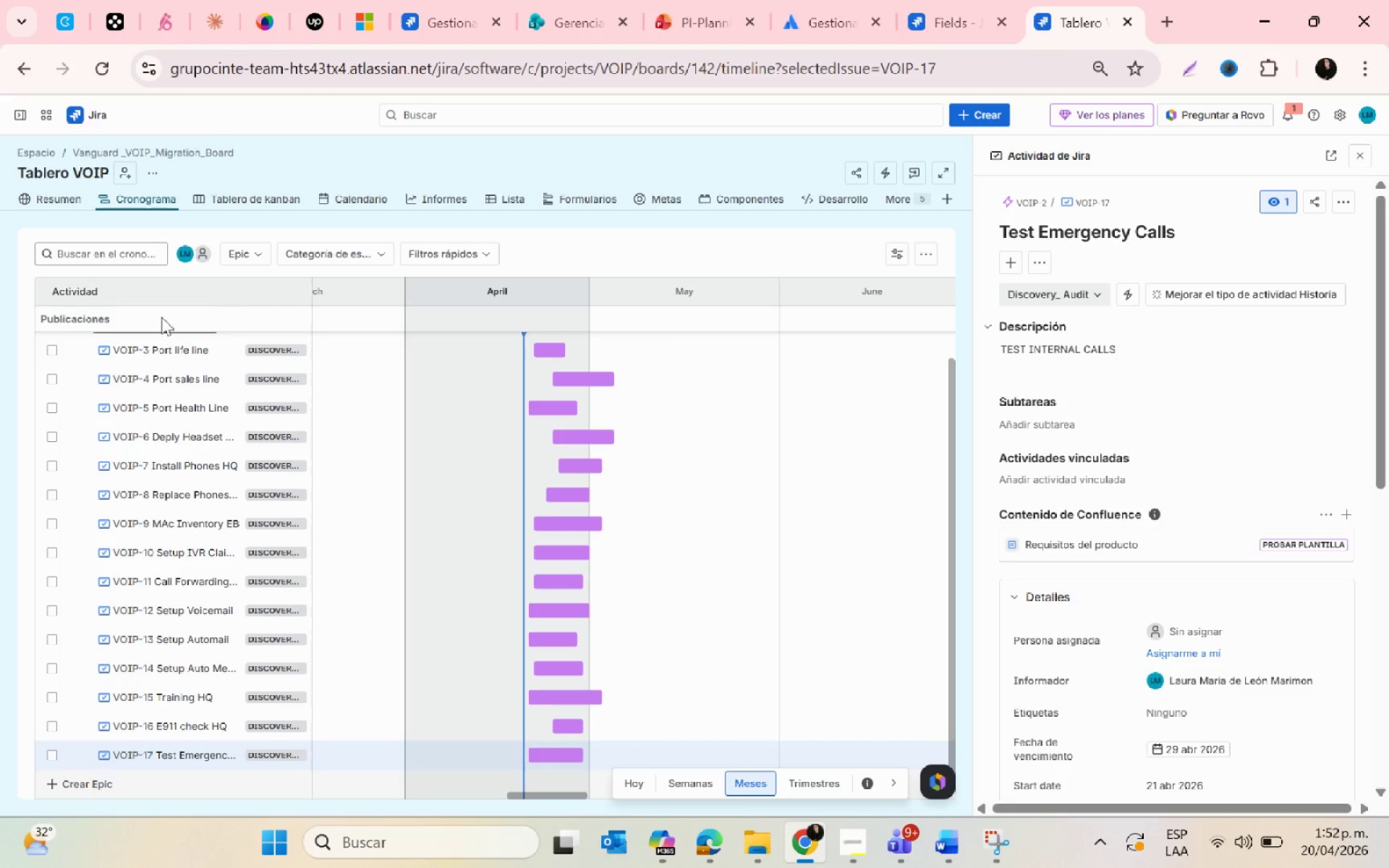 
left_click([266, 201])
 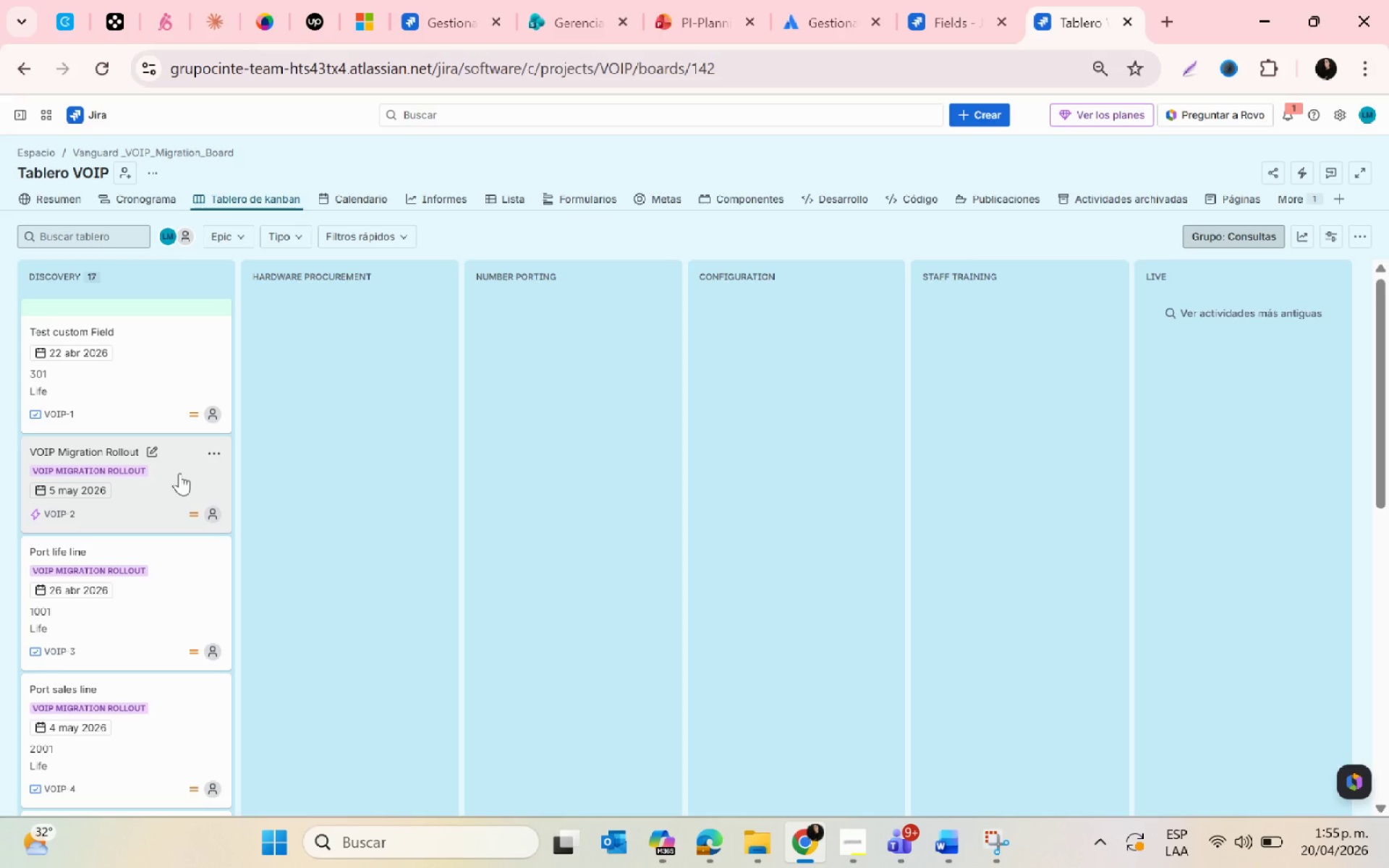 
wait(154.1)
 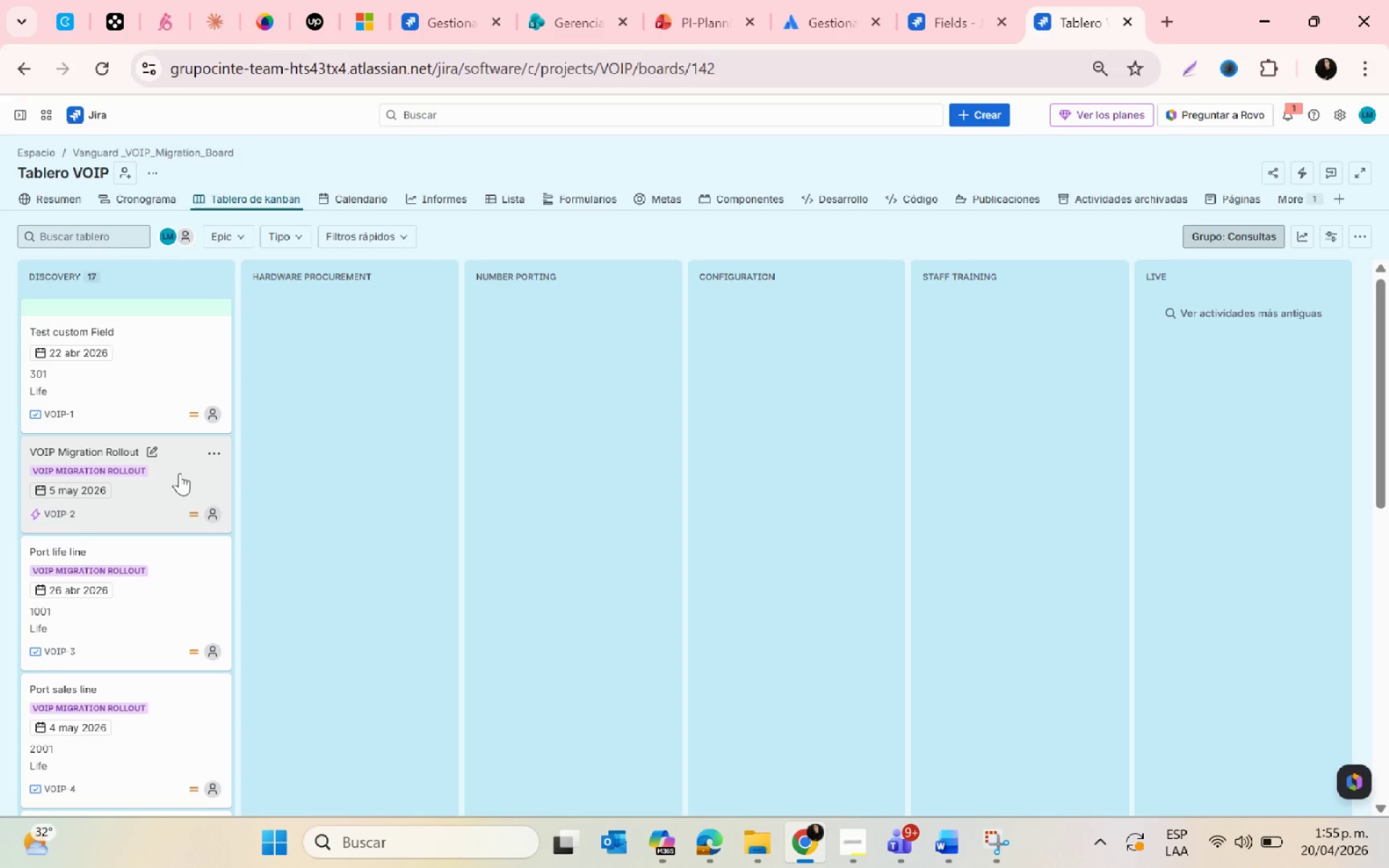 
left_click_drag(start_coordinate=[175, 487], to_coordinate=[316, 346])
 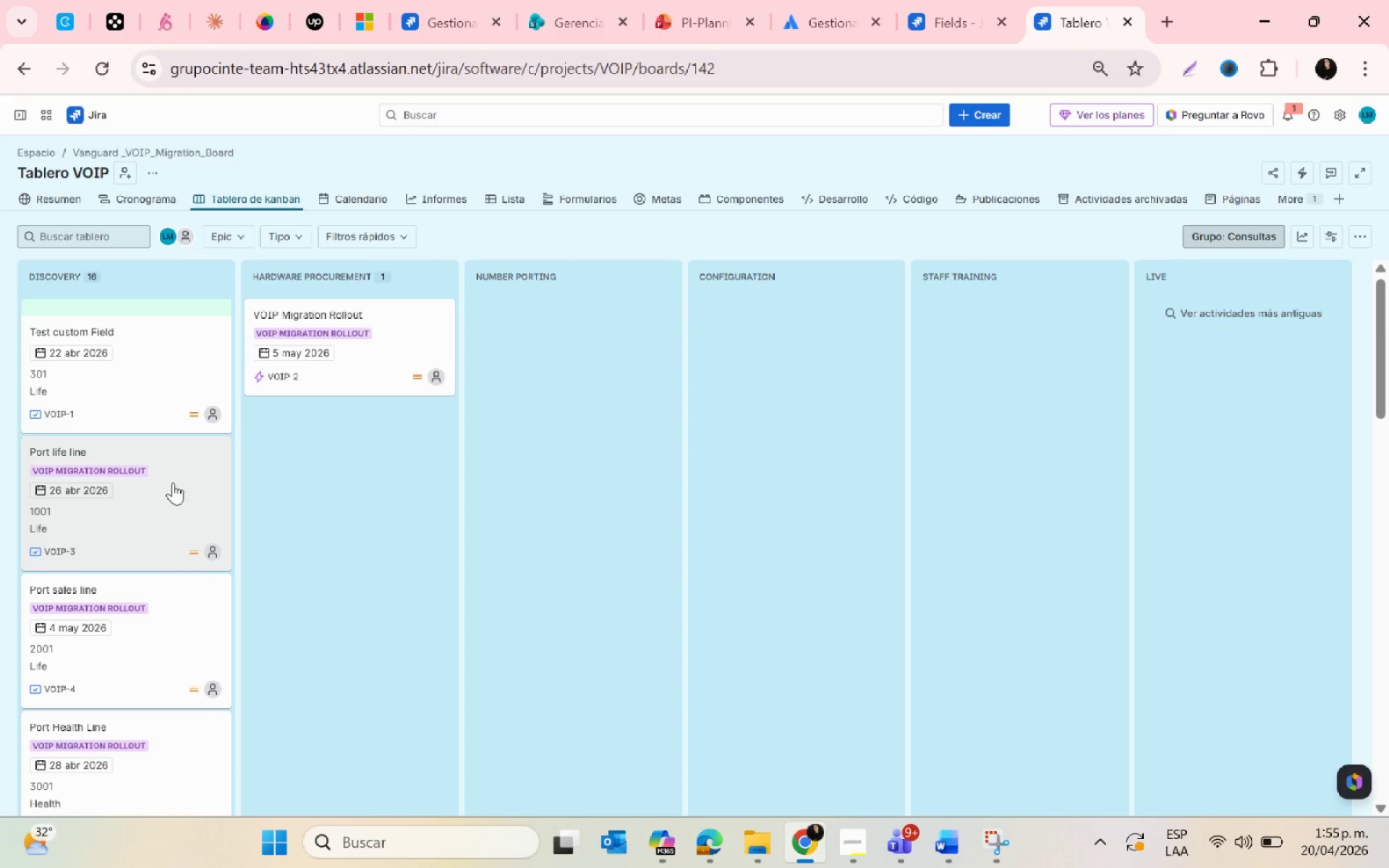 
left_click_drag(start_coordinate=[163, 477], to_coordinate=[302, 430])
 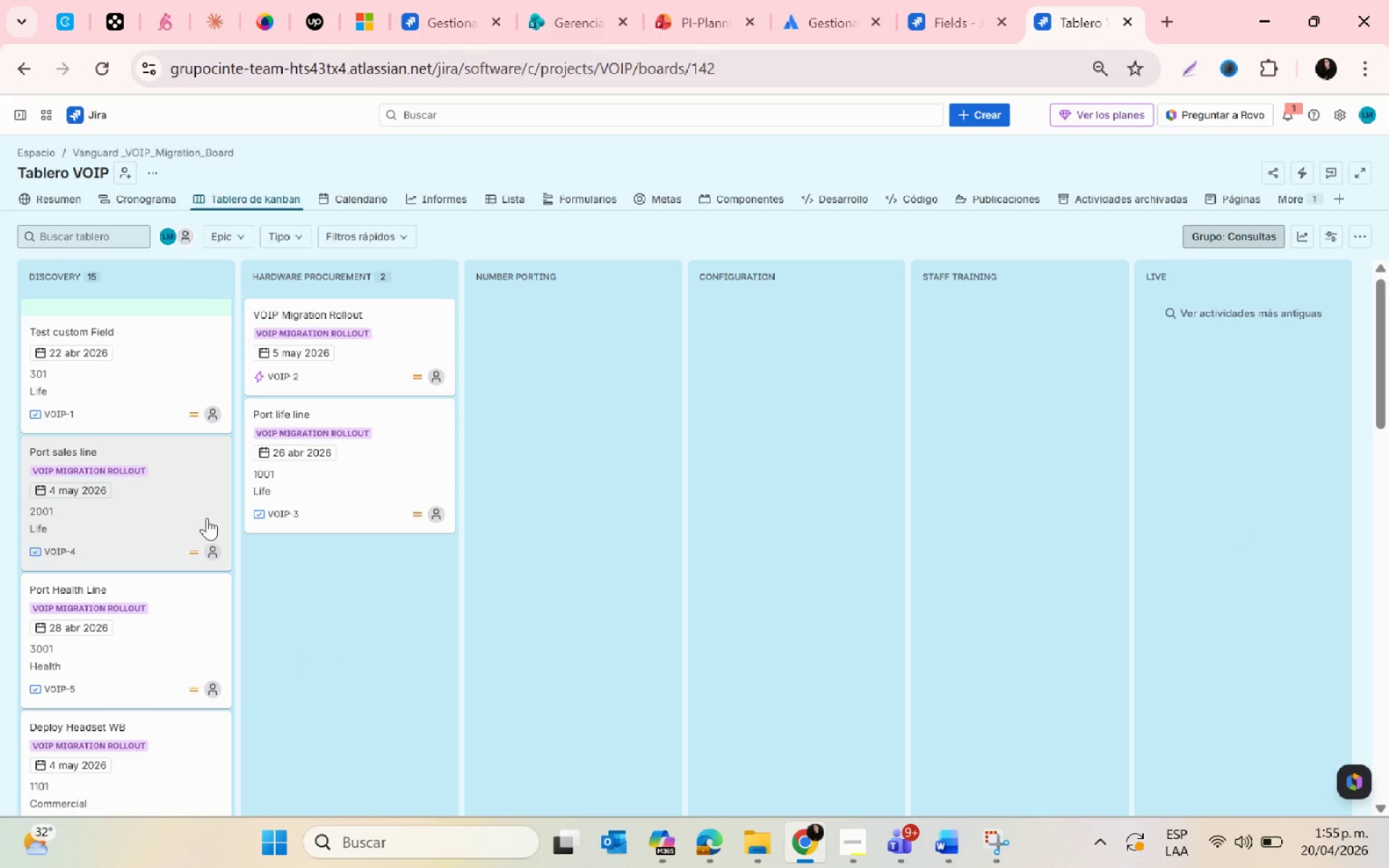 
left_click_drag(start_coordinate=[183, 508], to_coordinate=[336, 553])
 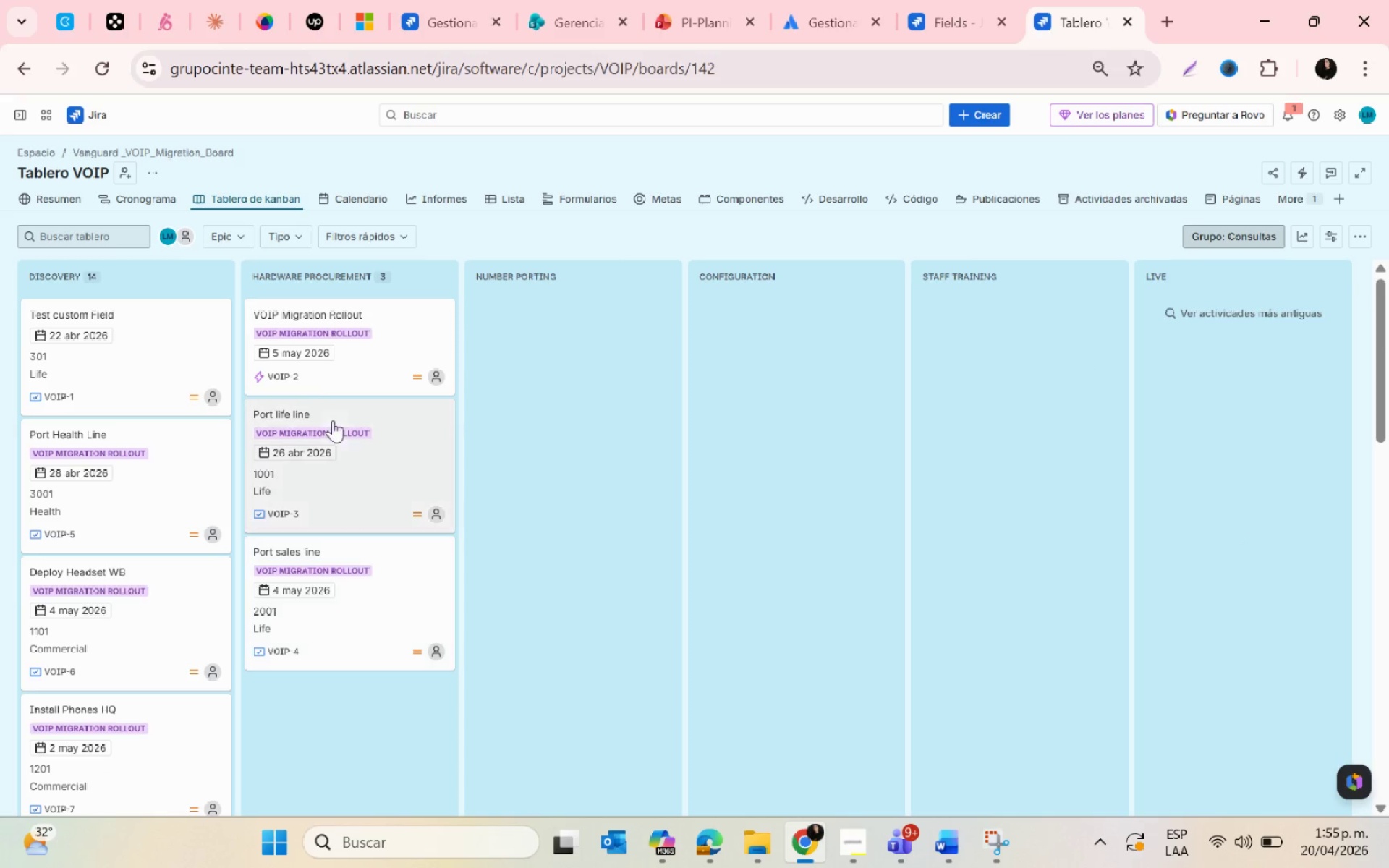 
left_click_drag(start_coordinate=[391, 319], to_coordinate=[508, 317])
 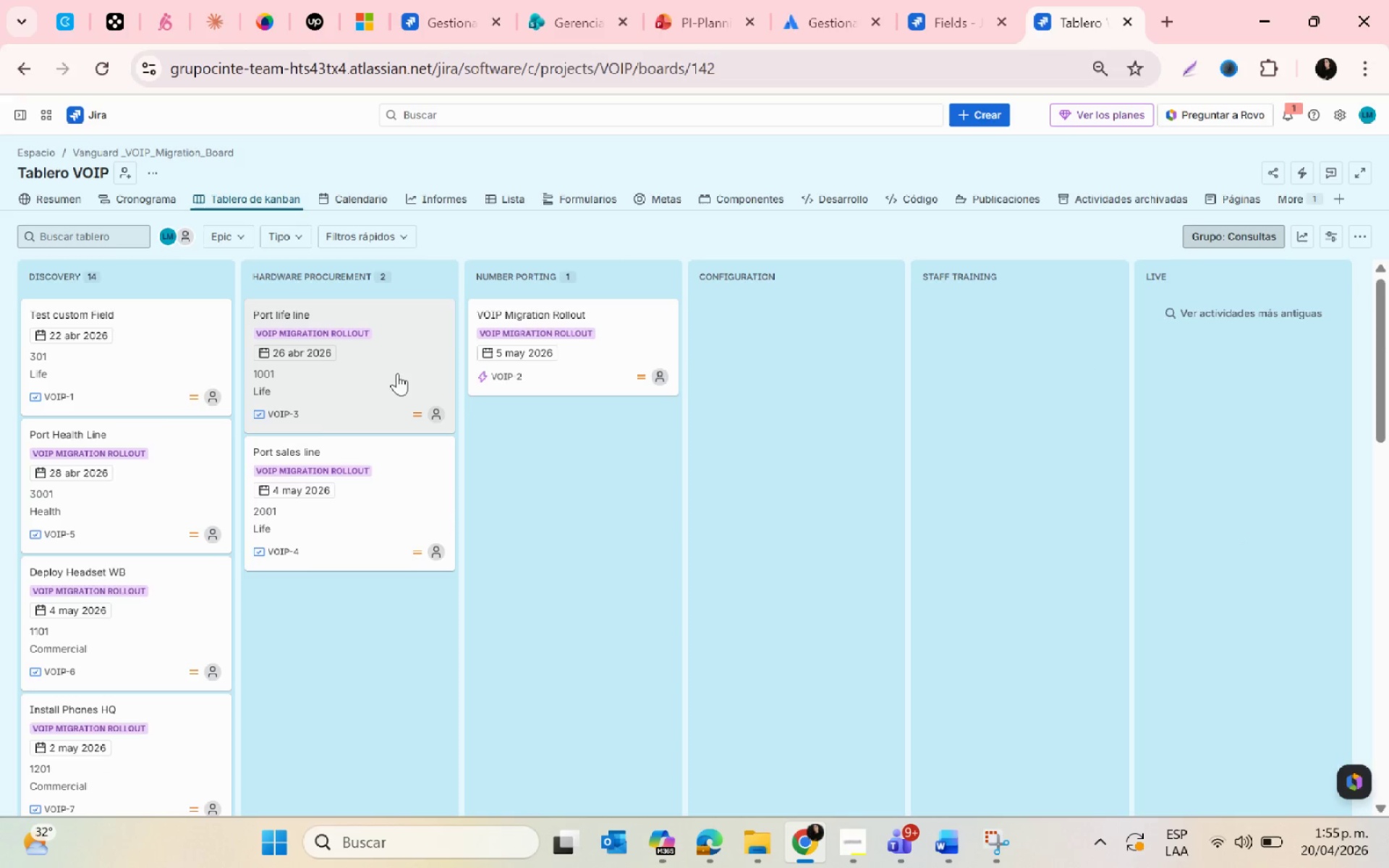 
left_click_drag(start_coordinate=[349, 392], to_coordinate=[562, 433])
 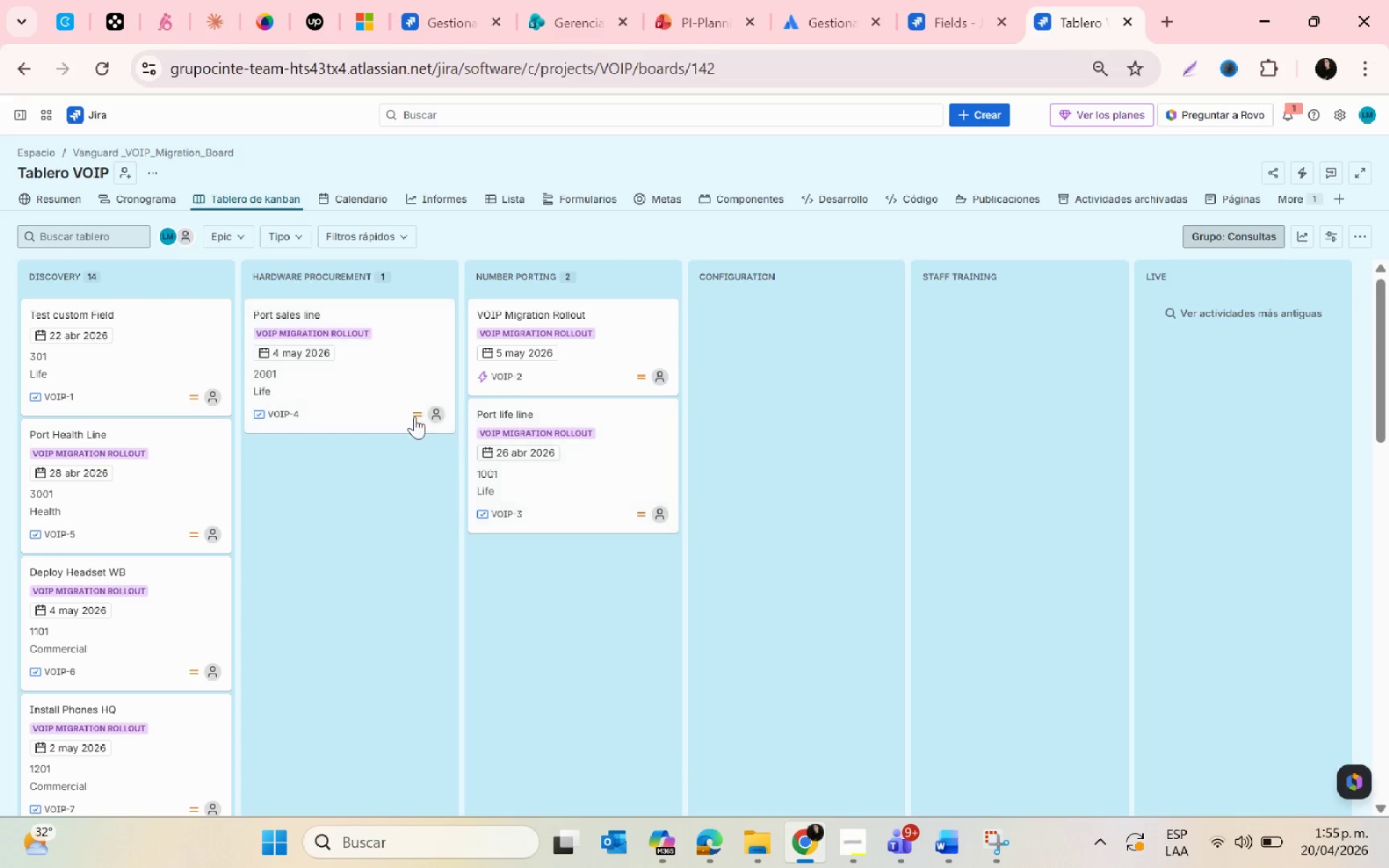 
left_click_drag(start_coordinate=[370, 391], to_coordinate=[513, 485])
 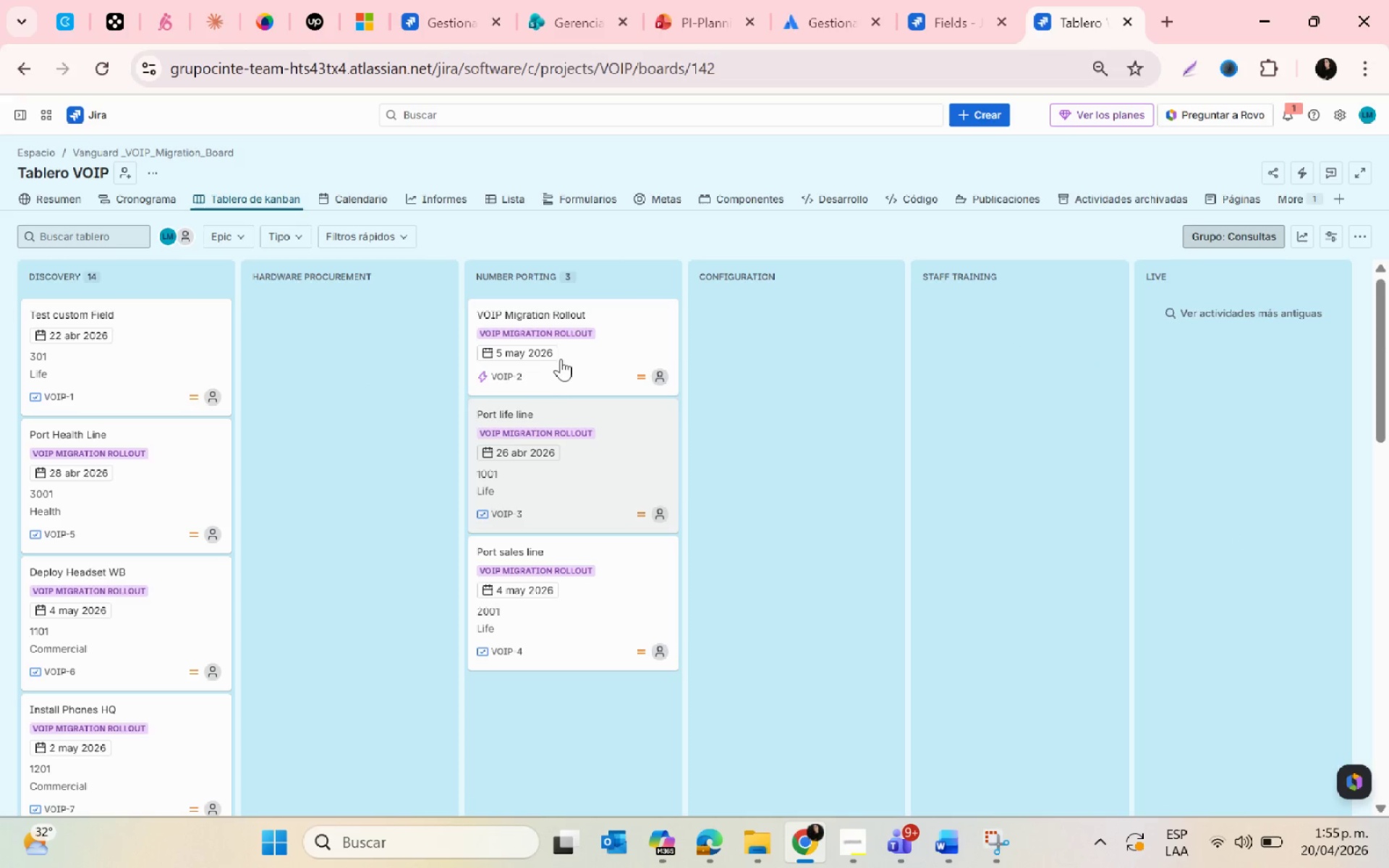 
left_click_drag(start_coordinate=[557, 354], to_coordinate=[721, 329])
 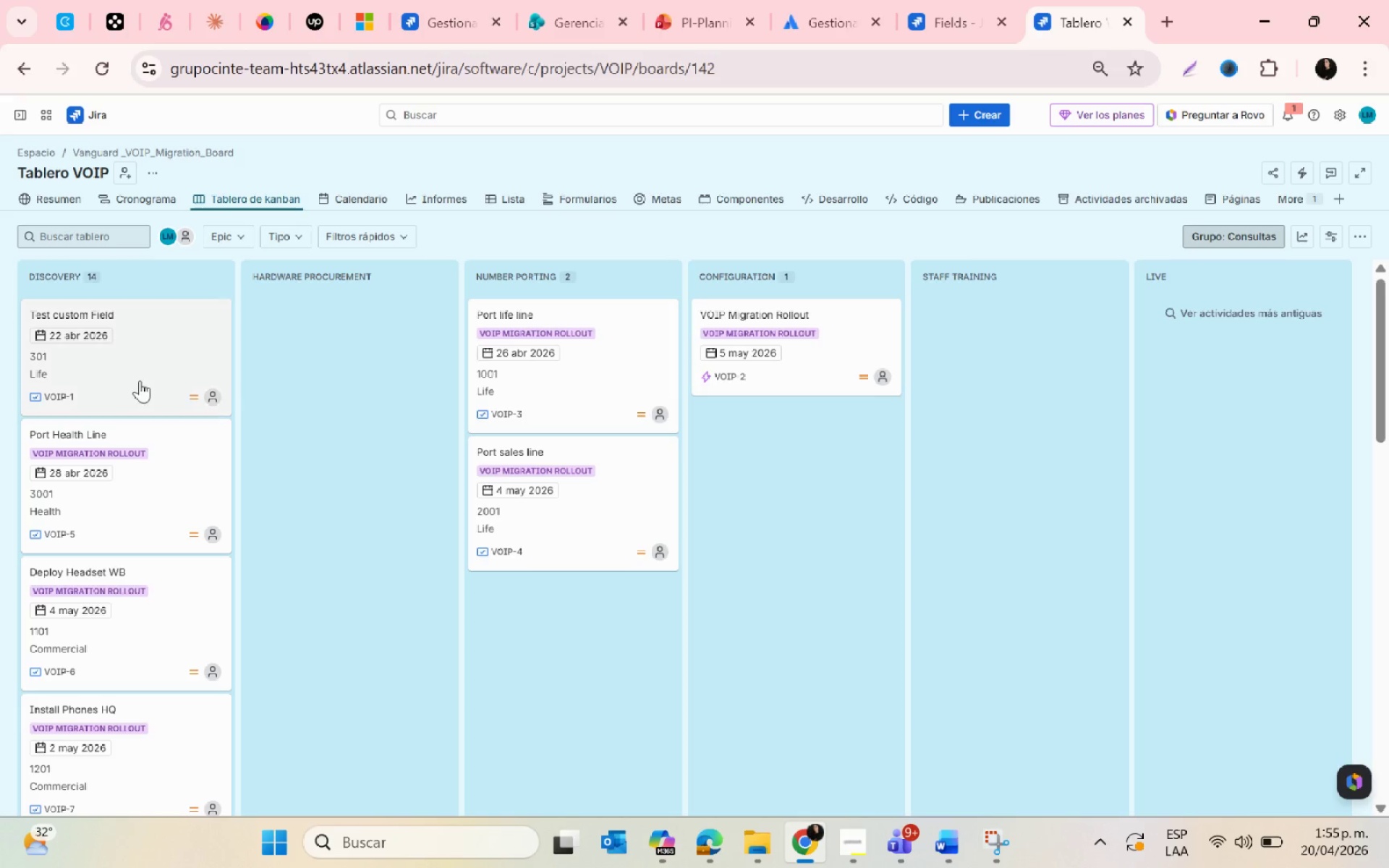 
left_click_drag(start_coordinate=[132, 459], to_coordinate=[309, 315])
 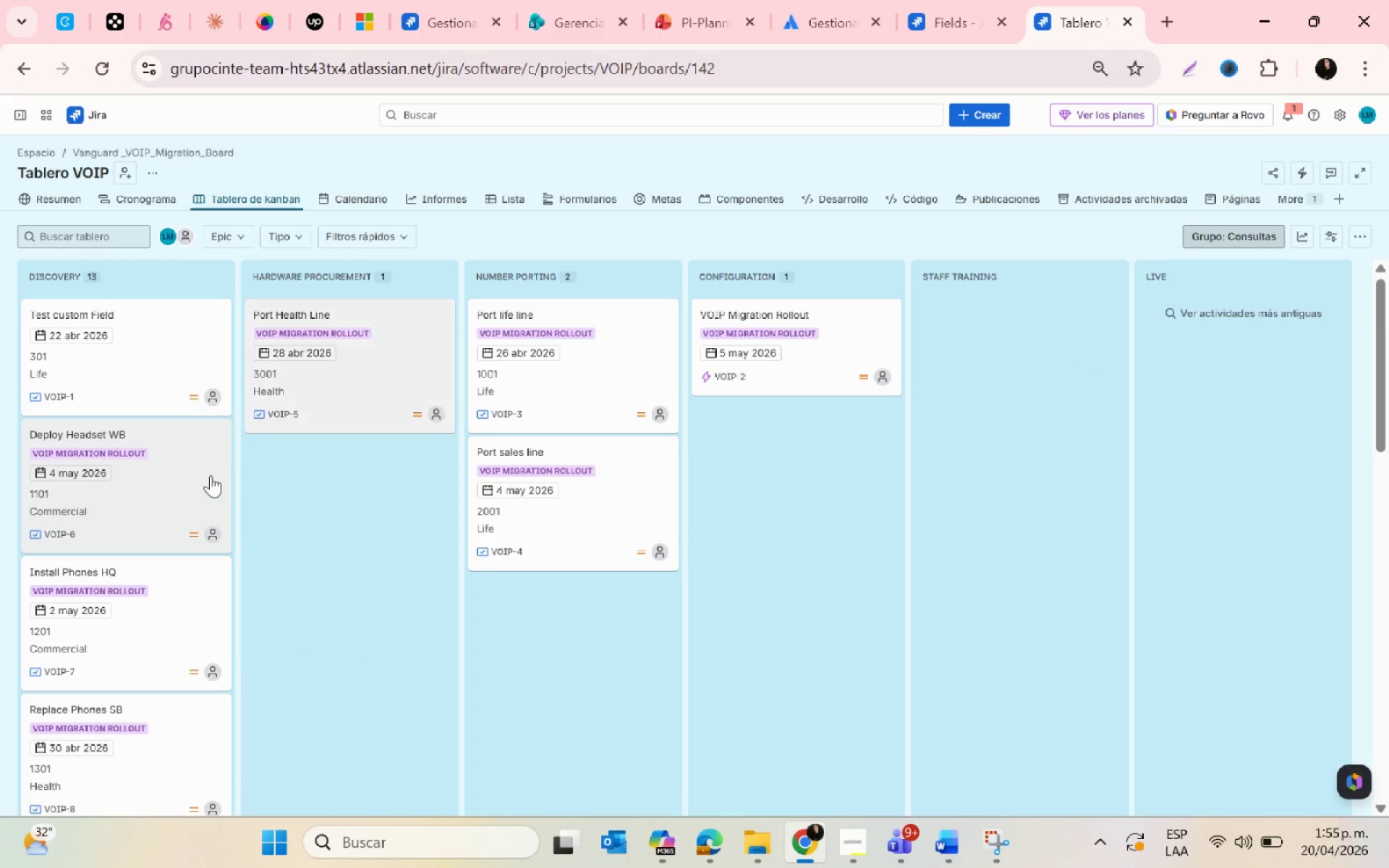 
left_click_drag(start_coordinate=[201, 485], to_coordinate=[326, 467])
 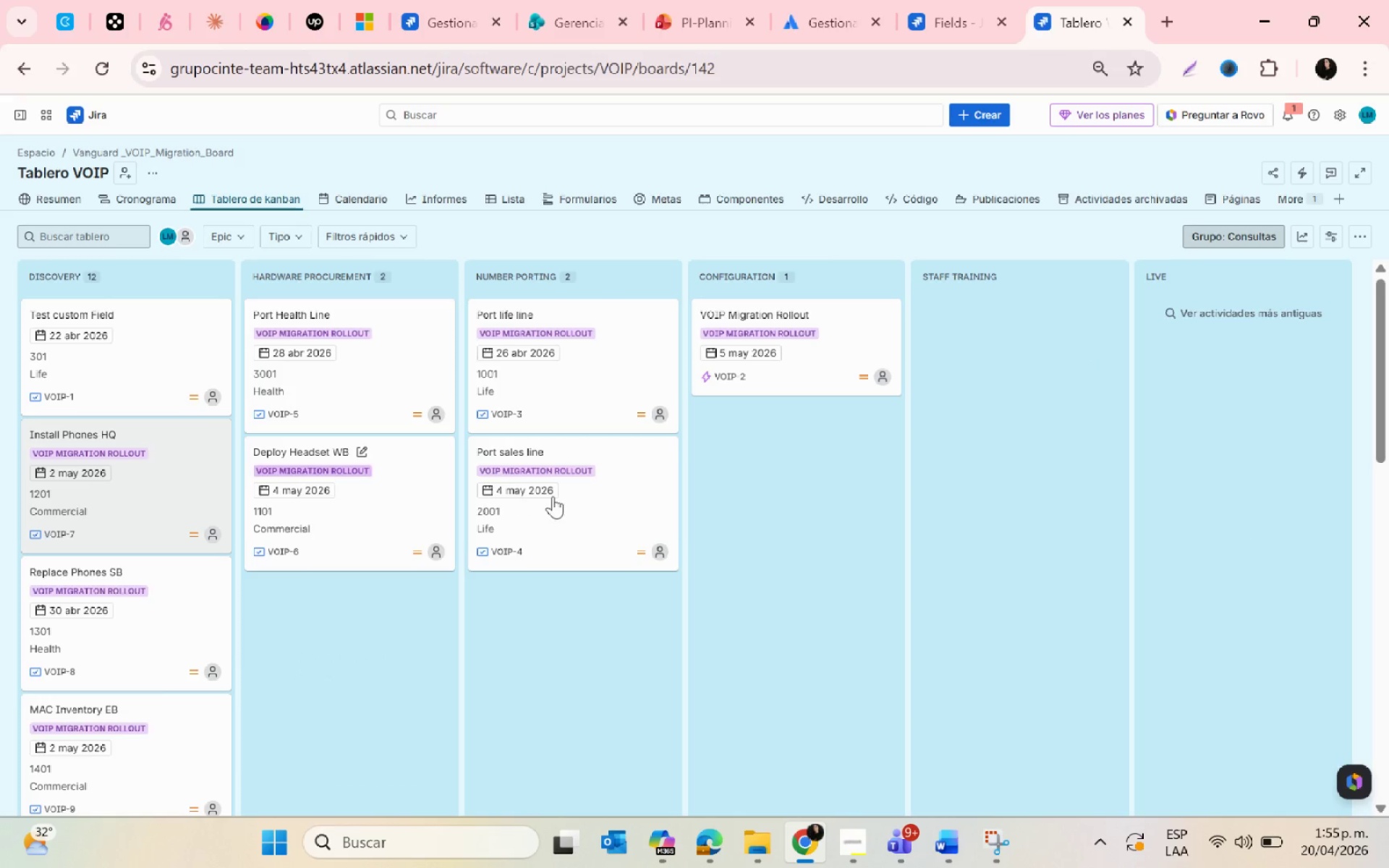 
left_click_drag(start_coordinate=[553, 496], to_coordinate=[723, 447])
 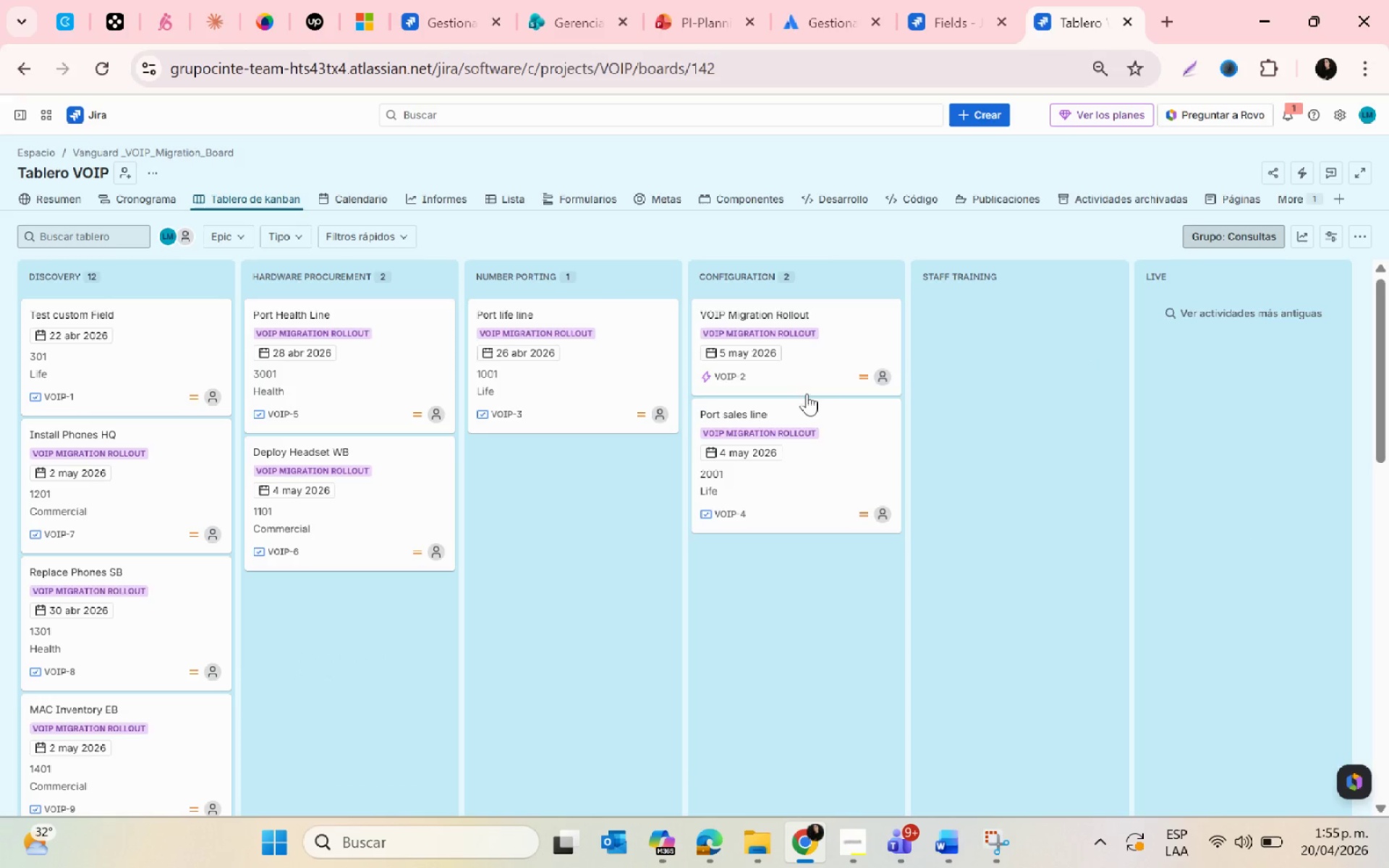 
left_click_drag(start_coordinate=[807, 441], to_coordinate=[961, 305])
 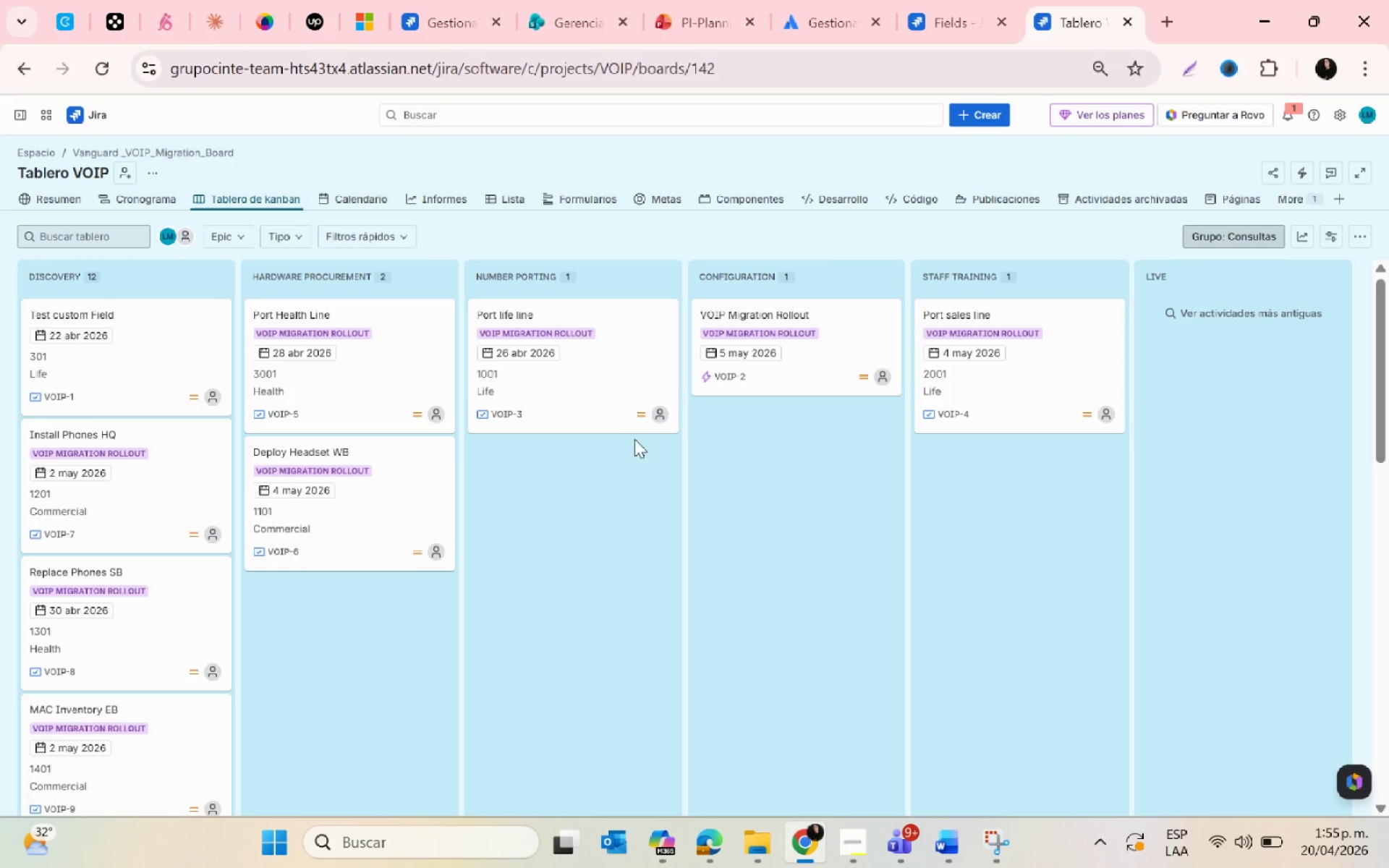 
left_click_drag(start_coordinate=[570, 405], to_coordinate=[722, 426])
 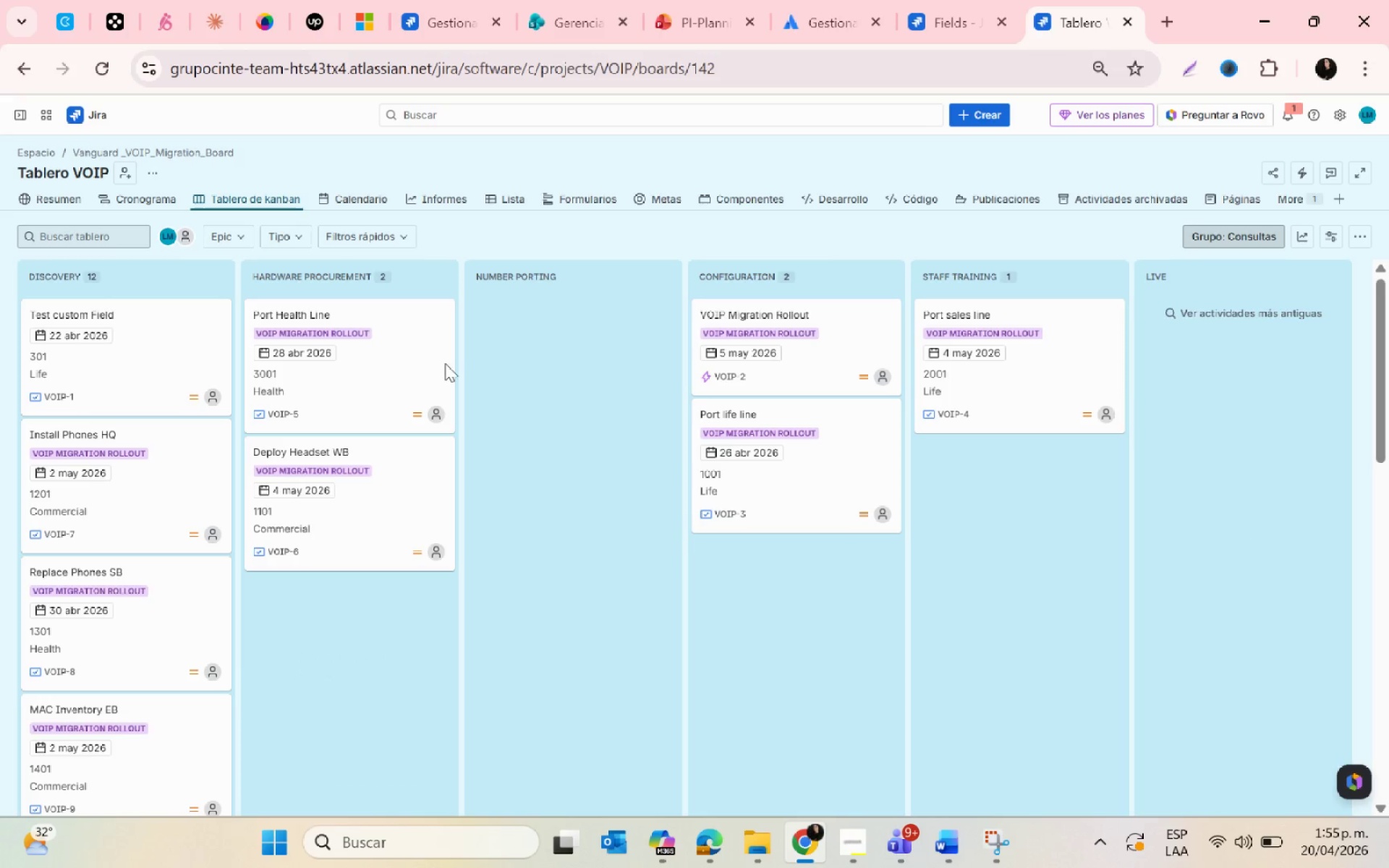 
left_click_drag(start_coordinate=[403, 352], to_coordinate=[543, 352])
 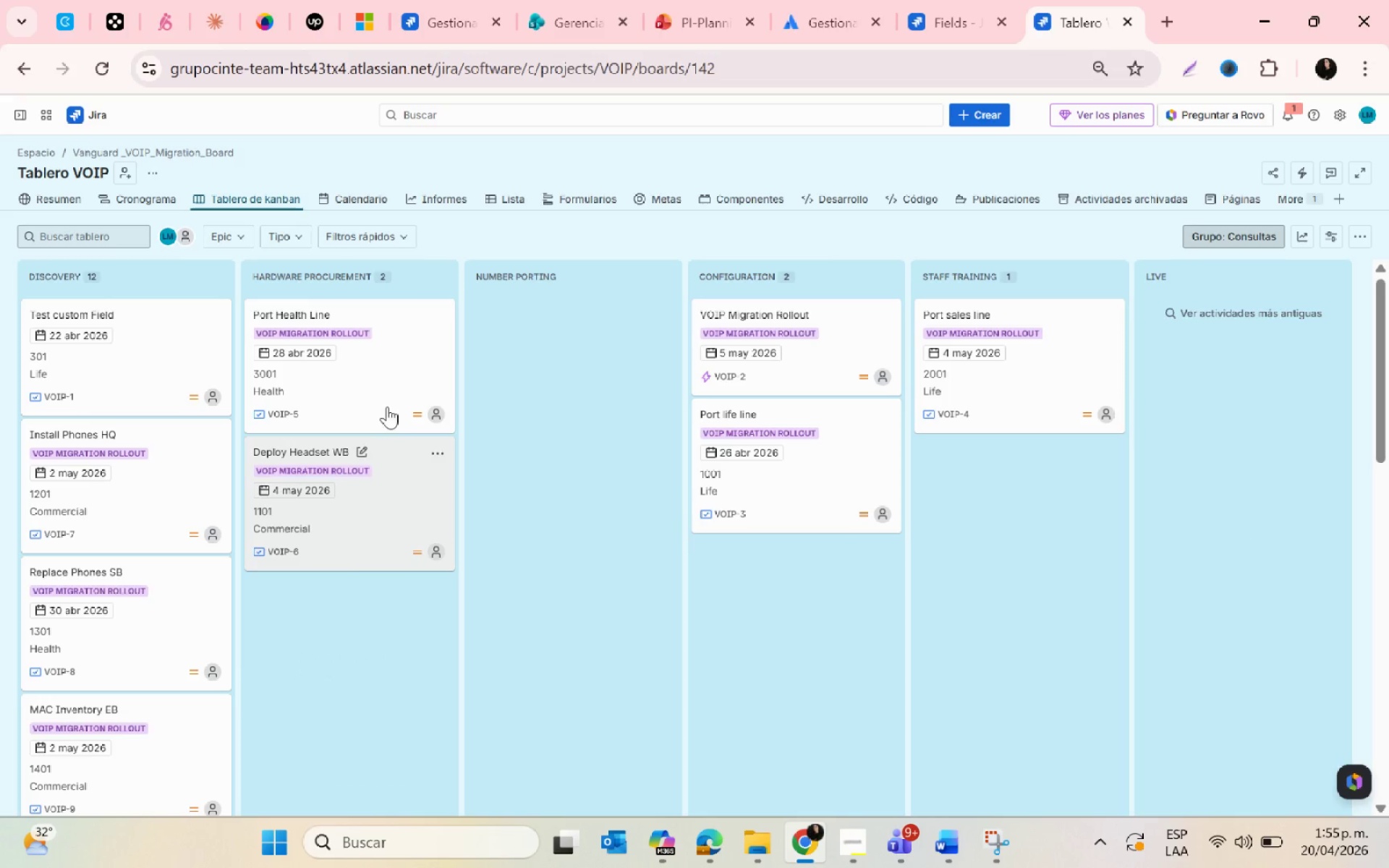 
left_click_drag(start_coordinate=[387, 393], to_coordinate=[585, 354])
 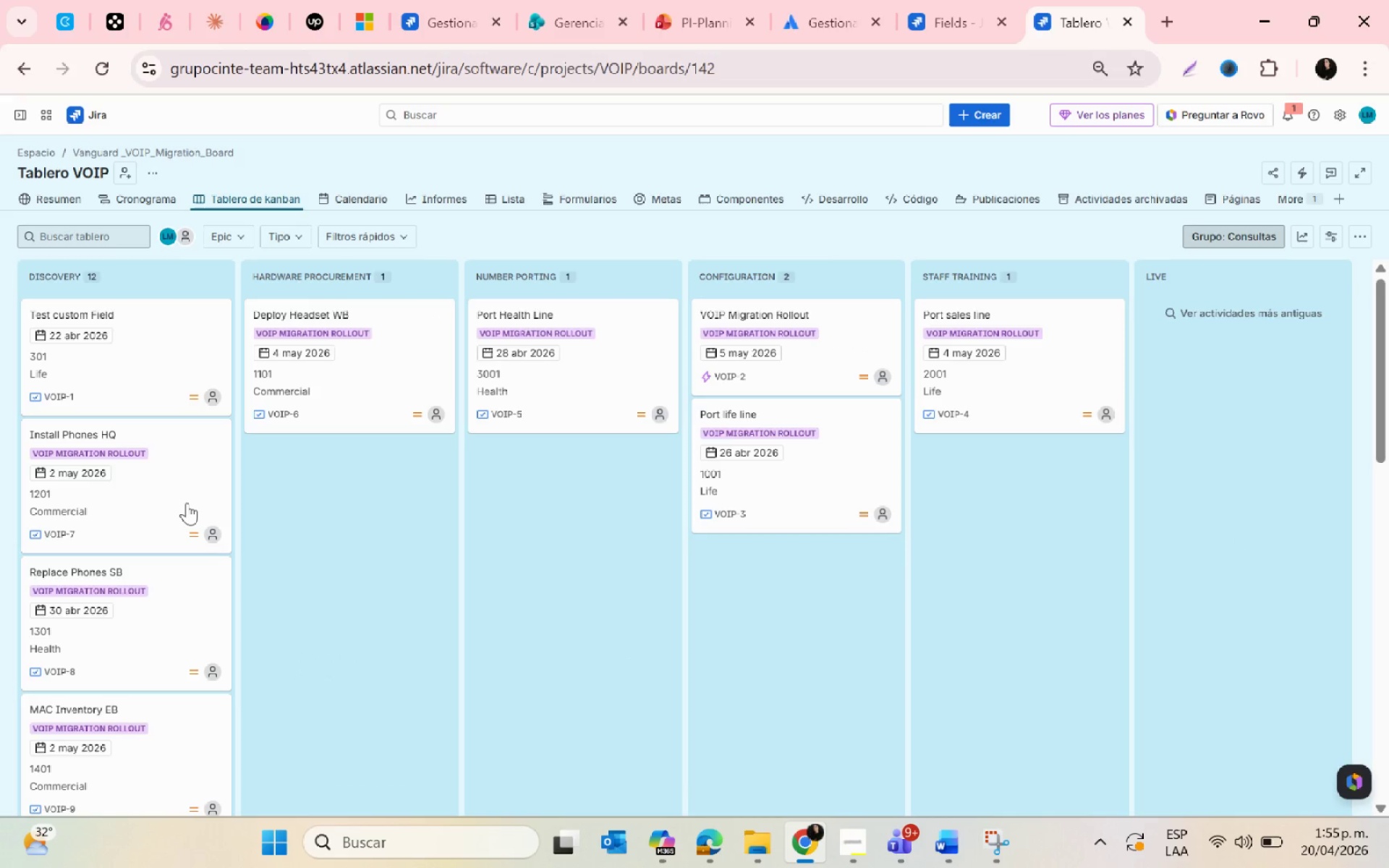 
left_click_drag(start_coordinate=[182, 501], to_coordinate=[359, 473])
 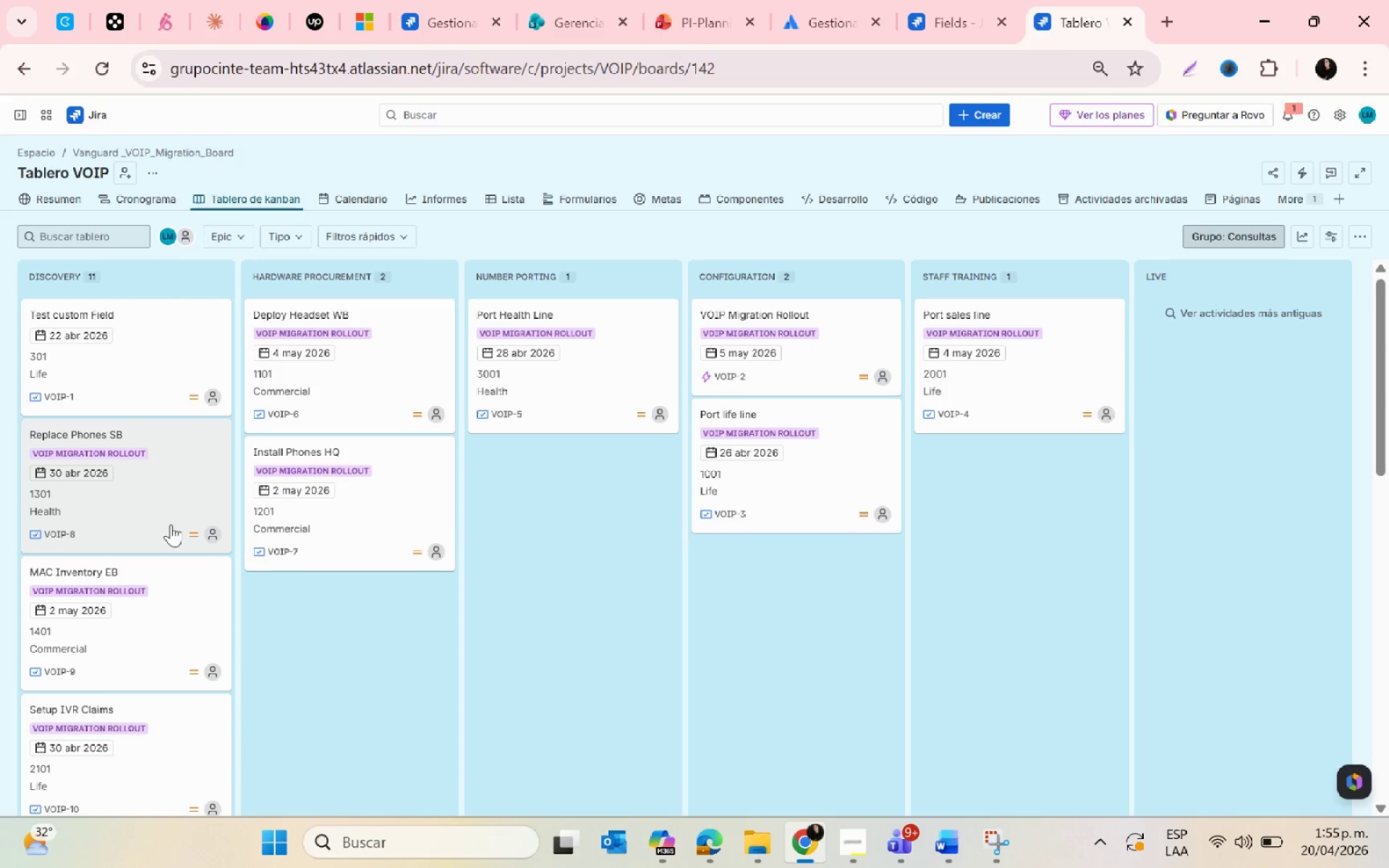 
left_click_drag(start_coordinate=[147, 500], to_coordinate=[300, 505])
 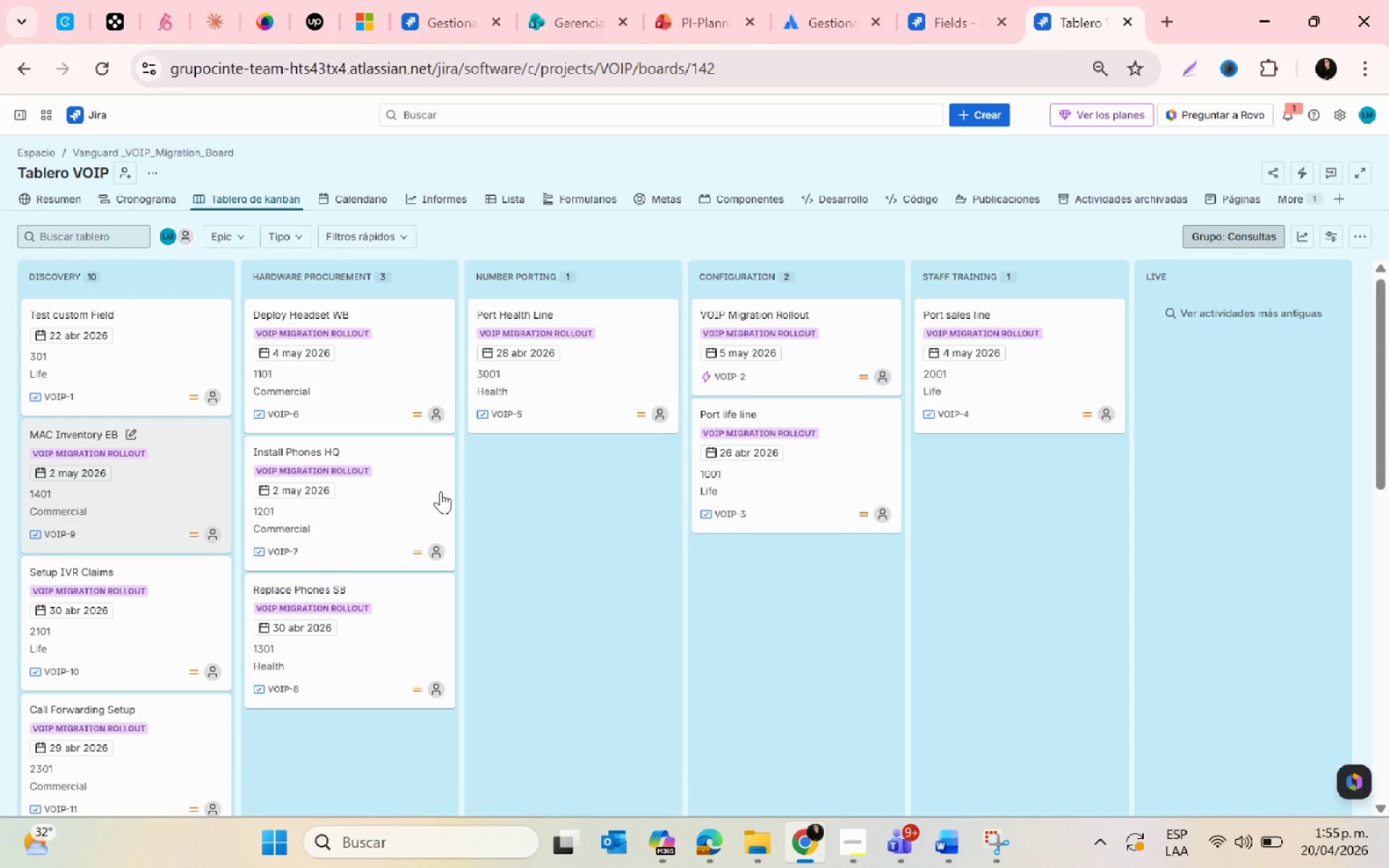 
left_click_drag(start_coordinate=[990, 375], to_coordinate=[1147, 349])
 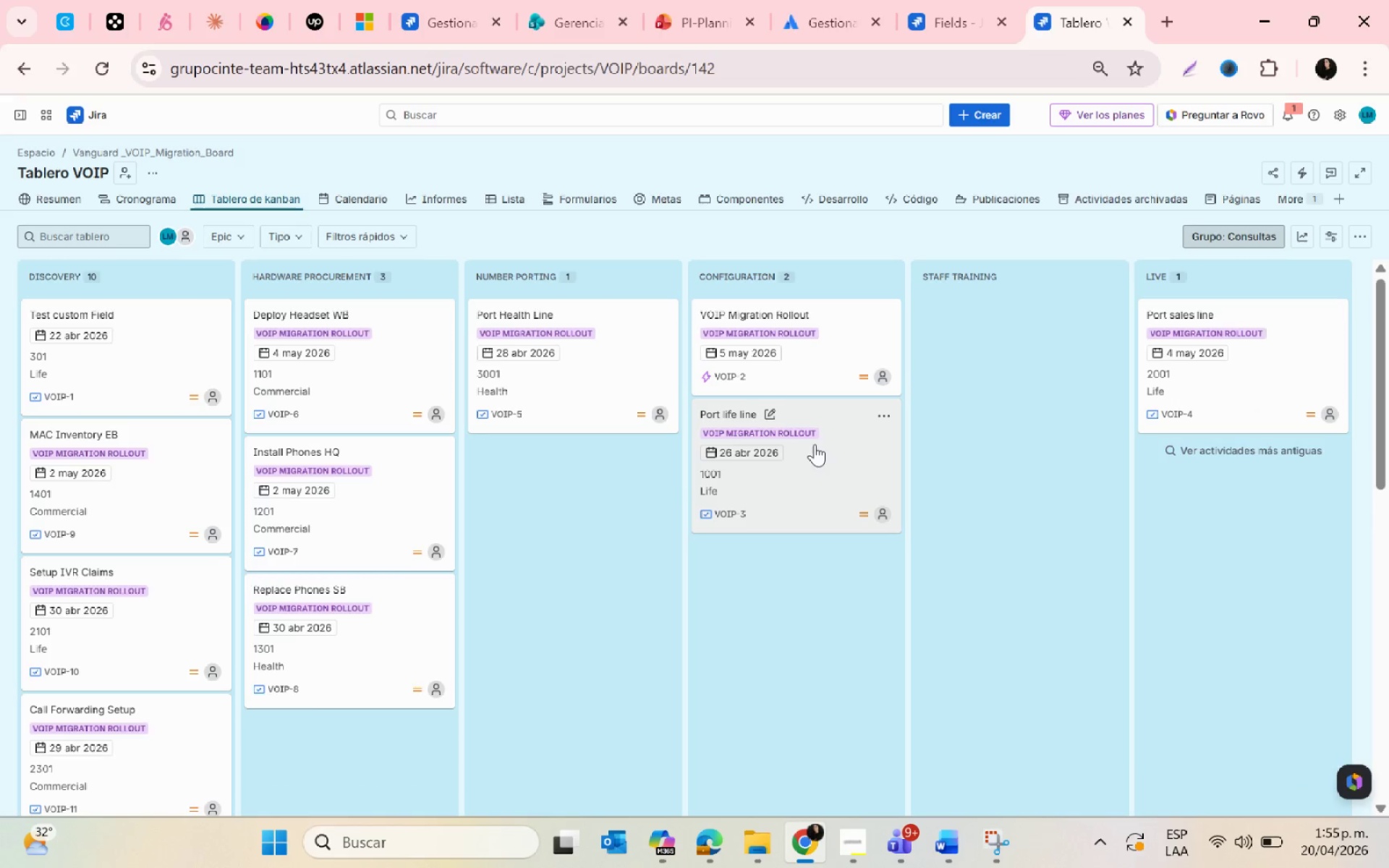 
left_click_drag(start_coordinate=[815, 455], to_coordinate=[964, 354])
 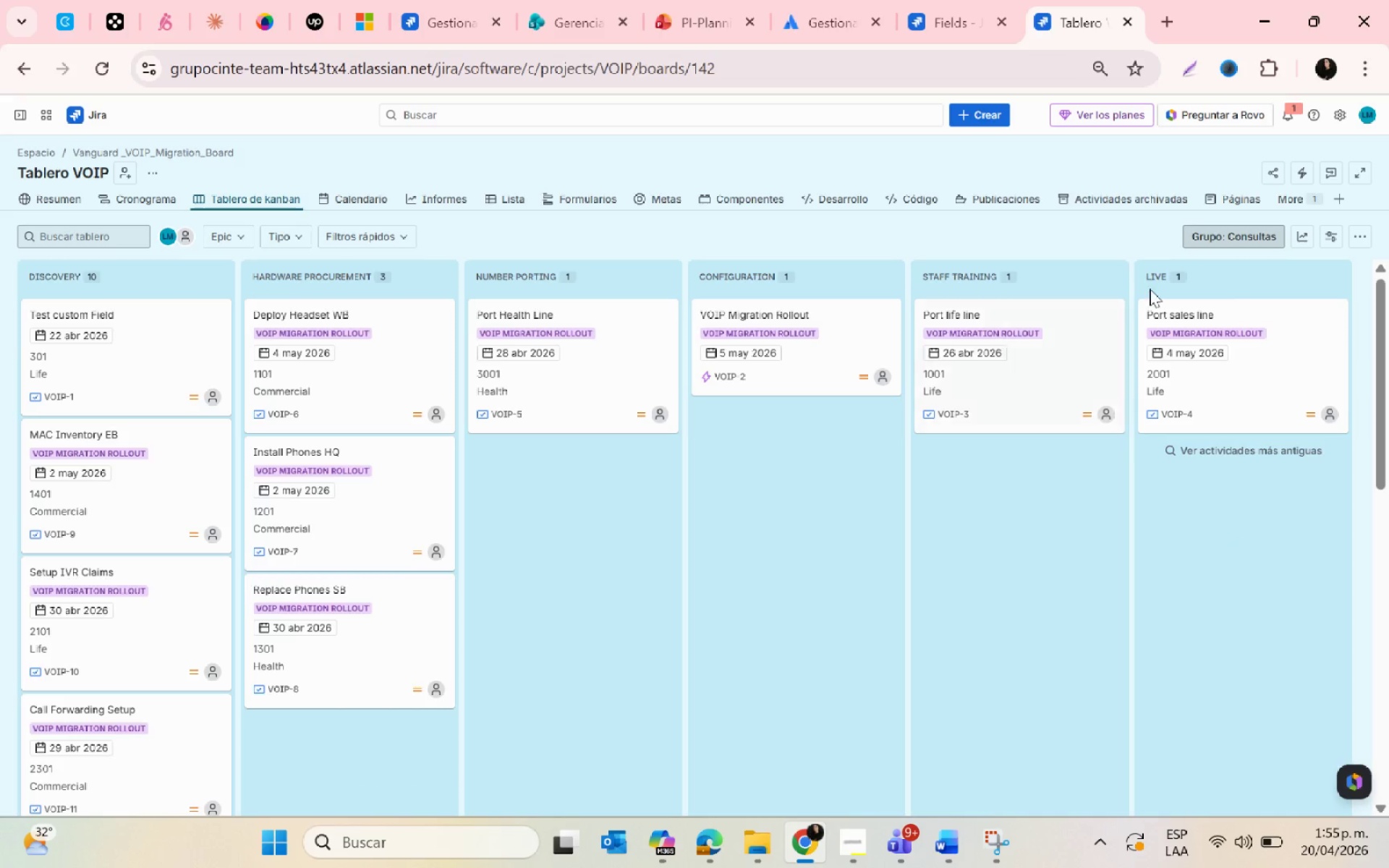 
scroll: coordinate [1239, 432], scroll_direction: up, amount: 2.0
 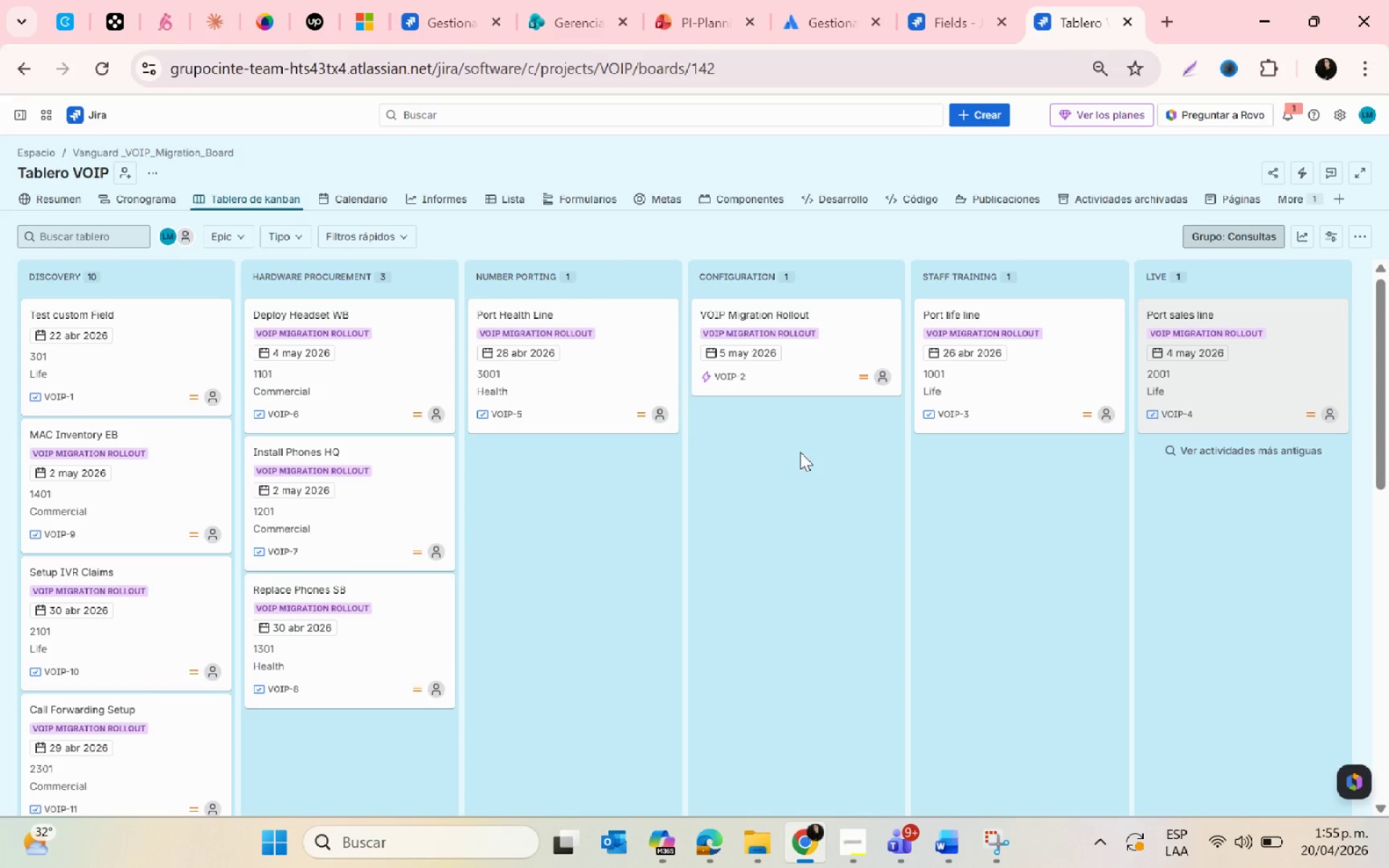 
left_click_drag(start_coordinate=[781, 386], to_coordinate=[946, 370])
 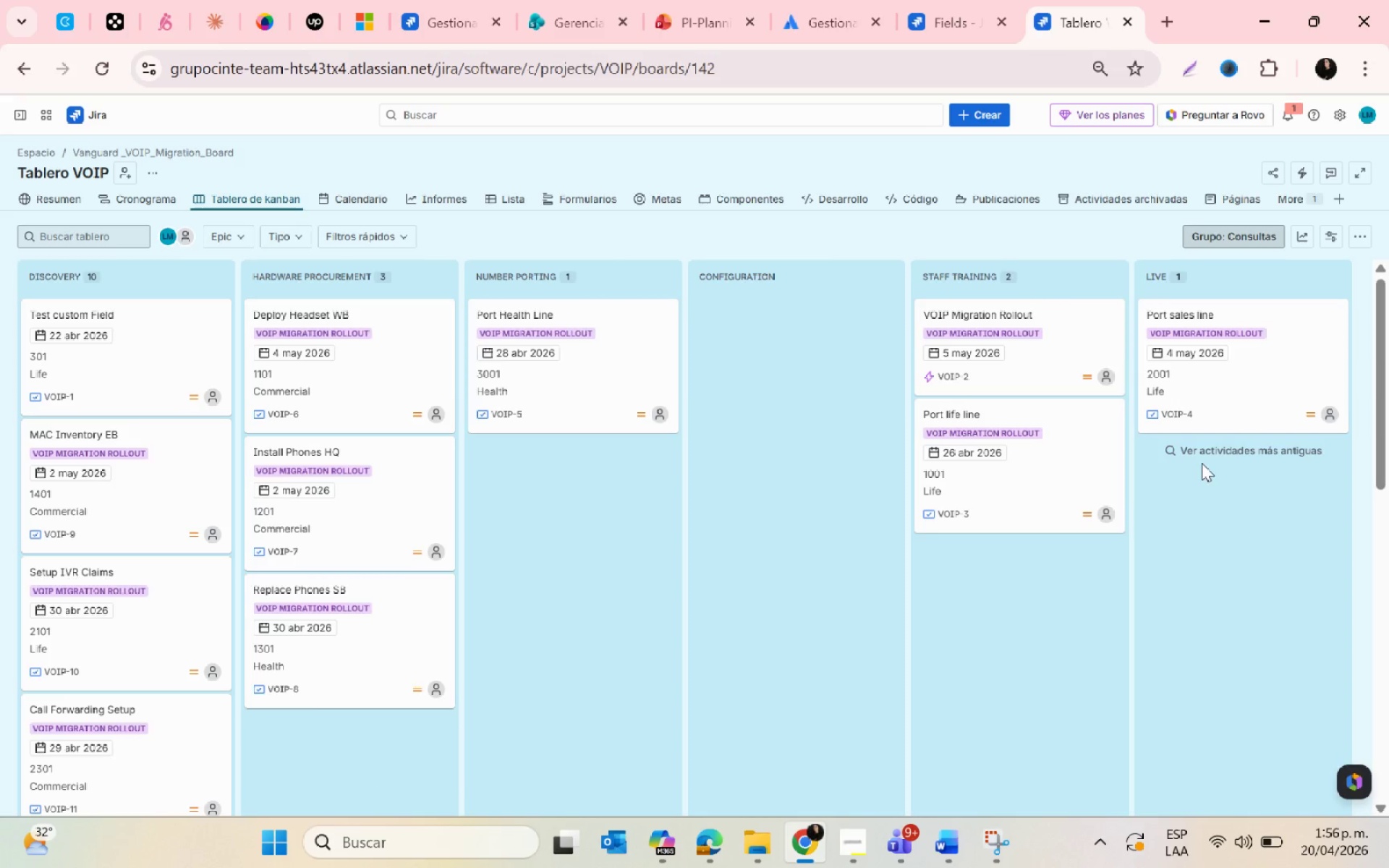 
left_click_drag(start_coordinate=[635, 344], to_coordinate=[763, 320])
 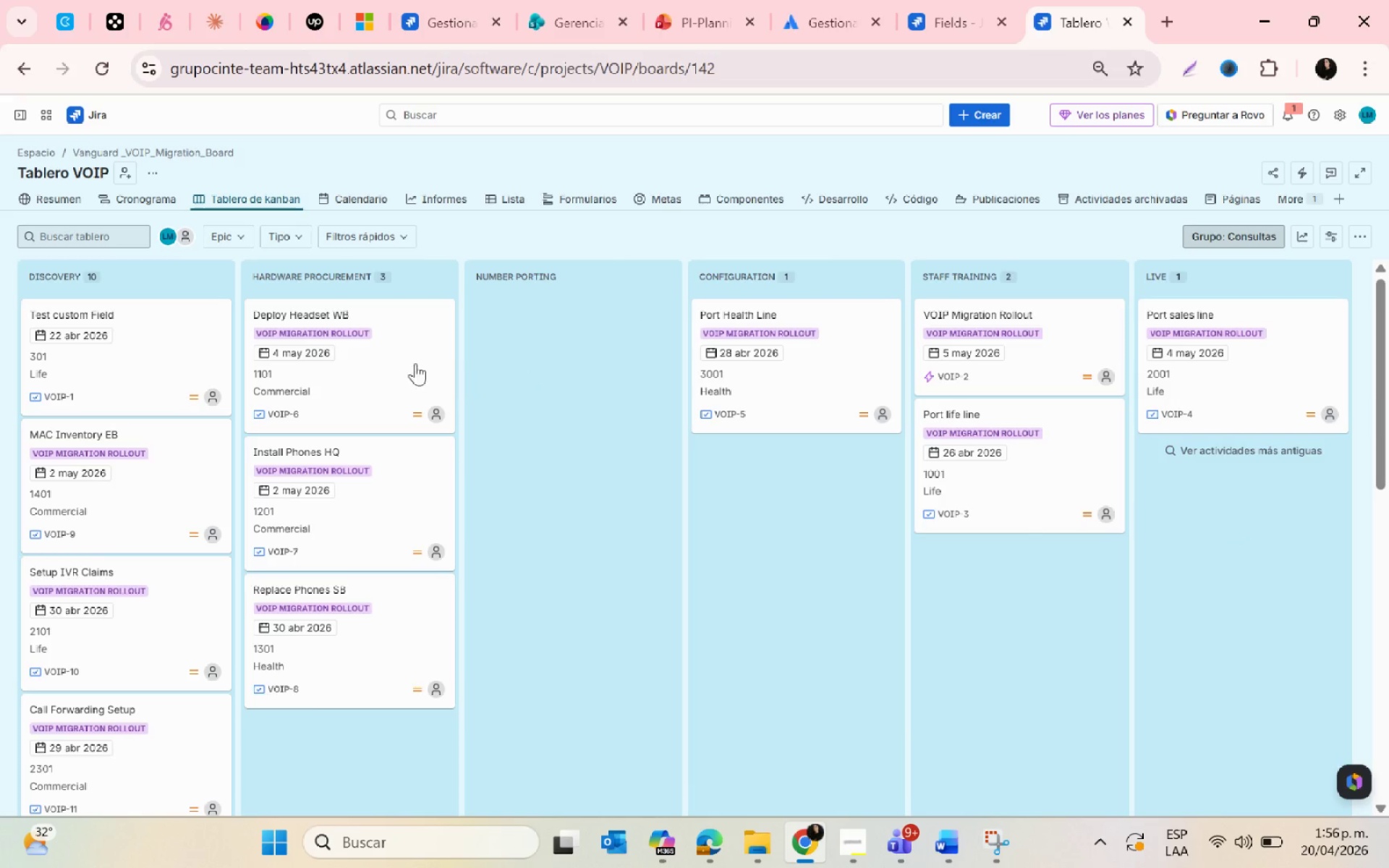 
left_click_drag(start_coordinate=[396, 361], to_coordinate=[560, 329])
 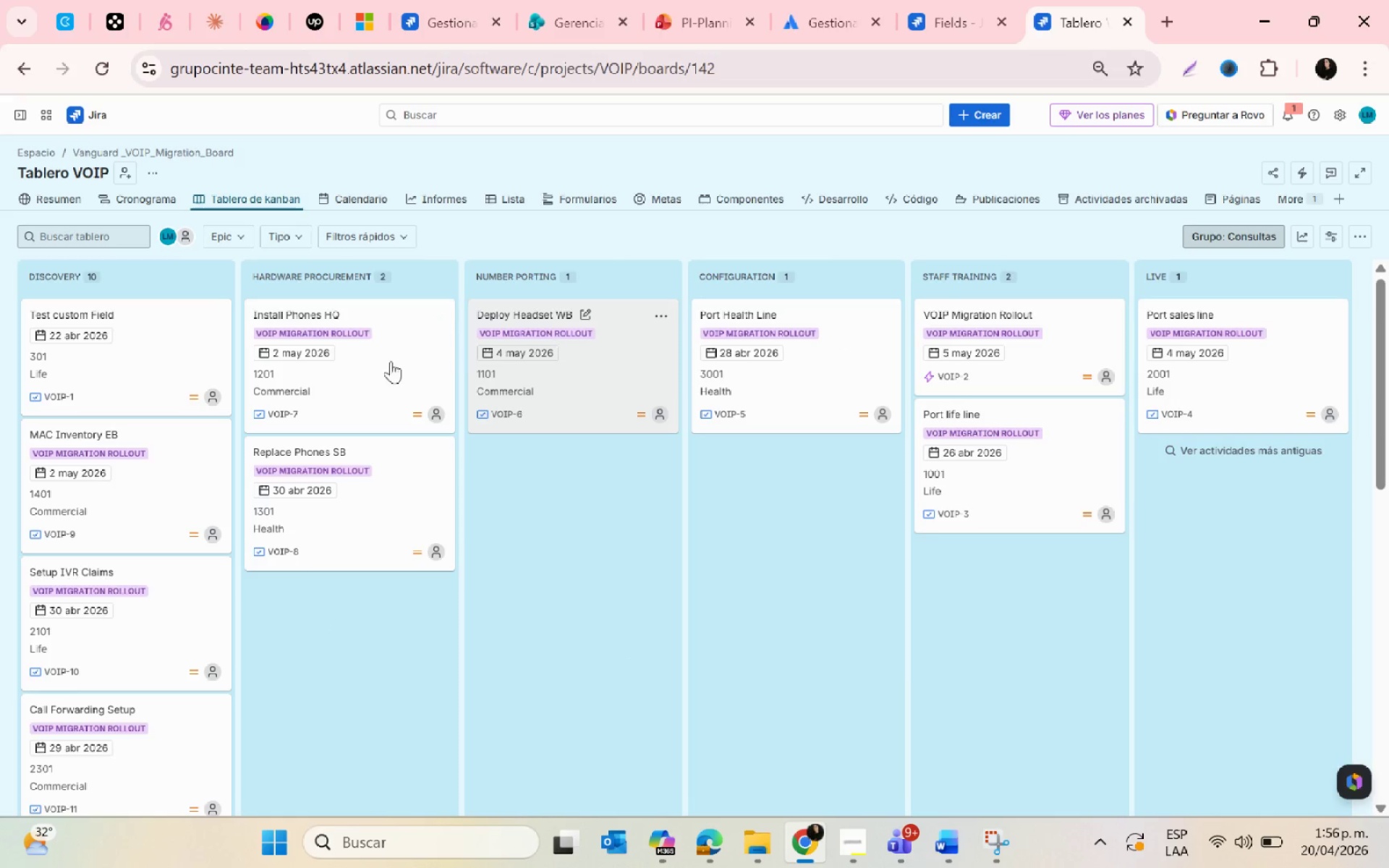 
left_click_drag(start_coordinate=[379, 363], to_coordinate=[531, 433])
 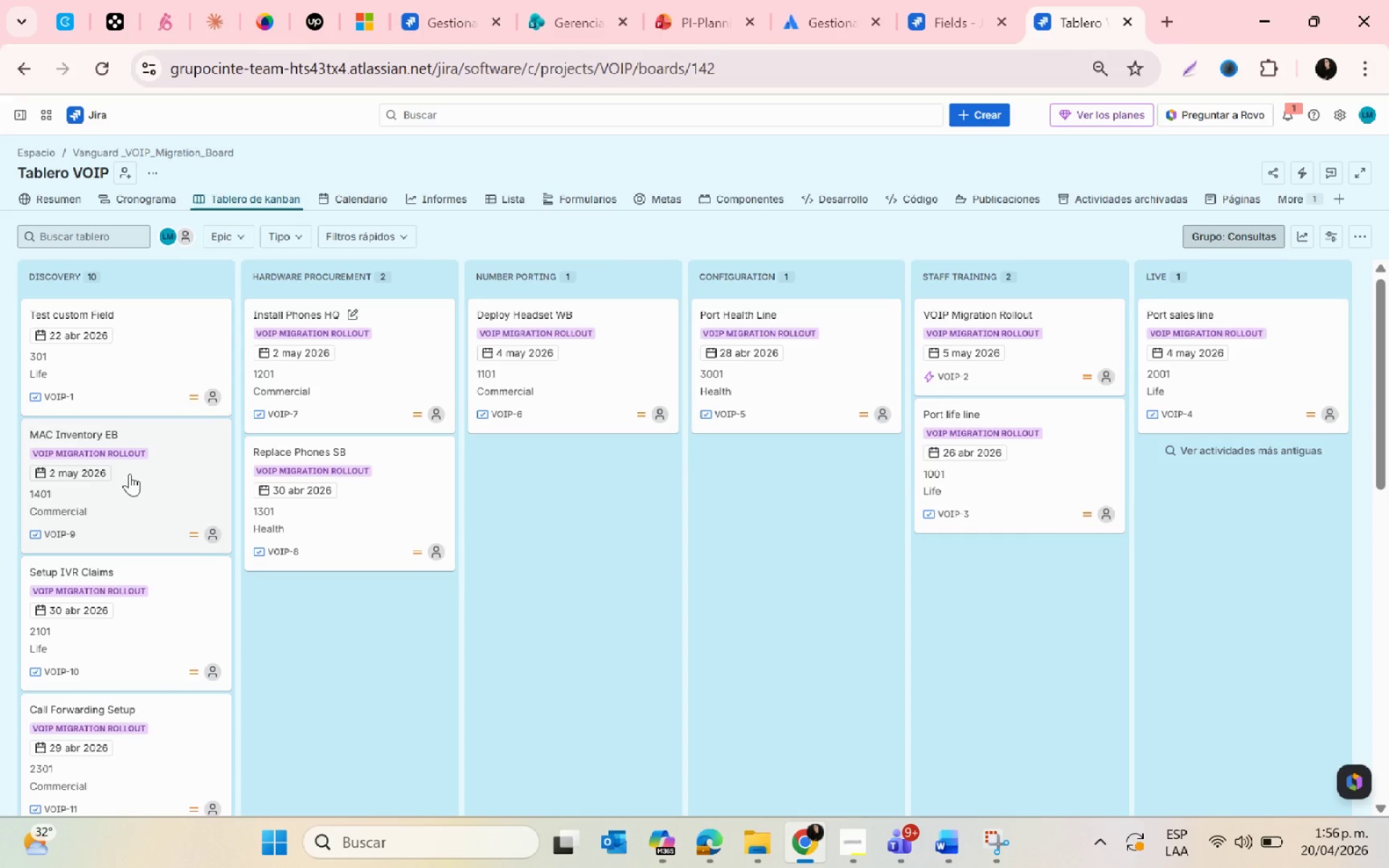 
left_click_drag(start_coordinate=[137, 491], to_coordinate=[281, 403])
 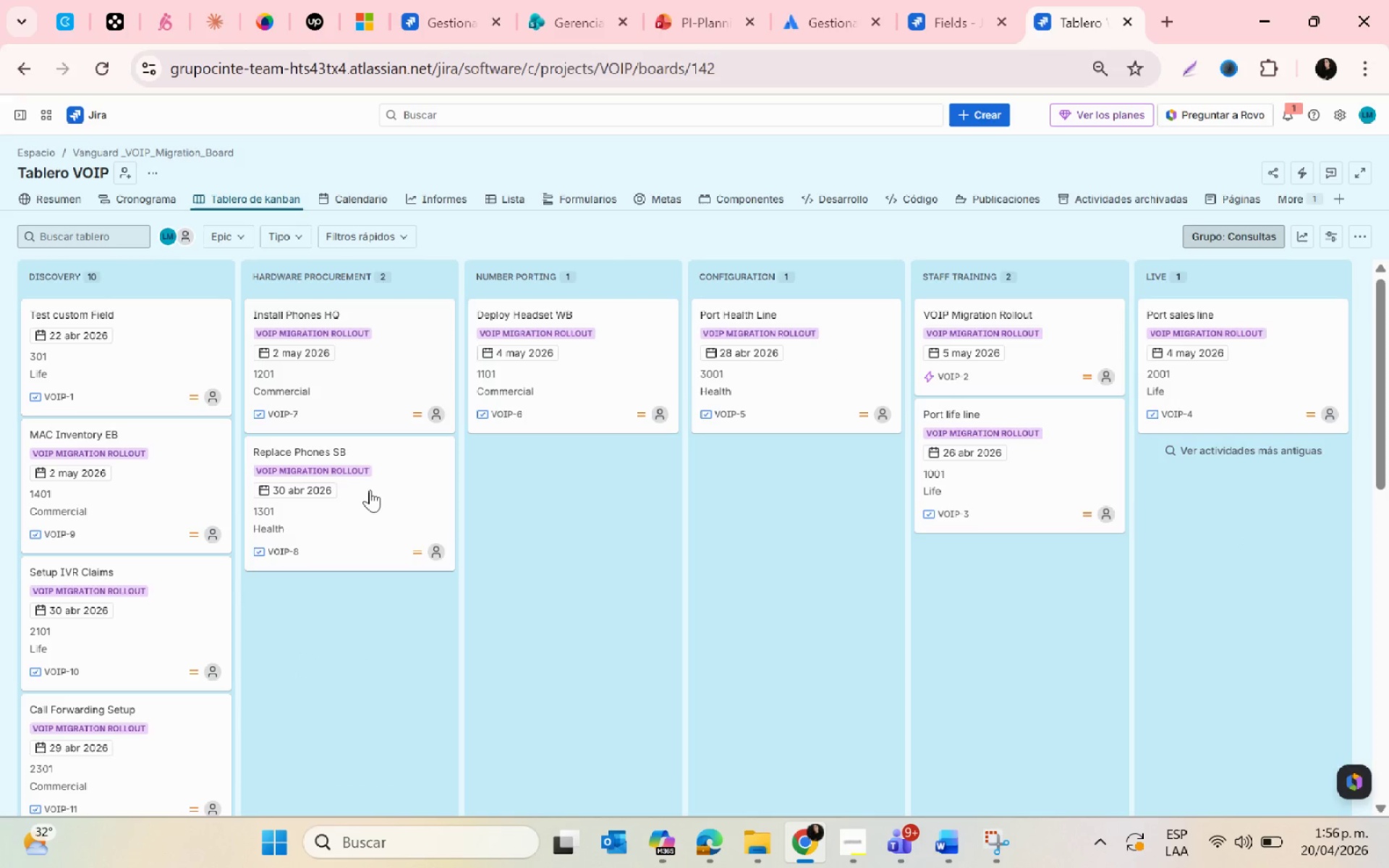 
left_click_drag(start_coordinate=[371, 493], to_coordinate=[493, 446])
 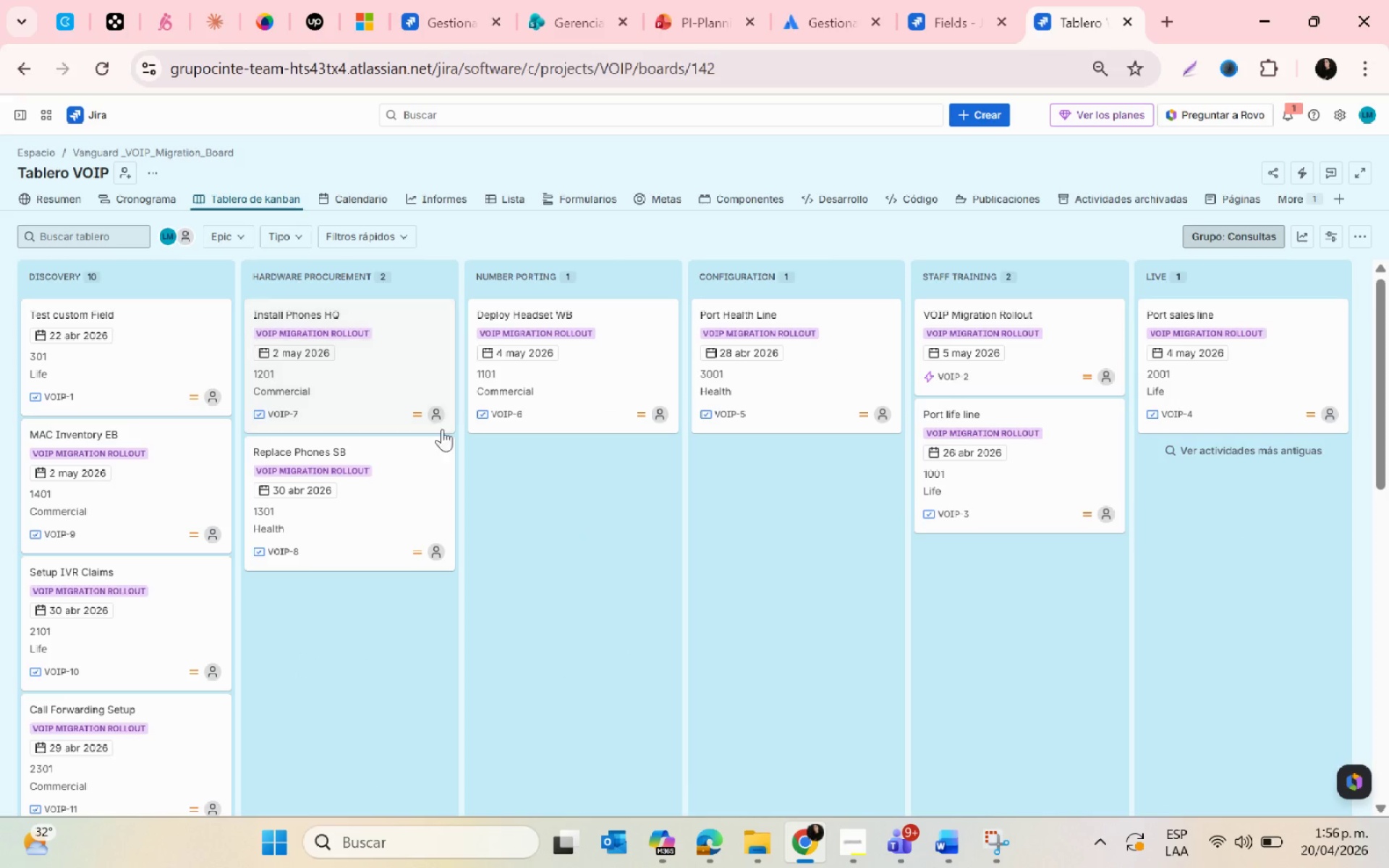 
left_click_drag(start_coordinate=[574, 390], to_coordinate=[758, 401])
 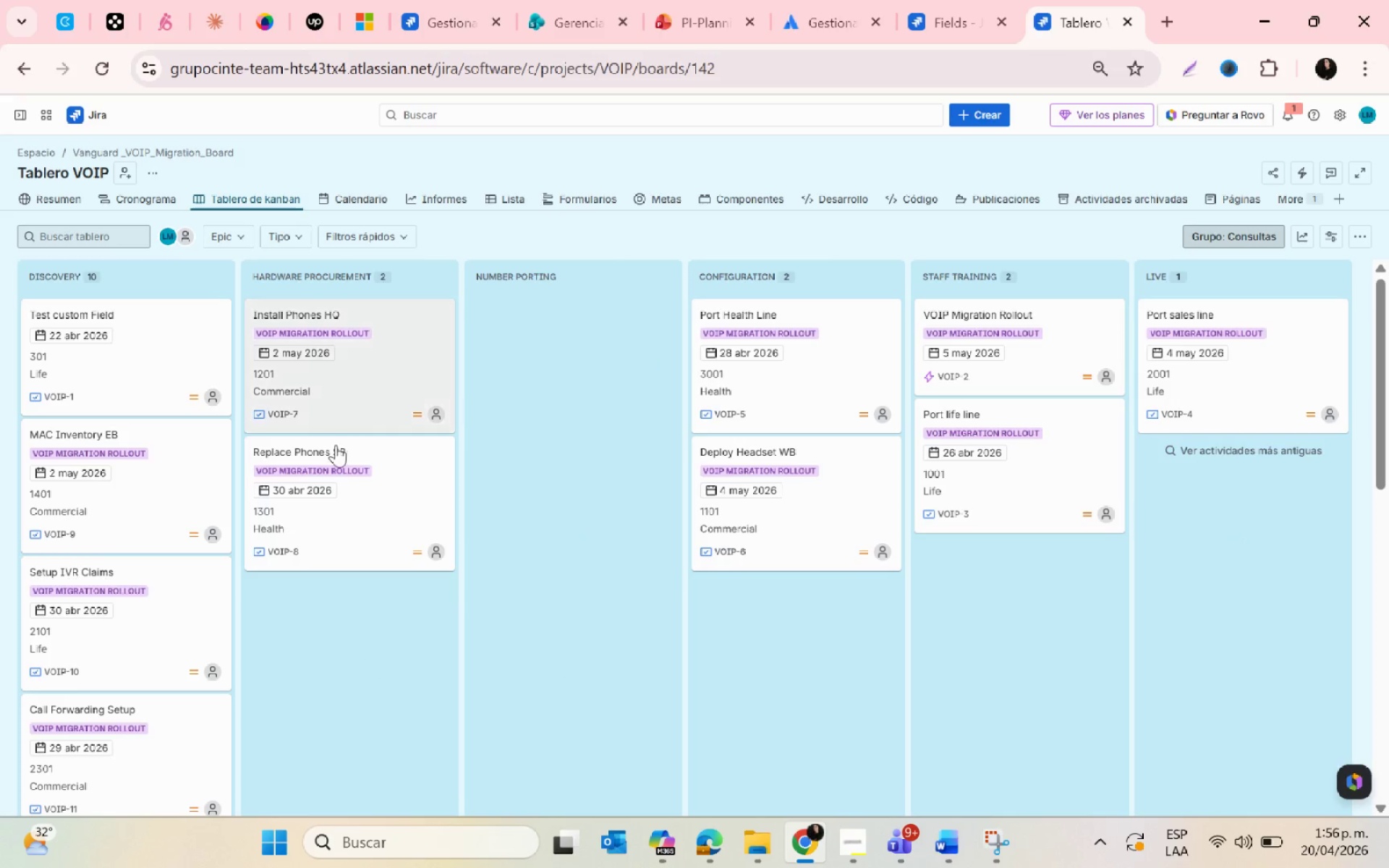 
left_click_drag(start_coordinate=[351, 490], to_coordinate=[513, 314])
 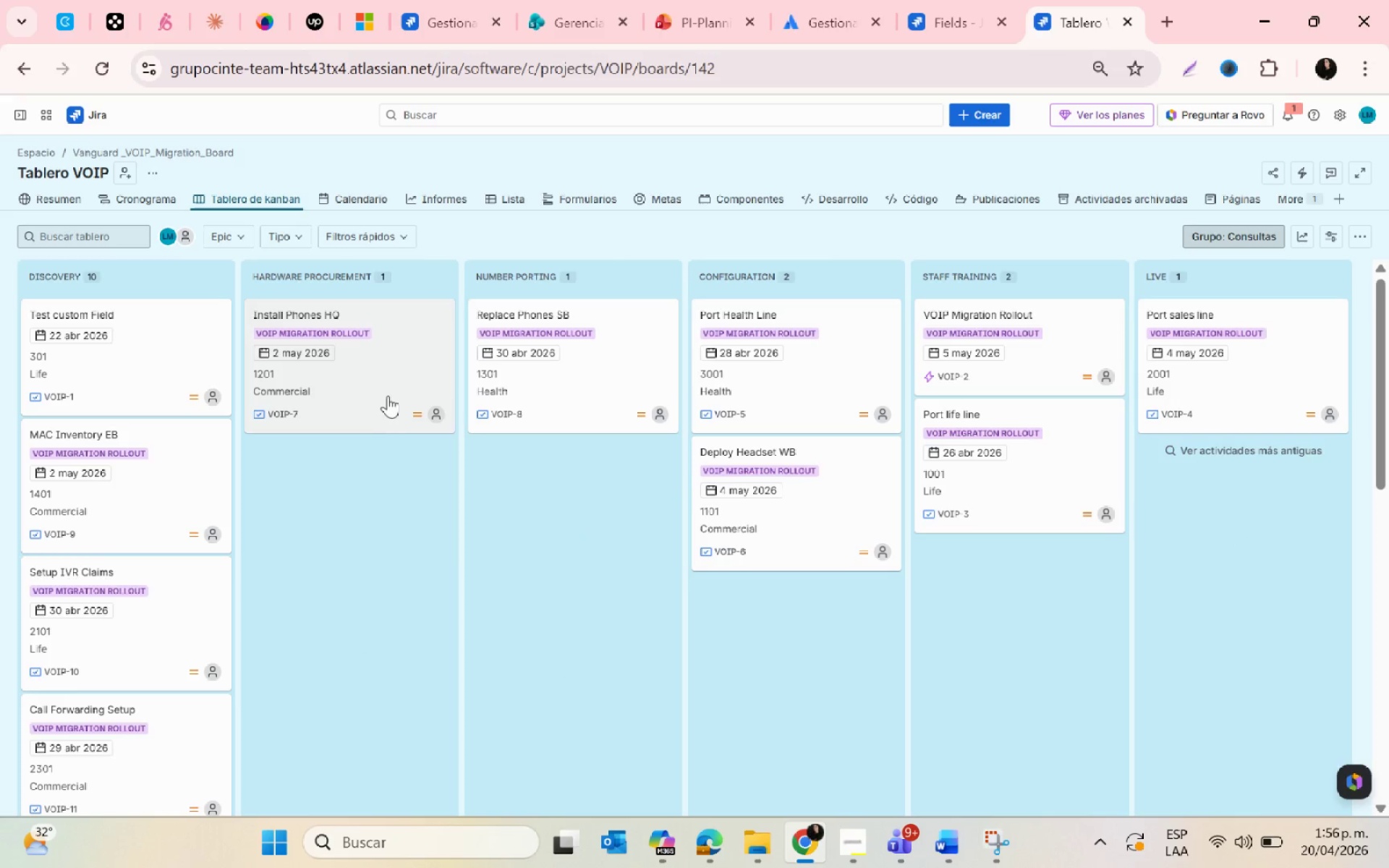 
left_click_drag(start_coordinate=[377, 386], to_coordinate=[571, 374])
 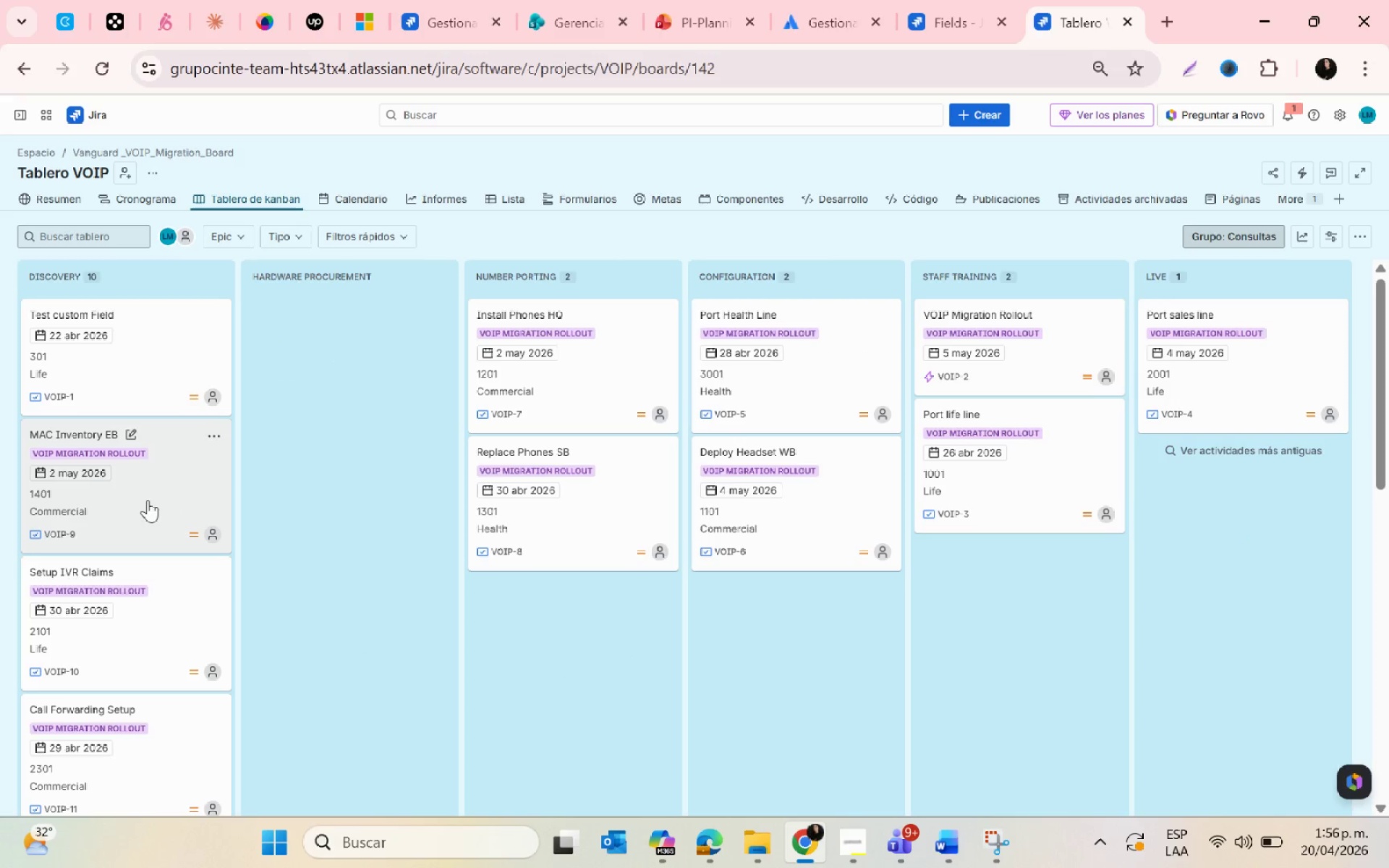 
left_click_drag(start_coordinate=[148, 500], to_coordinate=[313, 339])
 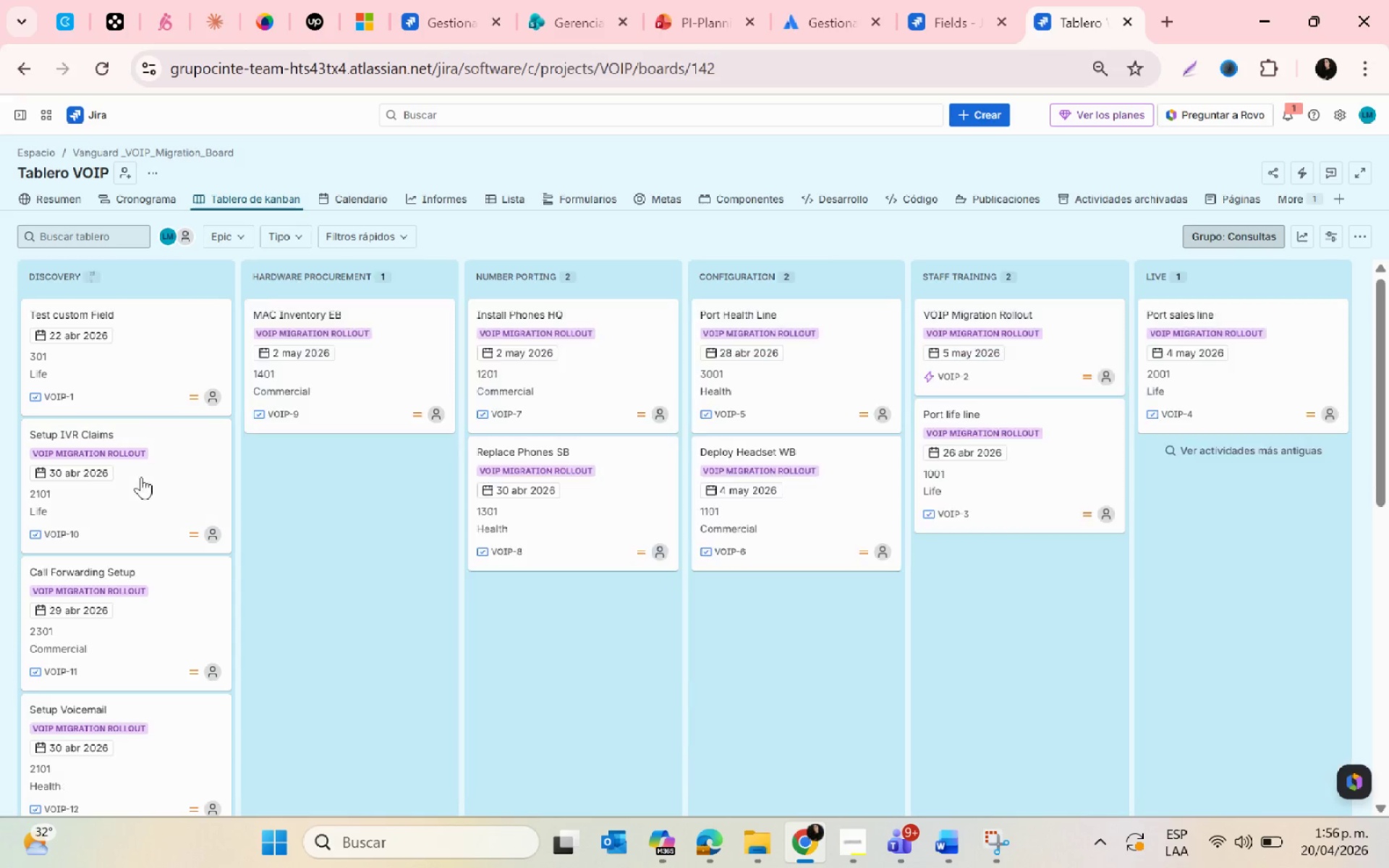 
left_click_drag(start_coordinate=[137, 477], to_coordinate=[281, 443])
 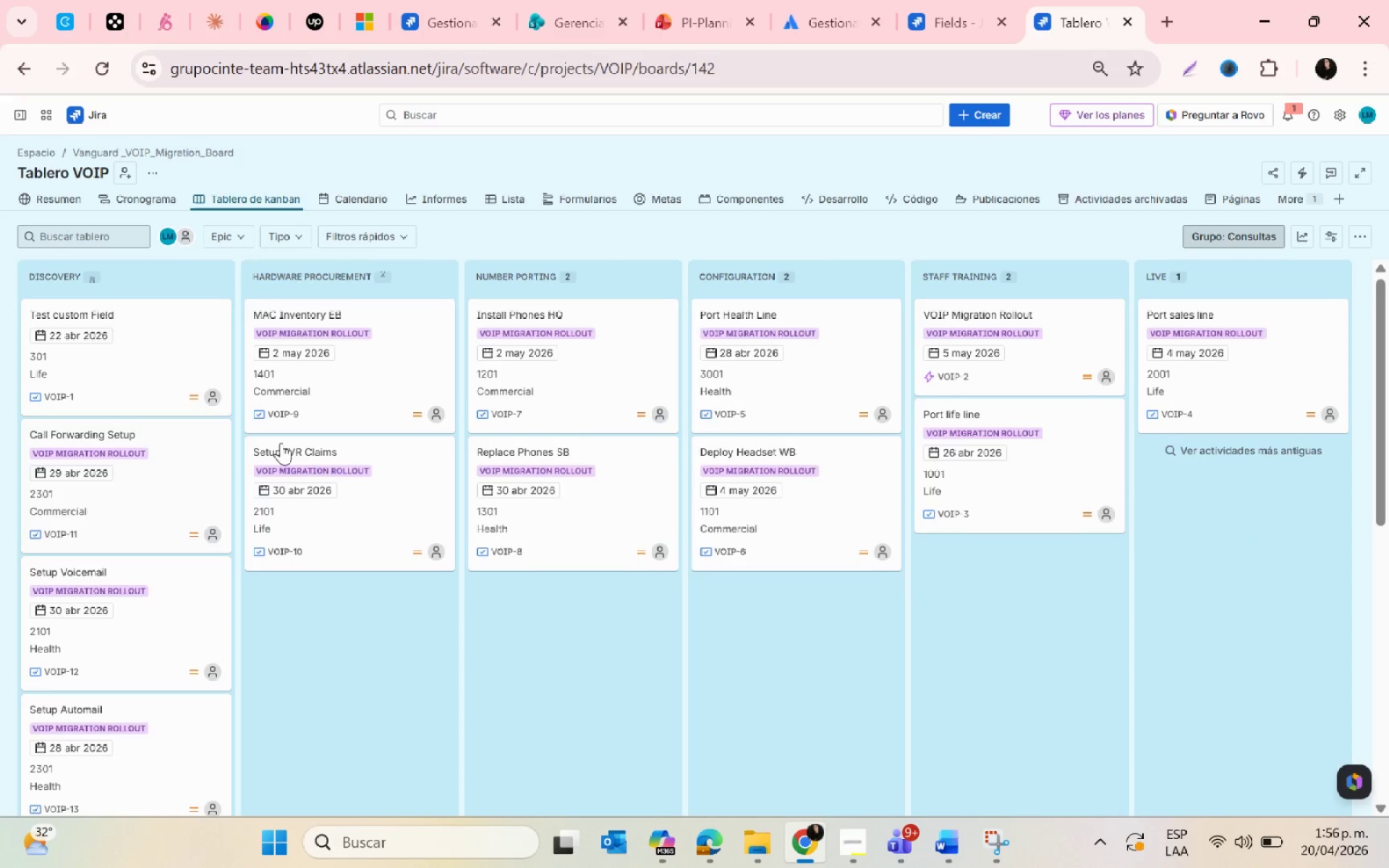 
scroll: coordinate [257, 474], scroll_direction: none, amount: 0.0
 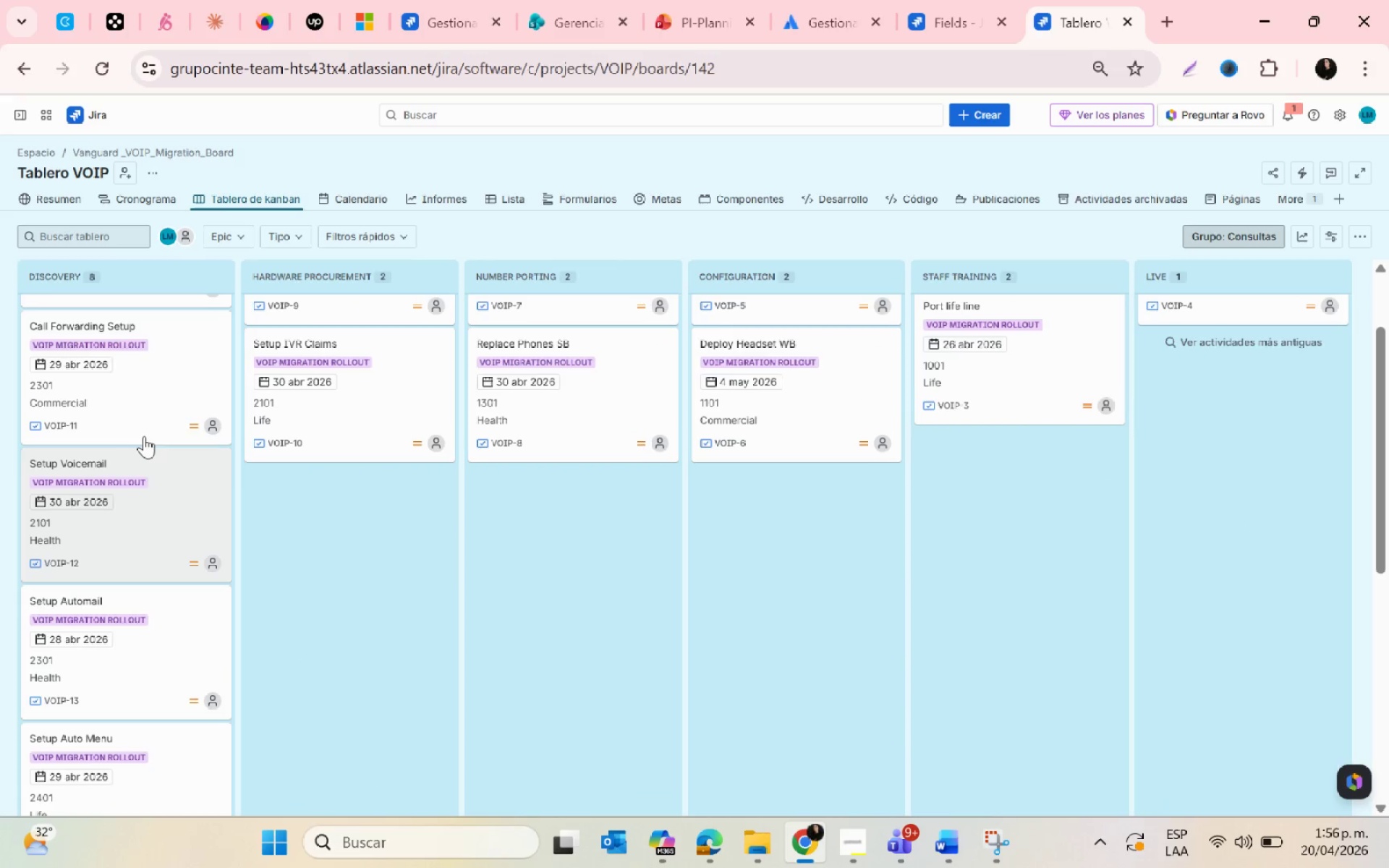 
left_click_drag(start_coordinate=[132, 415], to_coordinate=[275, 391])
 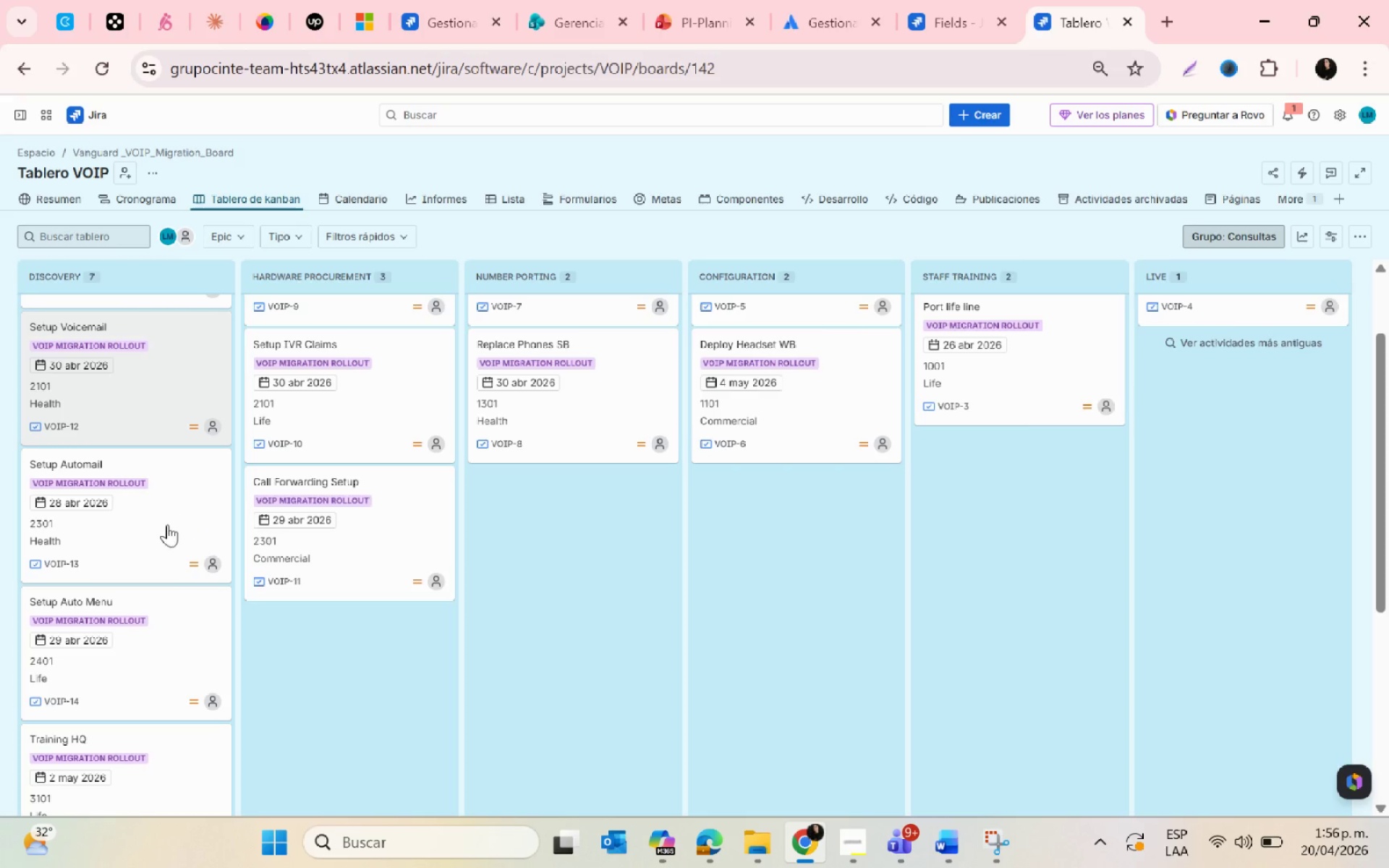 
left_click_drag(start_coordinate=[146, 516], to_coordinate=[280, 462])
 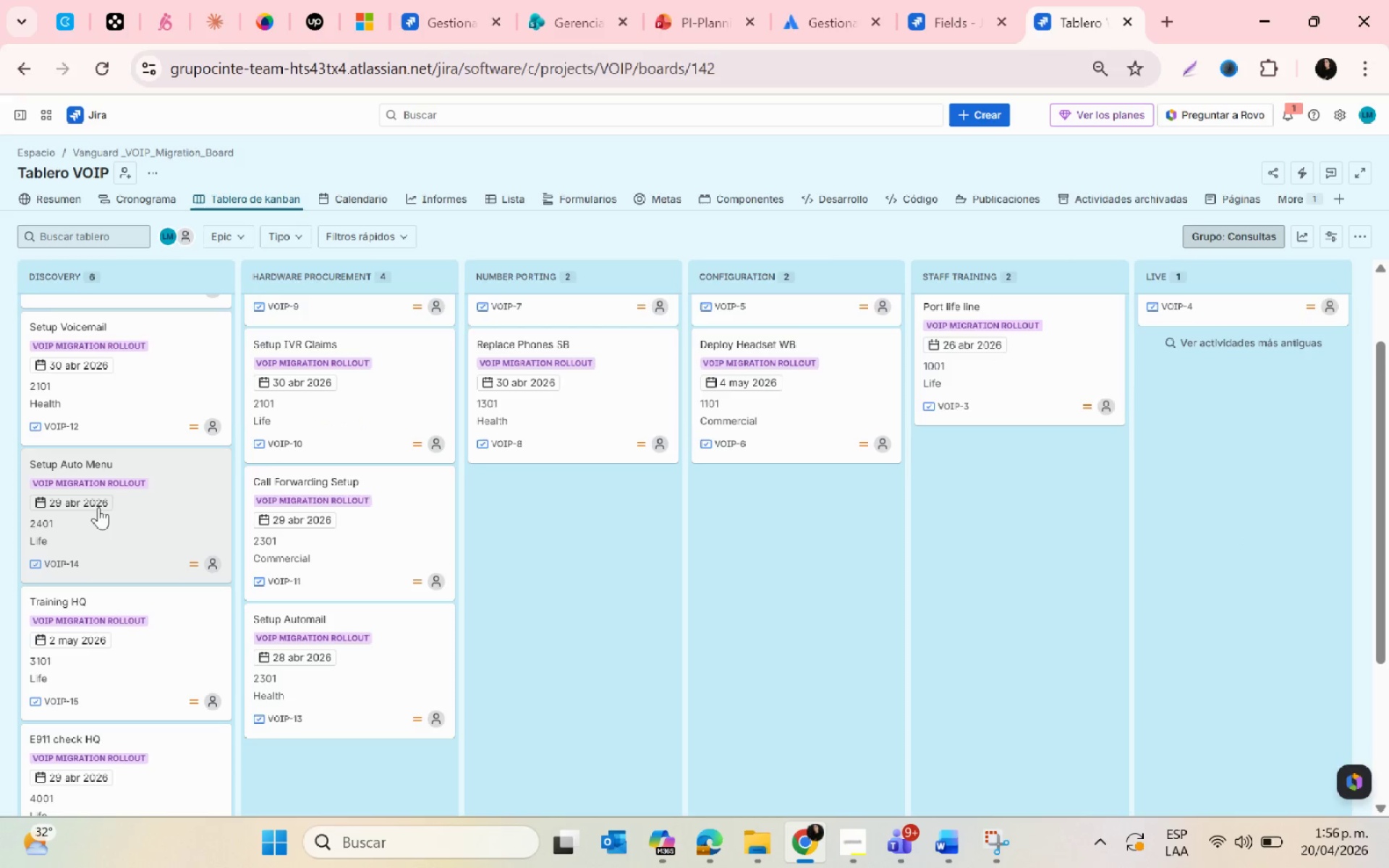 
left_click_drag(start_coordinate=[80, 513], to_coordinate=[242, 443])
 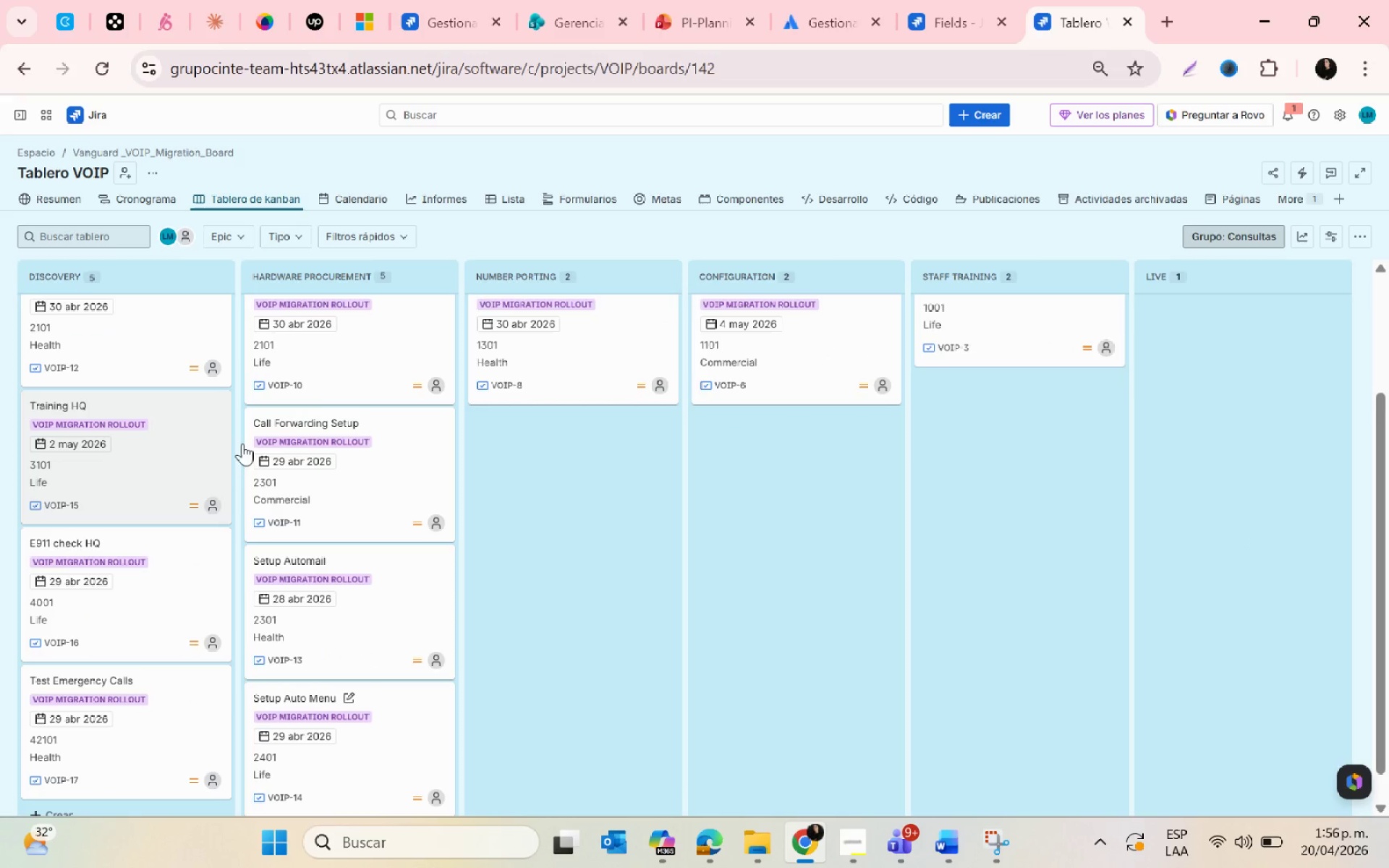 
left_click_drag(start_coordinate=[340, 488], to_coordinate=[491, 506])
 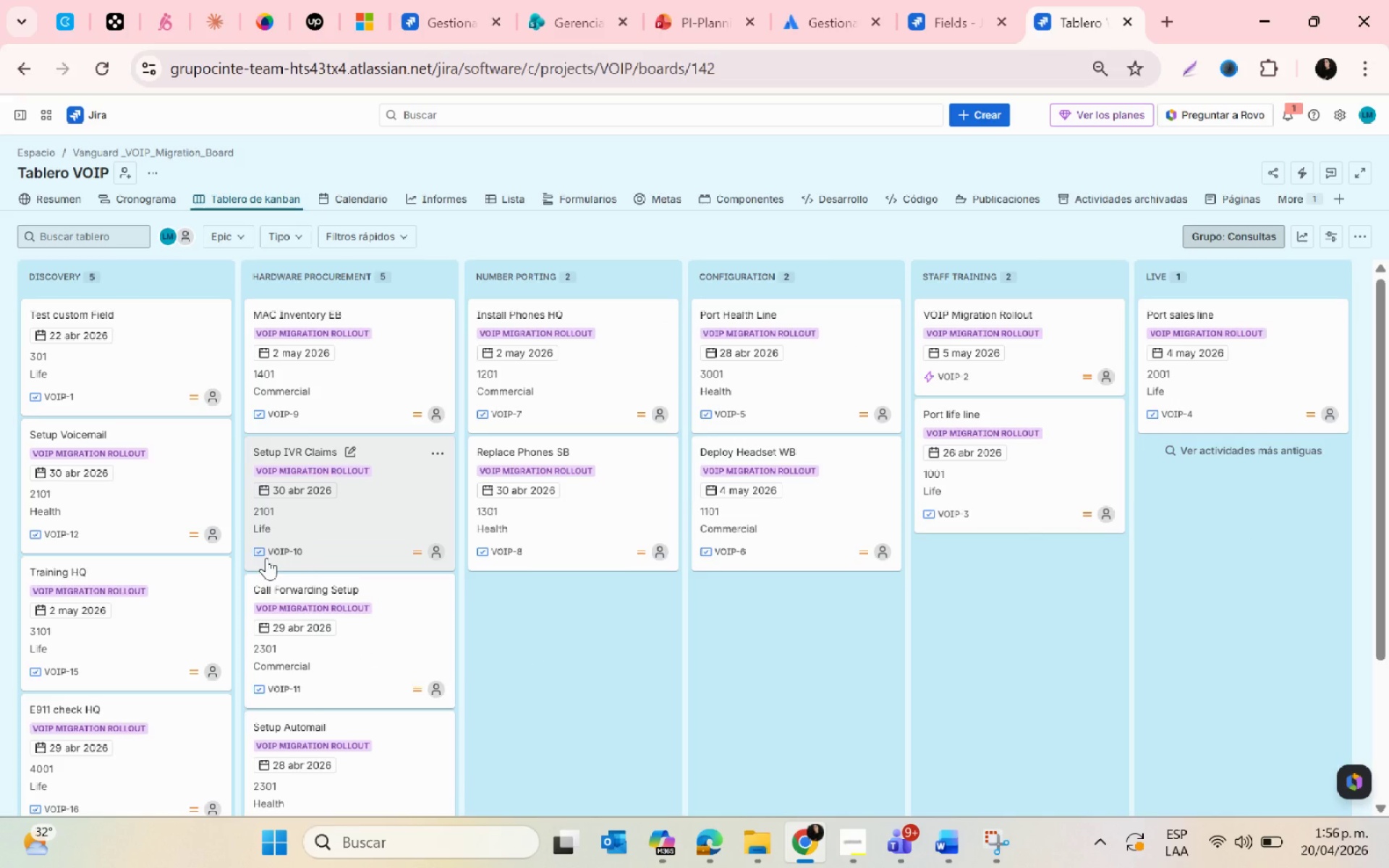 
scroll: coordinate [349, 474], scroll_direction: up, amount: 4.0
 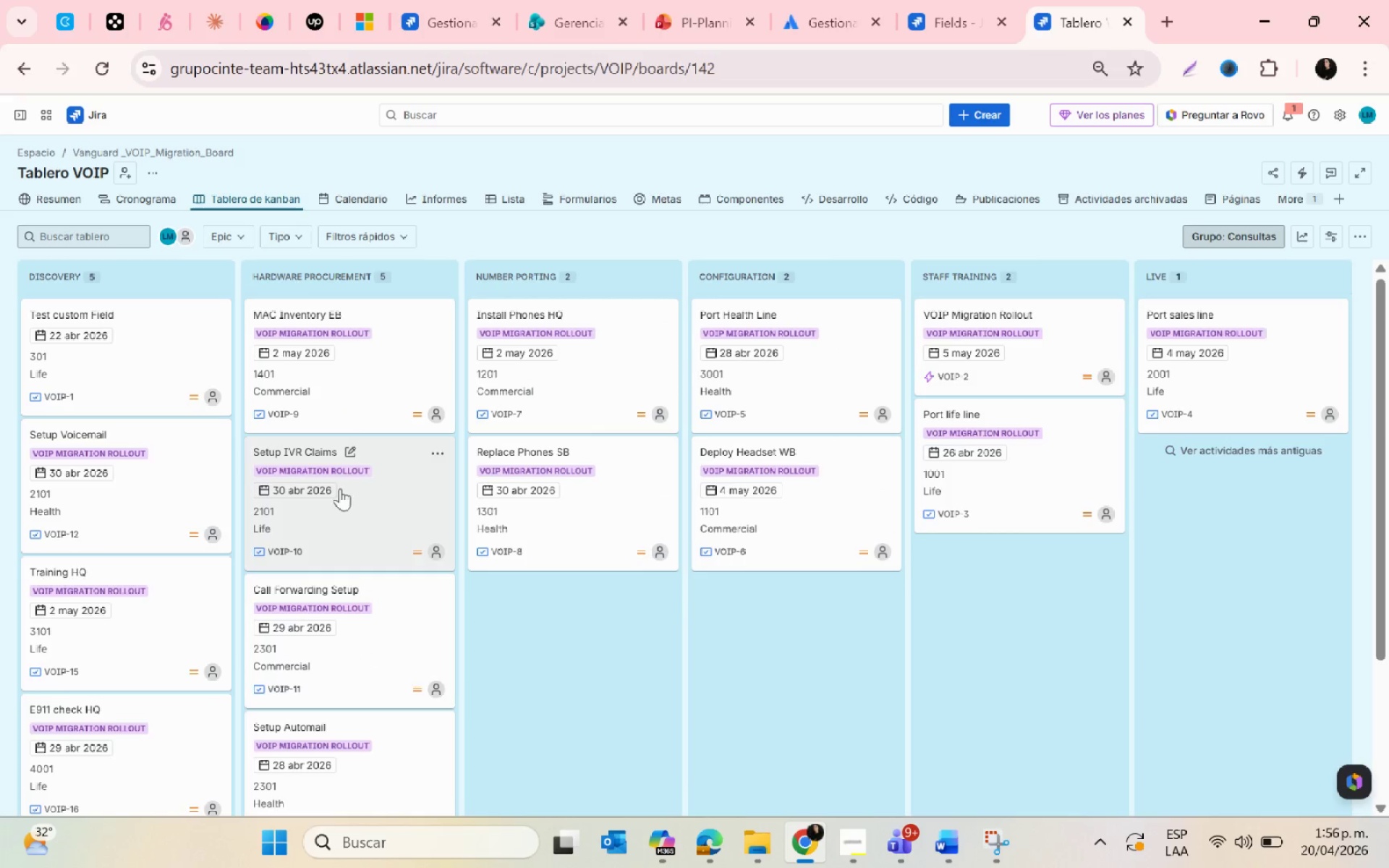 
key(Control+ControlLeft)
 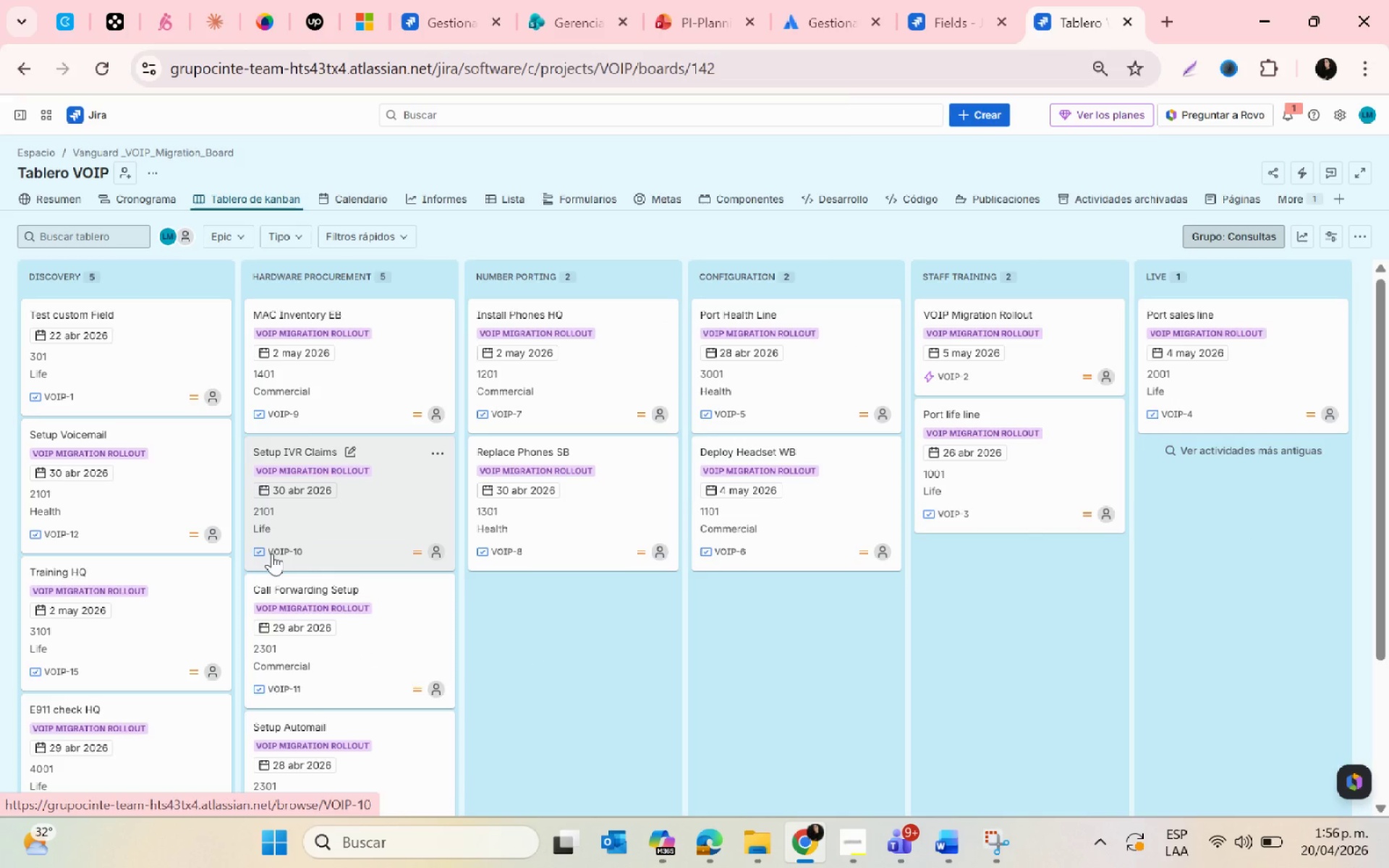 
scroll: coordinate [272, 553], scroll_direction: none, amount: 0.0
 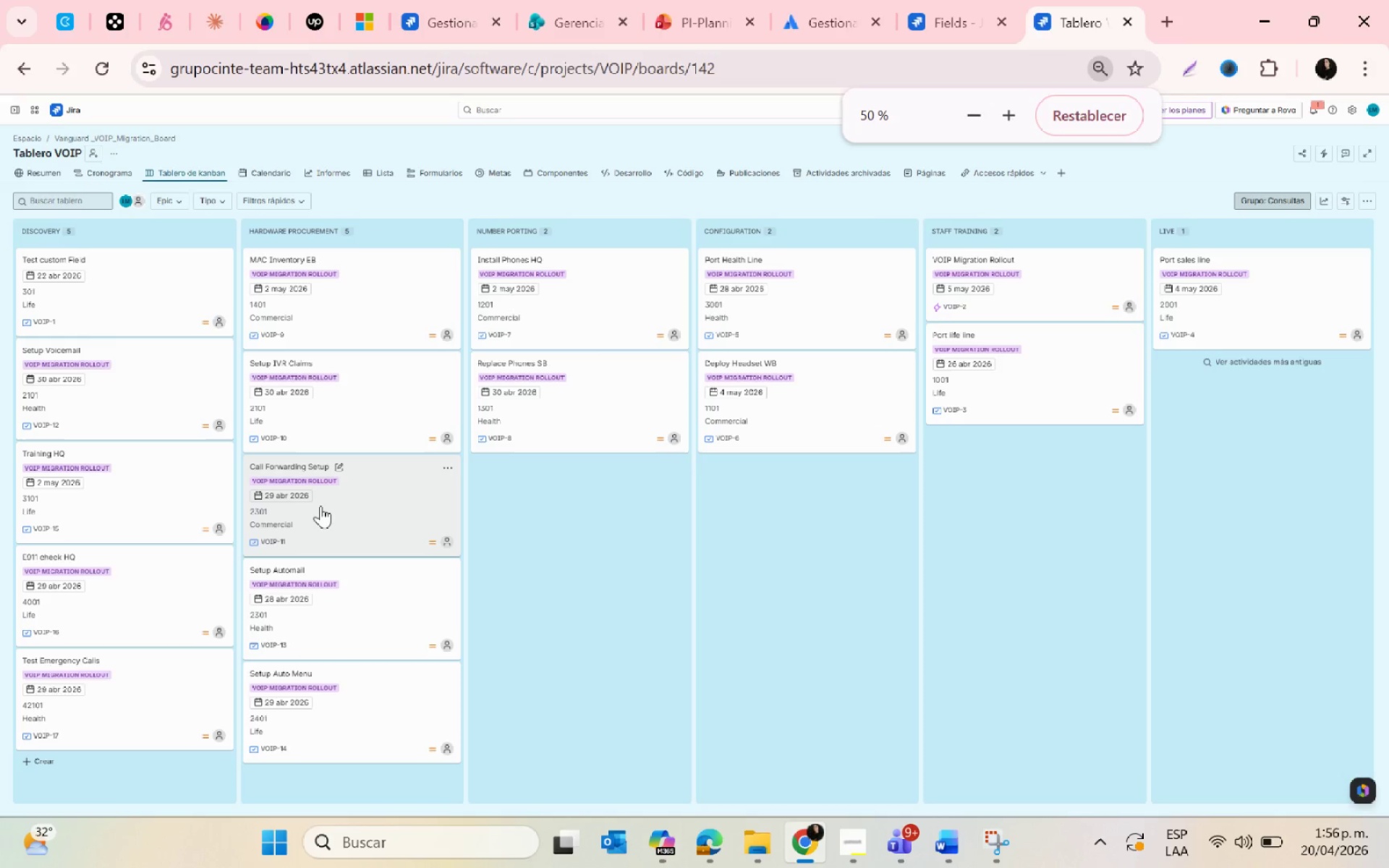 
left_click_drag(start_coordinate=[334, 505], to_coordinate=[509, 461])
 